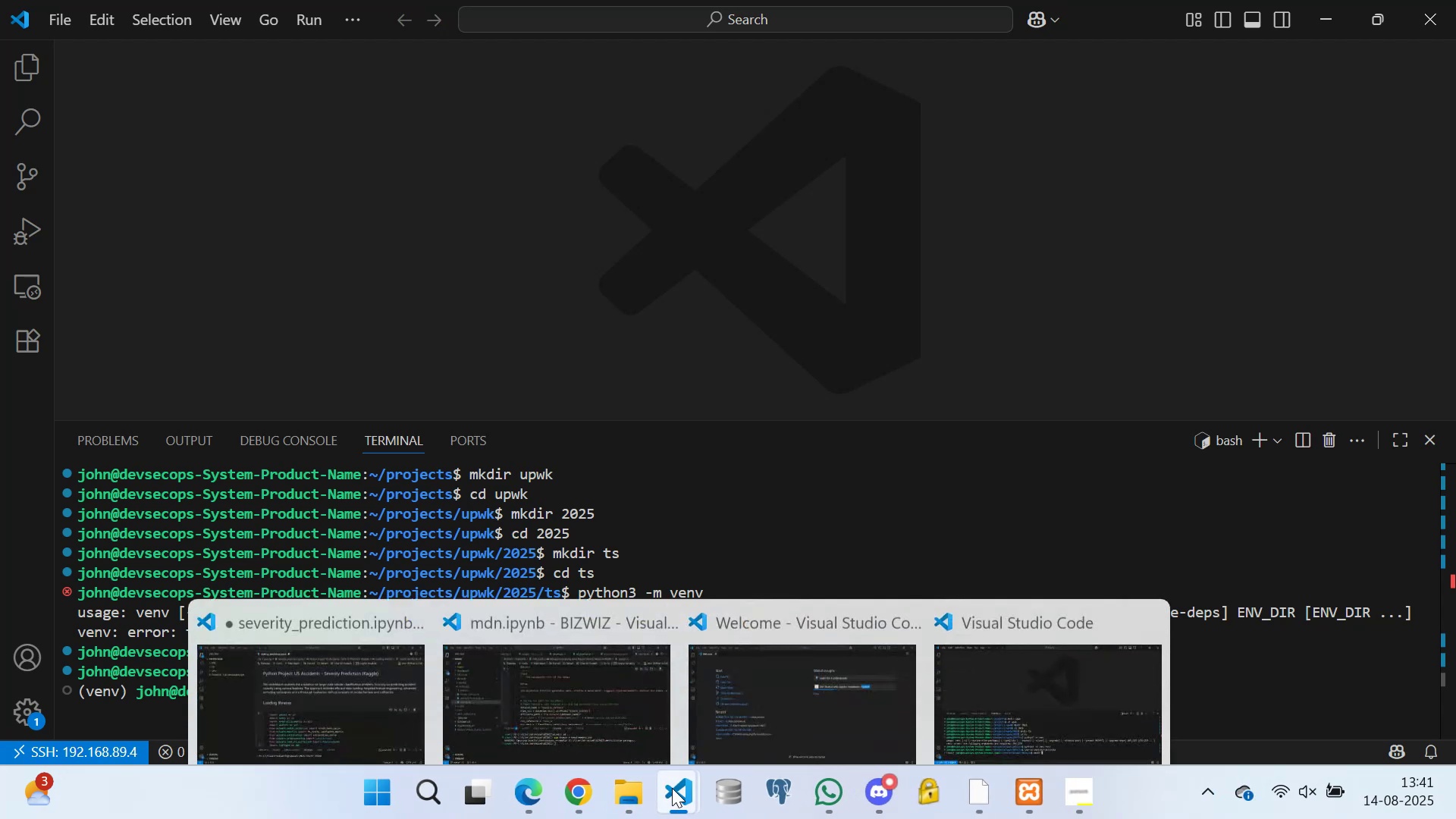 
left_click([349, 675])
 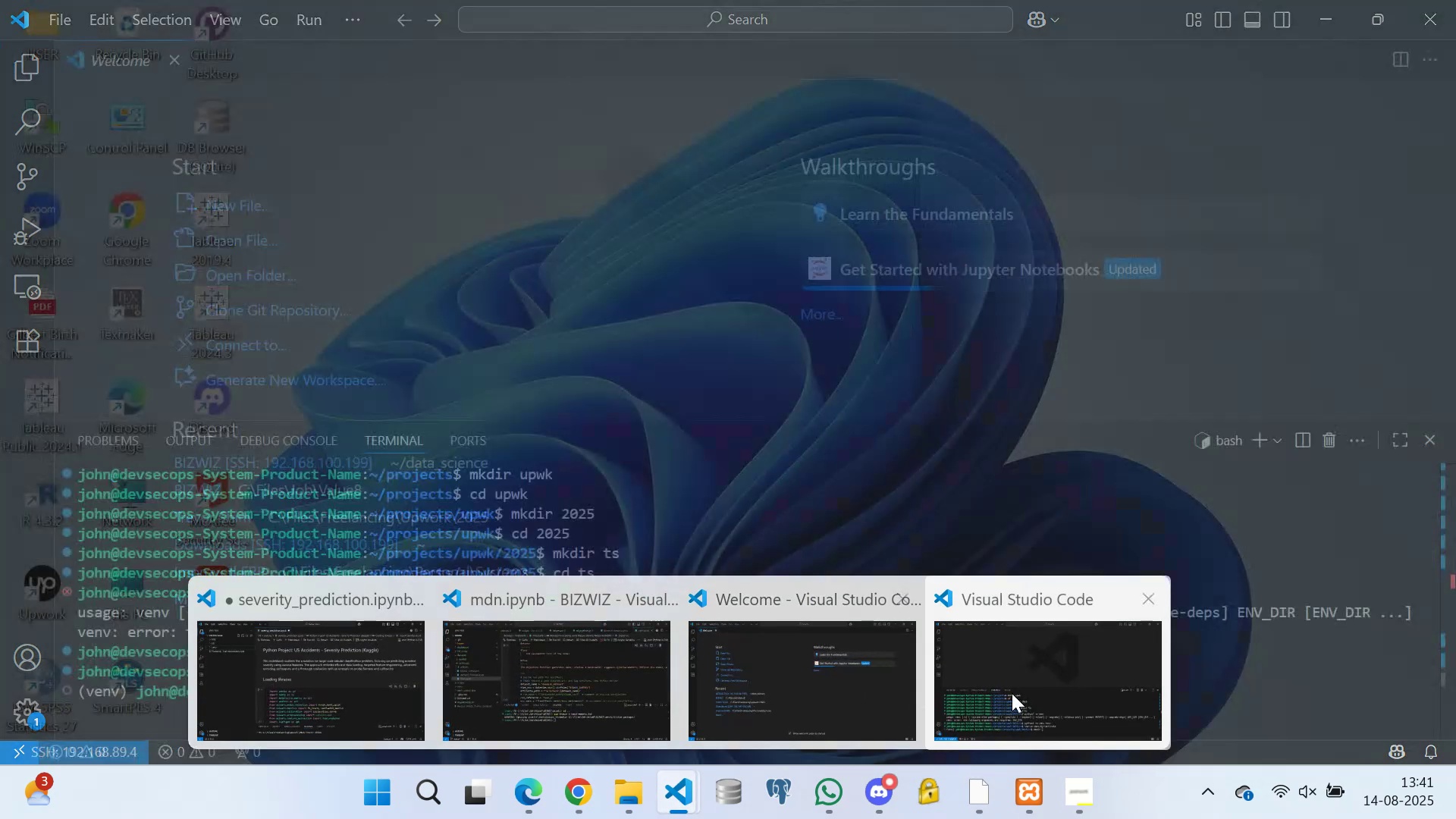 
wait(7.98)
 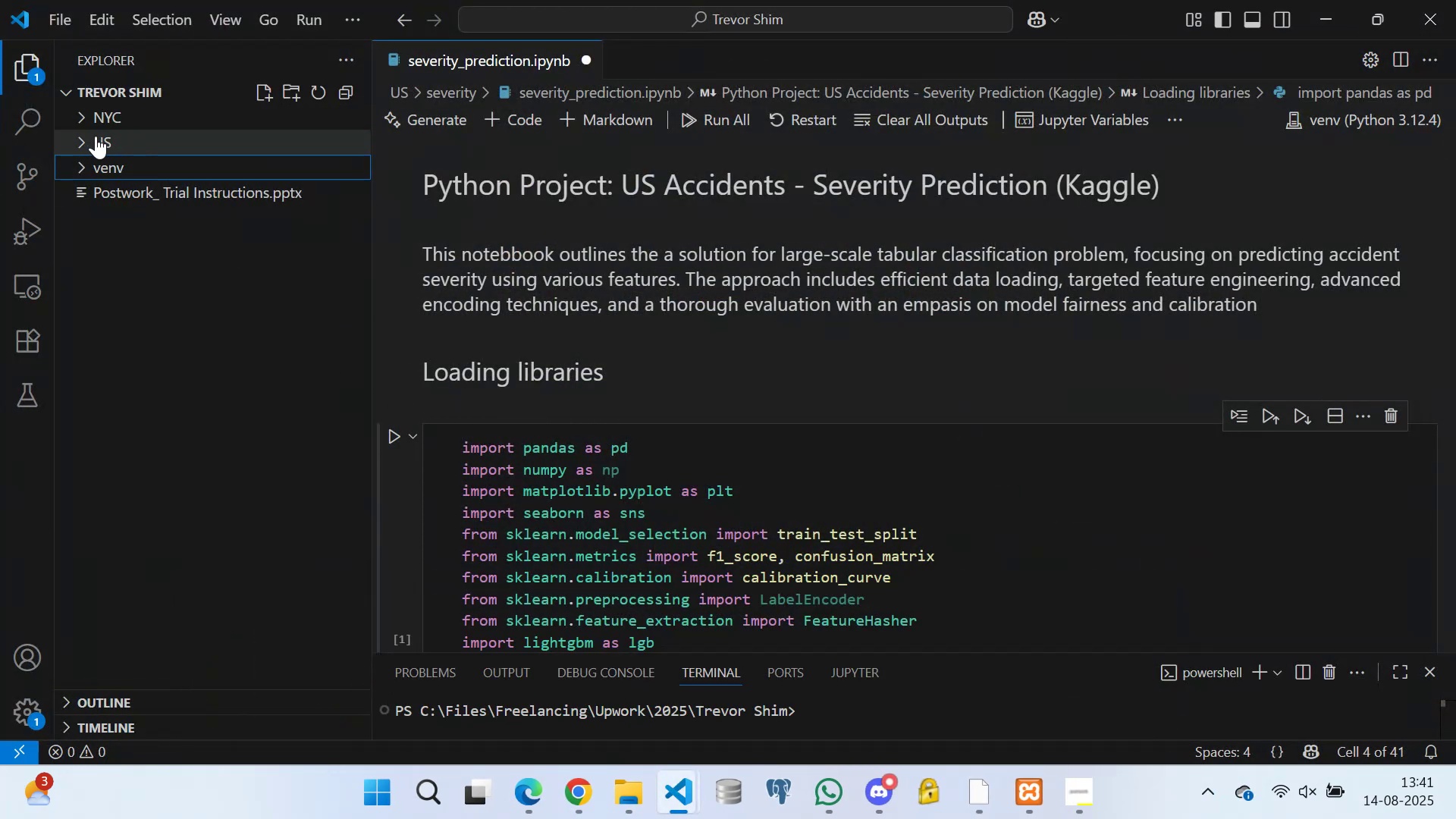 
mouse_move([885, 599])
 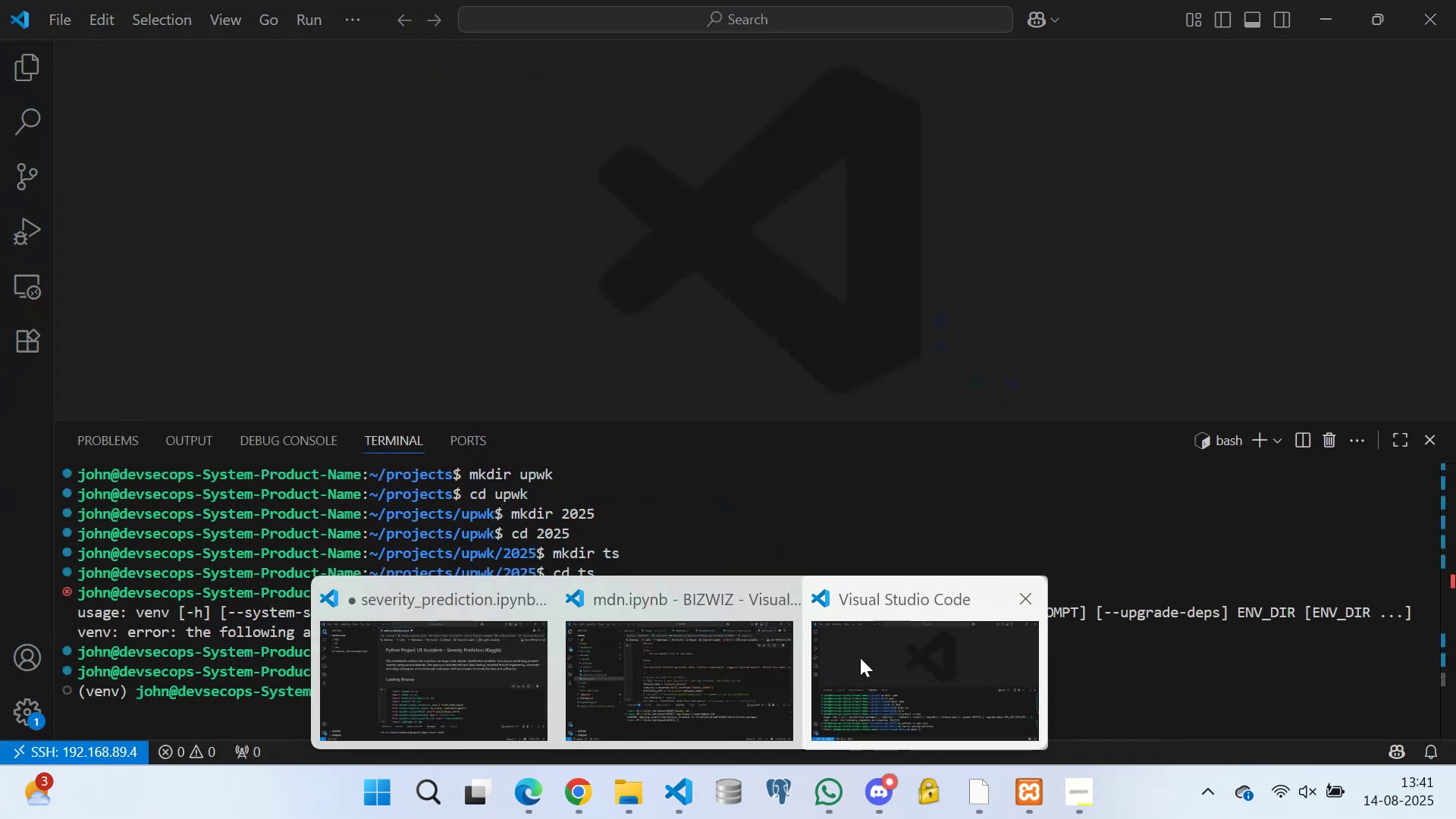 
left_click([867, 654])
 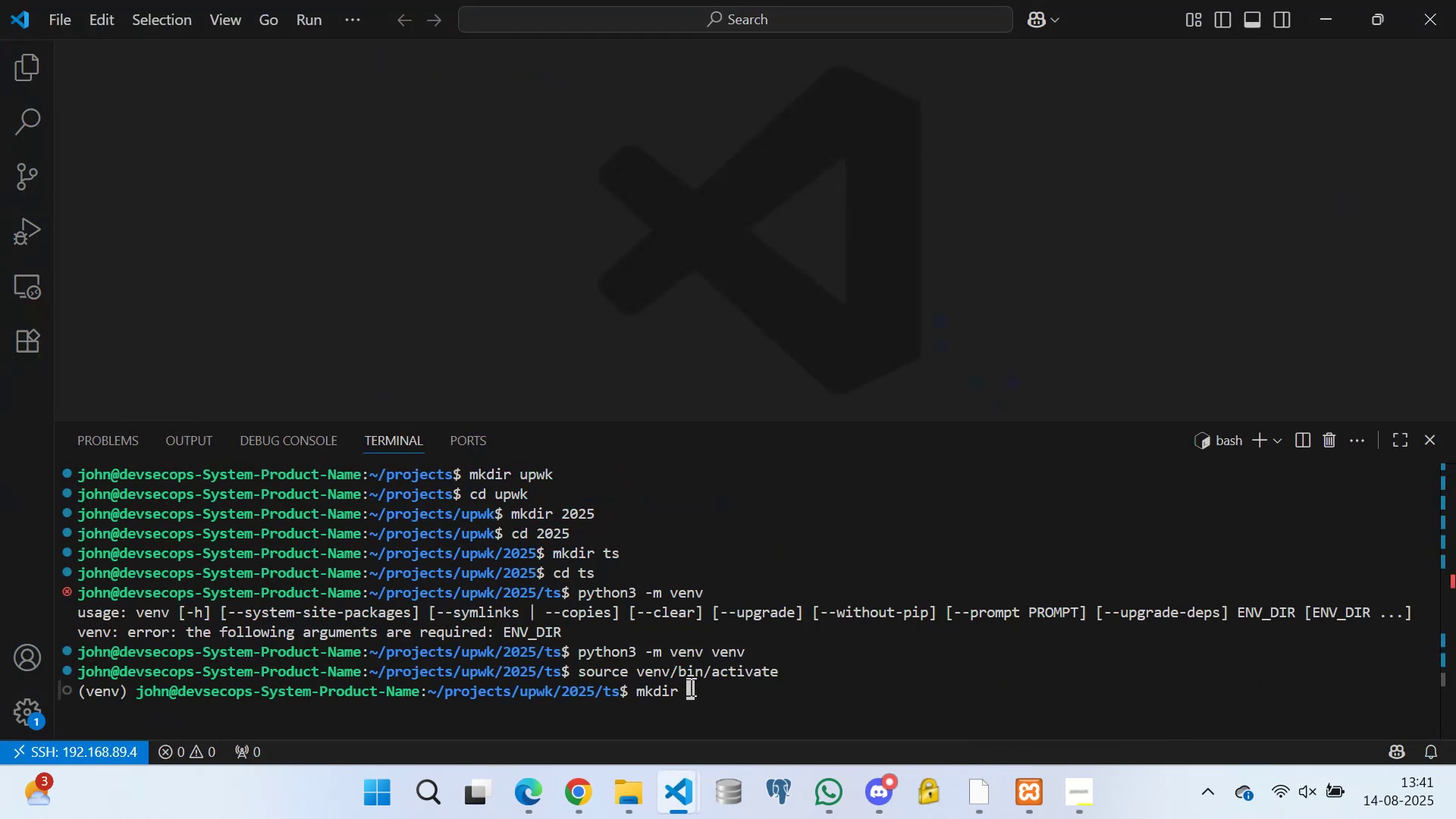 
left_click([692, 689])
 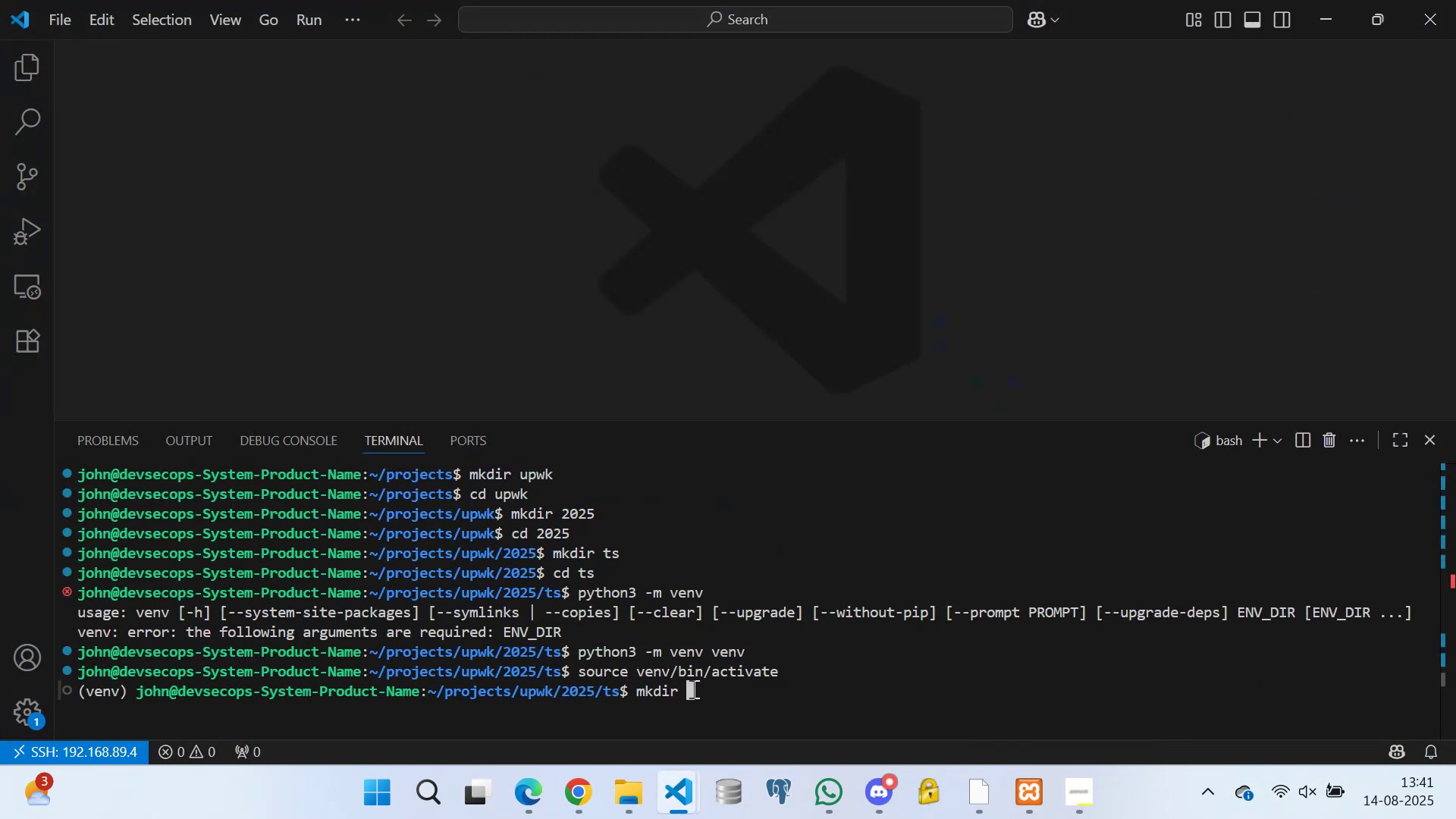 
type(NYC)
 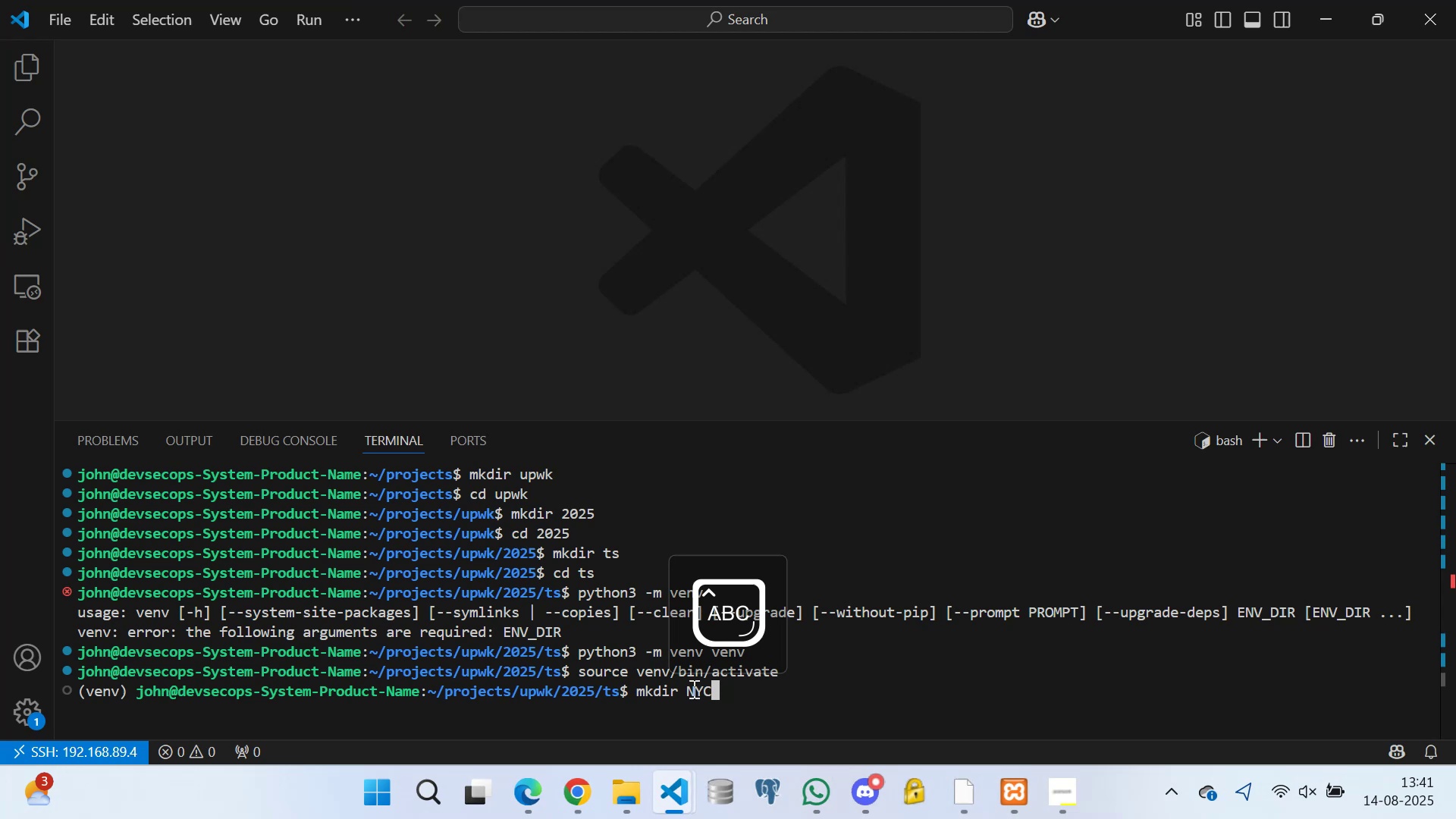 
key(Enter)
 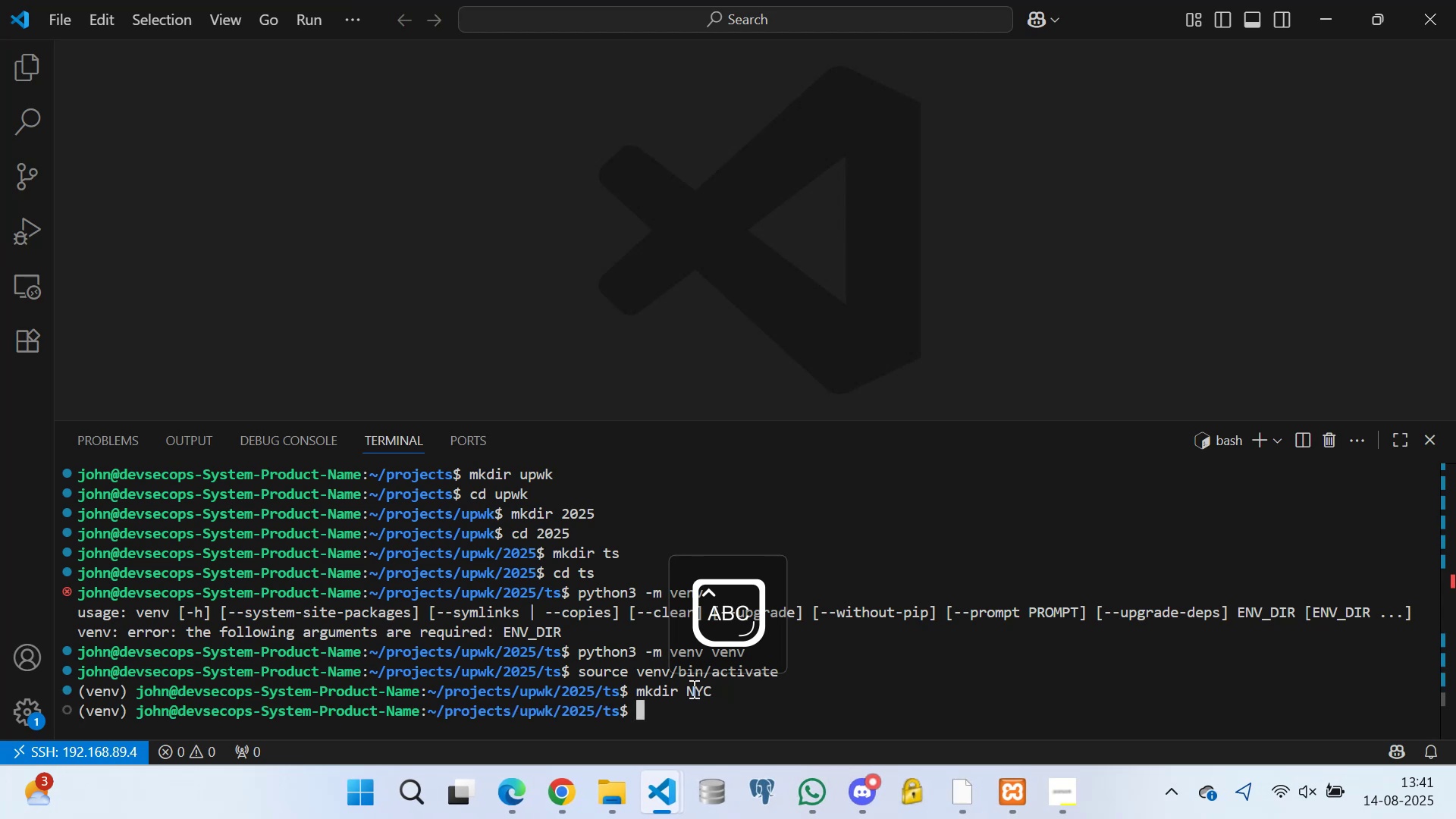 
type(mkdir US)
 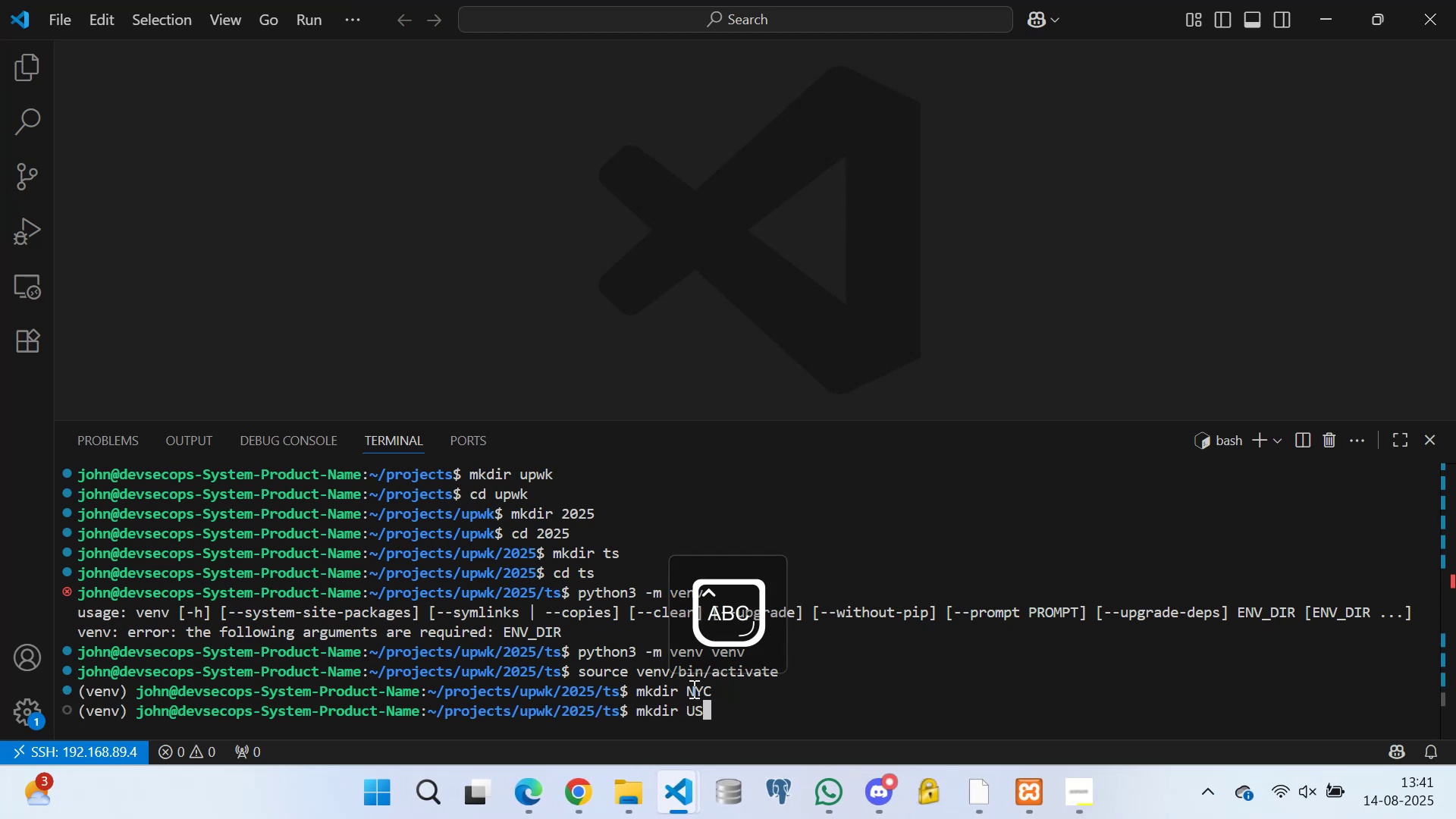 
key(Enter)
 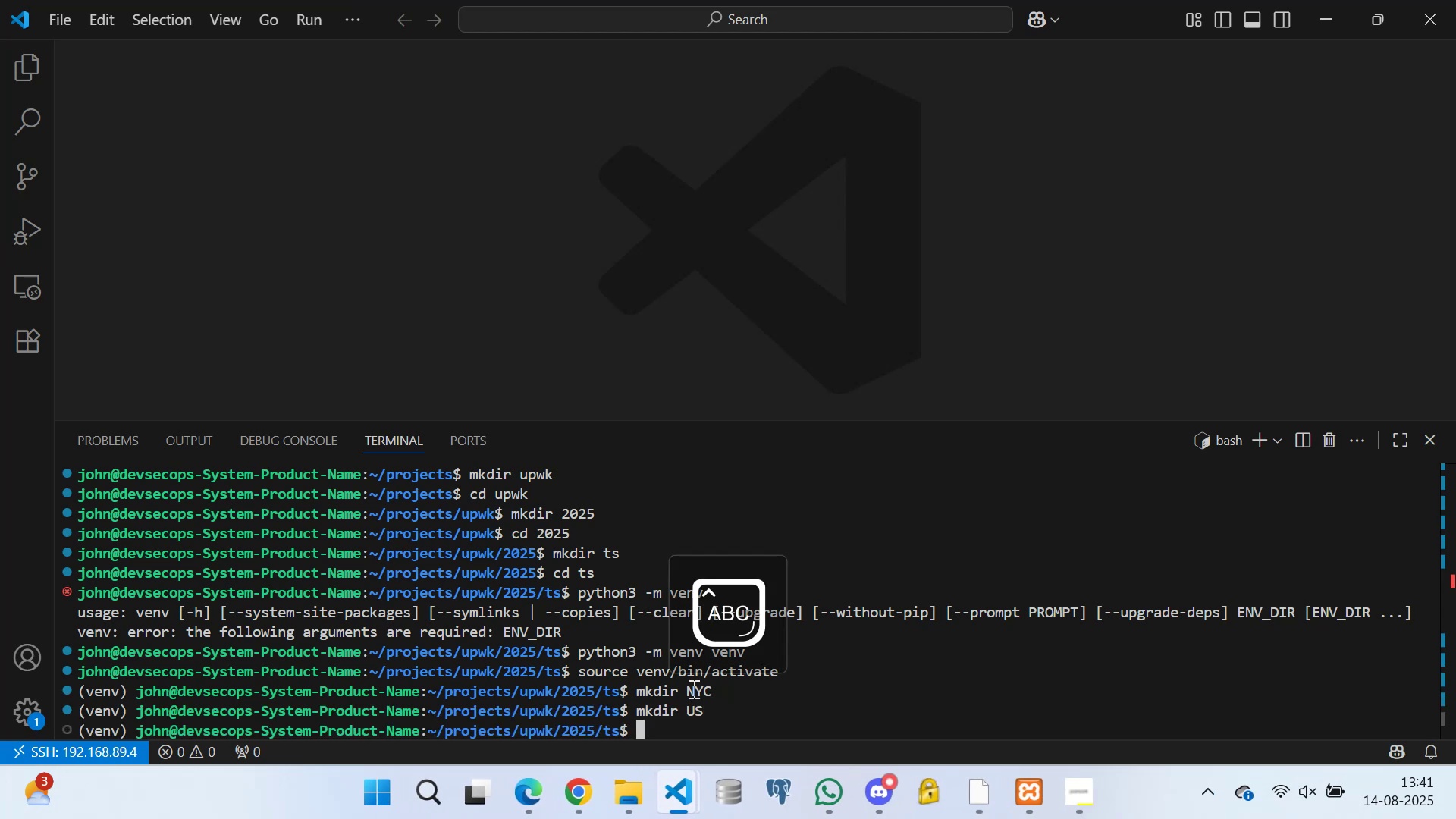 
key(CapsLock)
 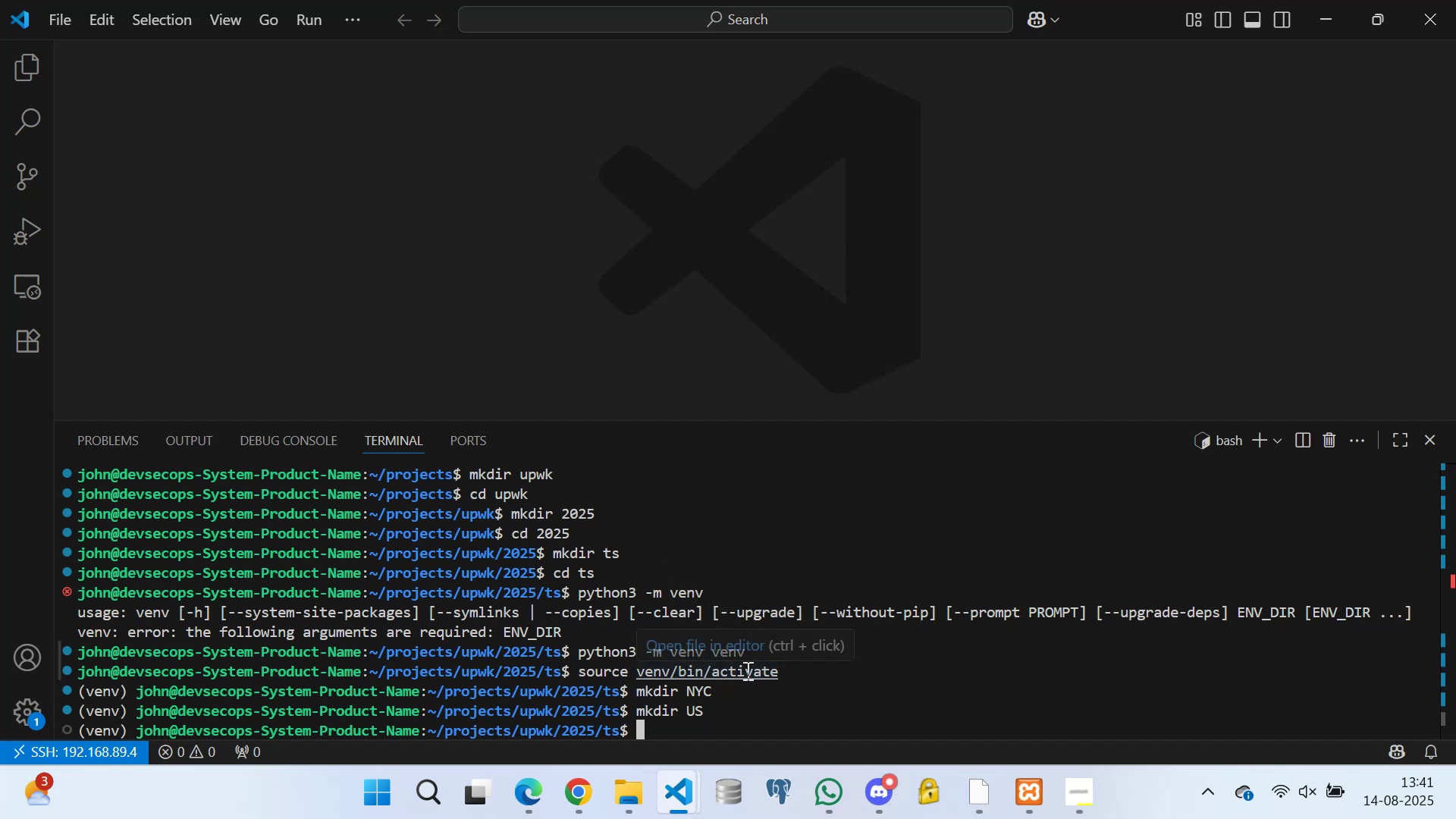 
wait(11.64)
 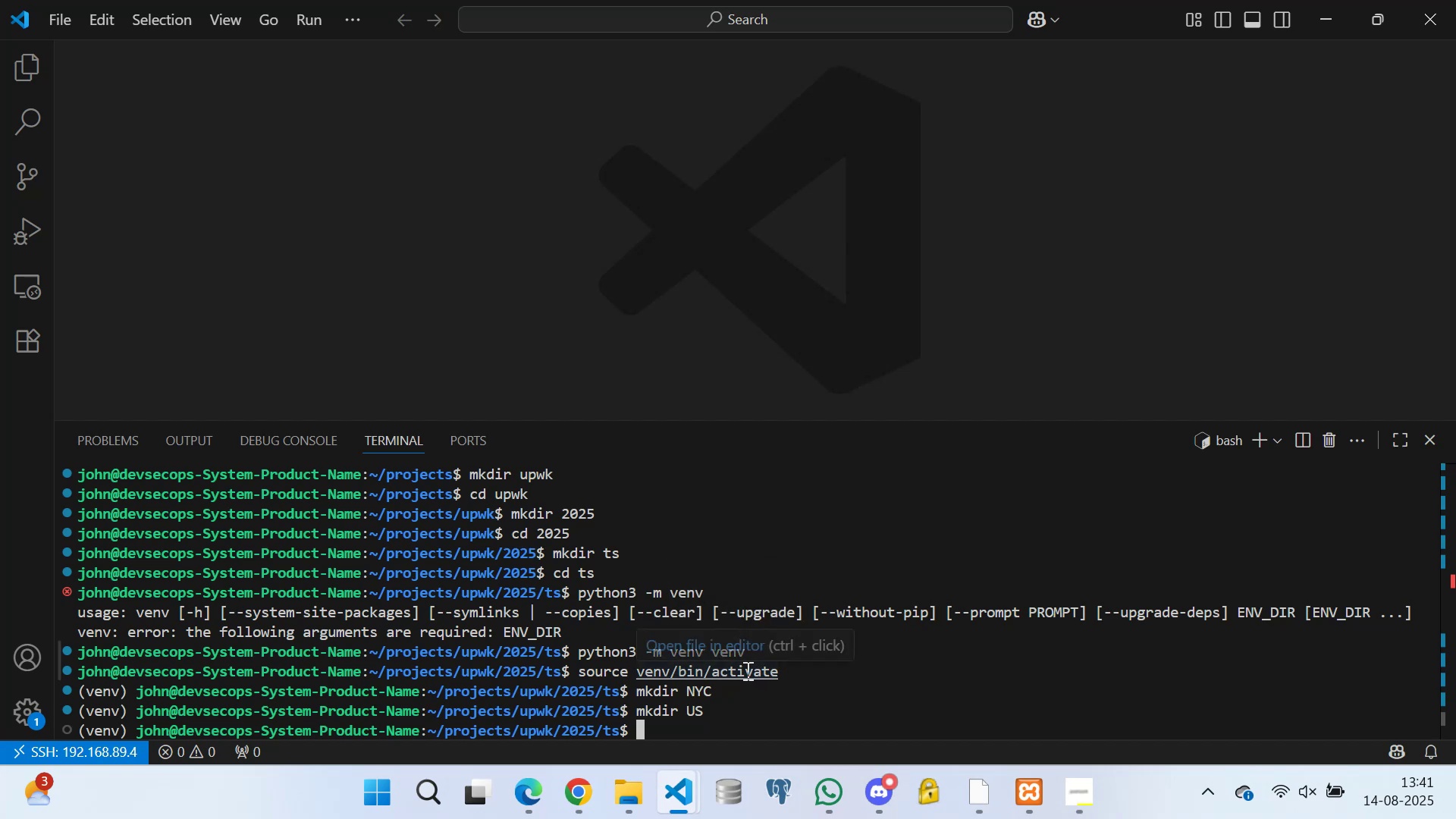 
left_click([886, 655])
 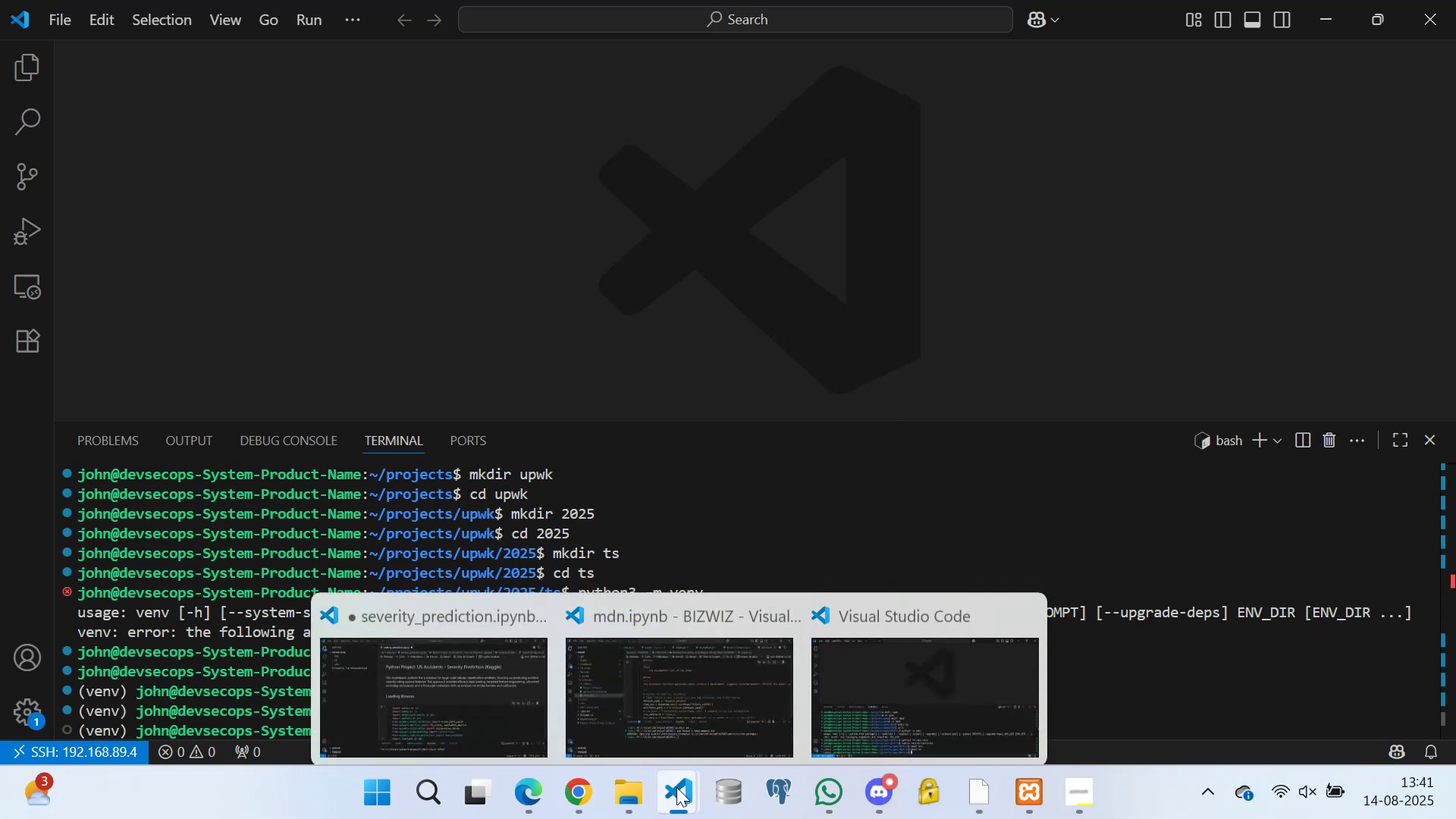 
left_click([479, 660])
 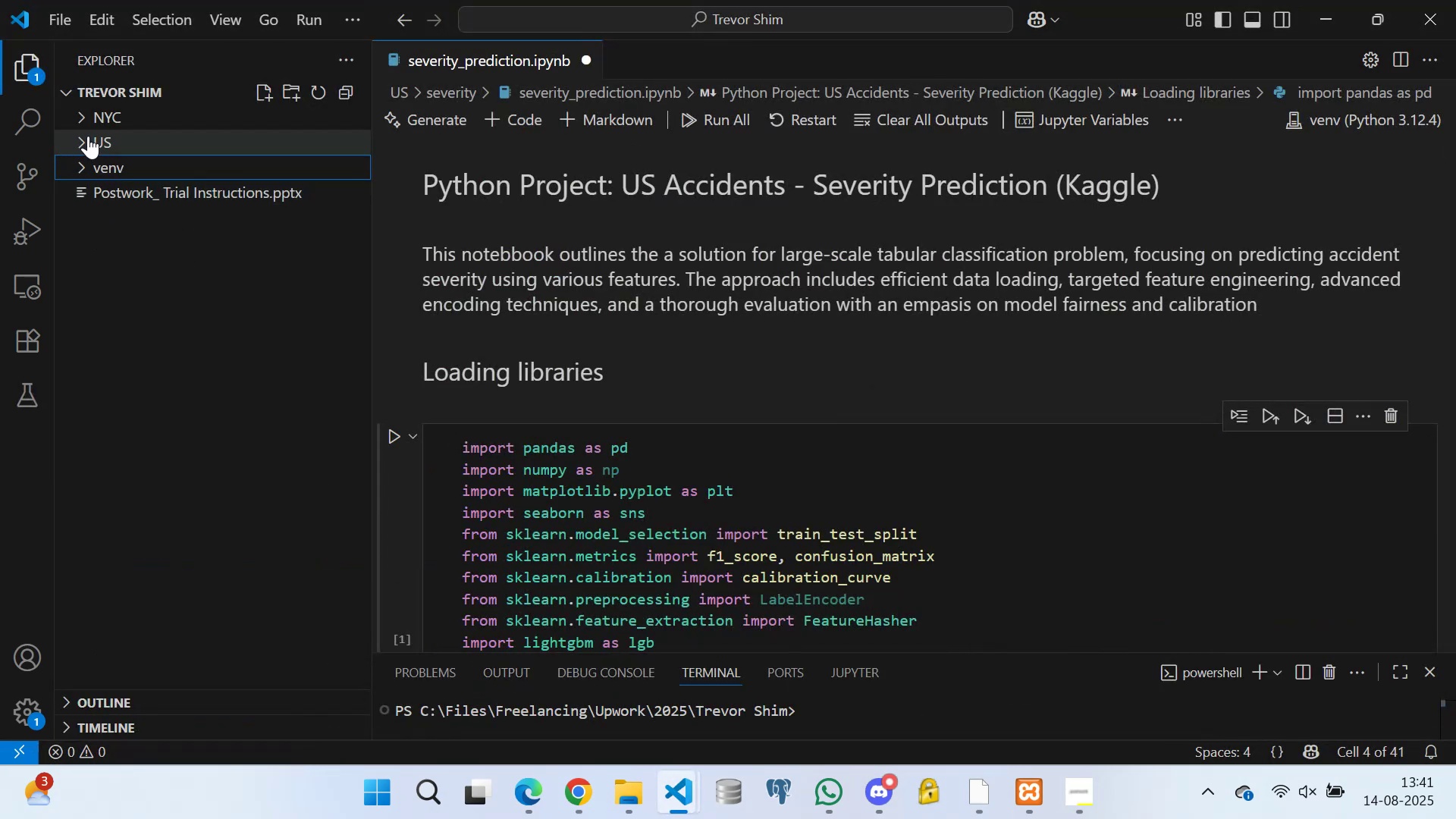 
left_click([82, 137])
 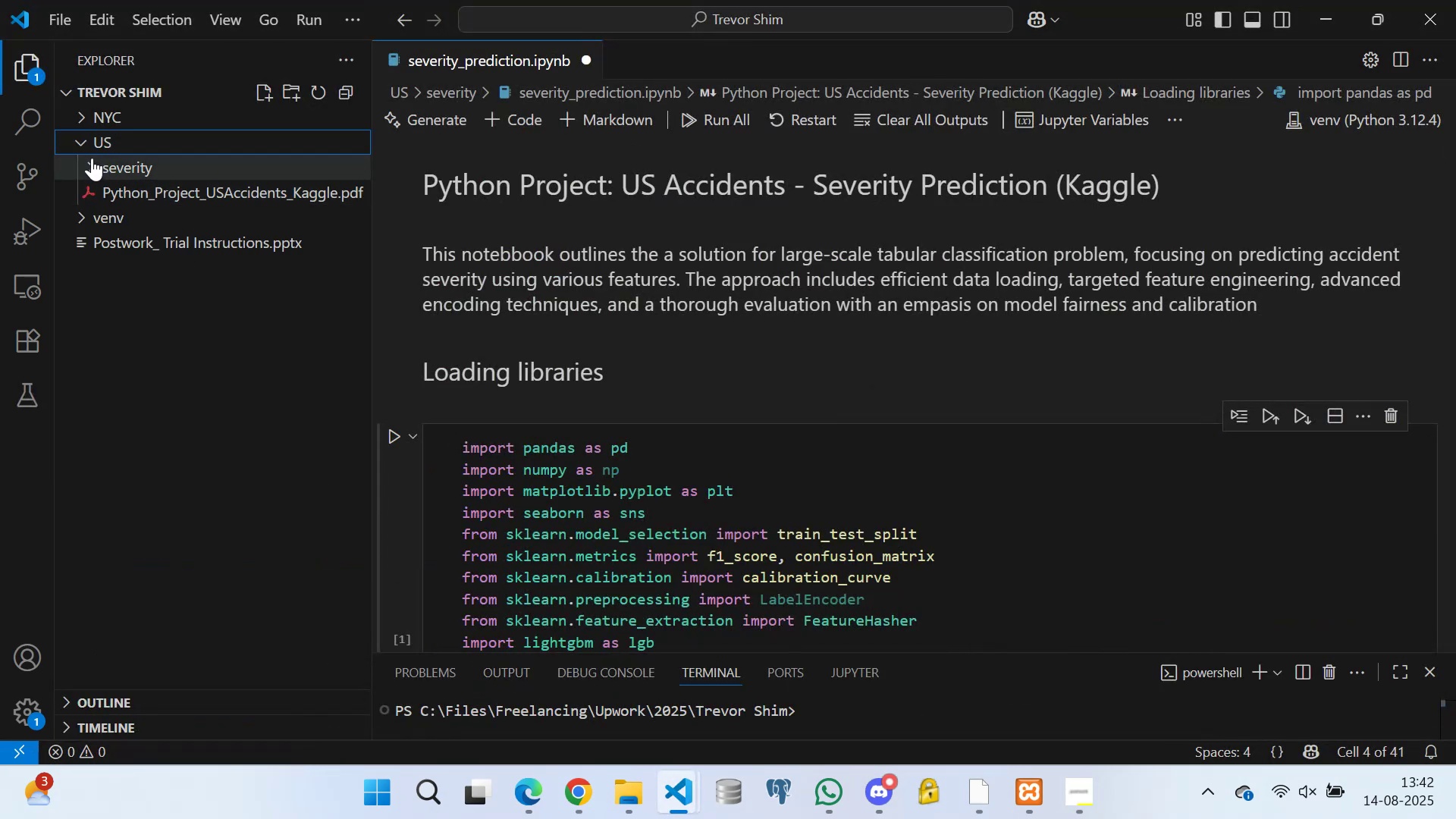 
left_click([92, 158])
 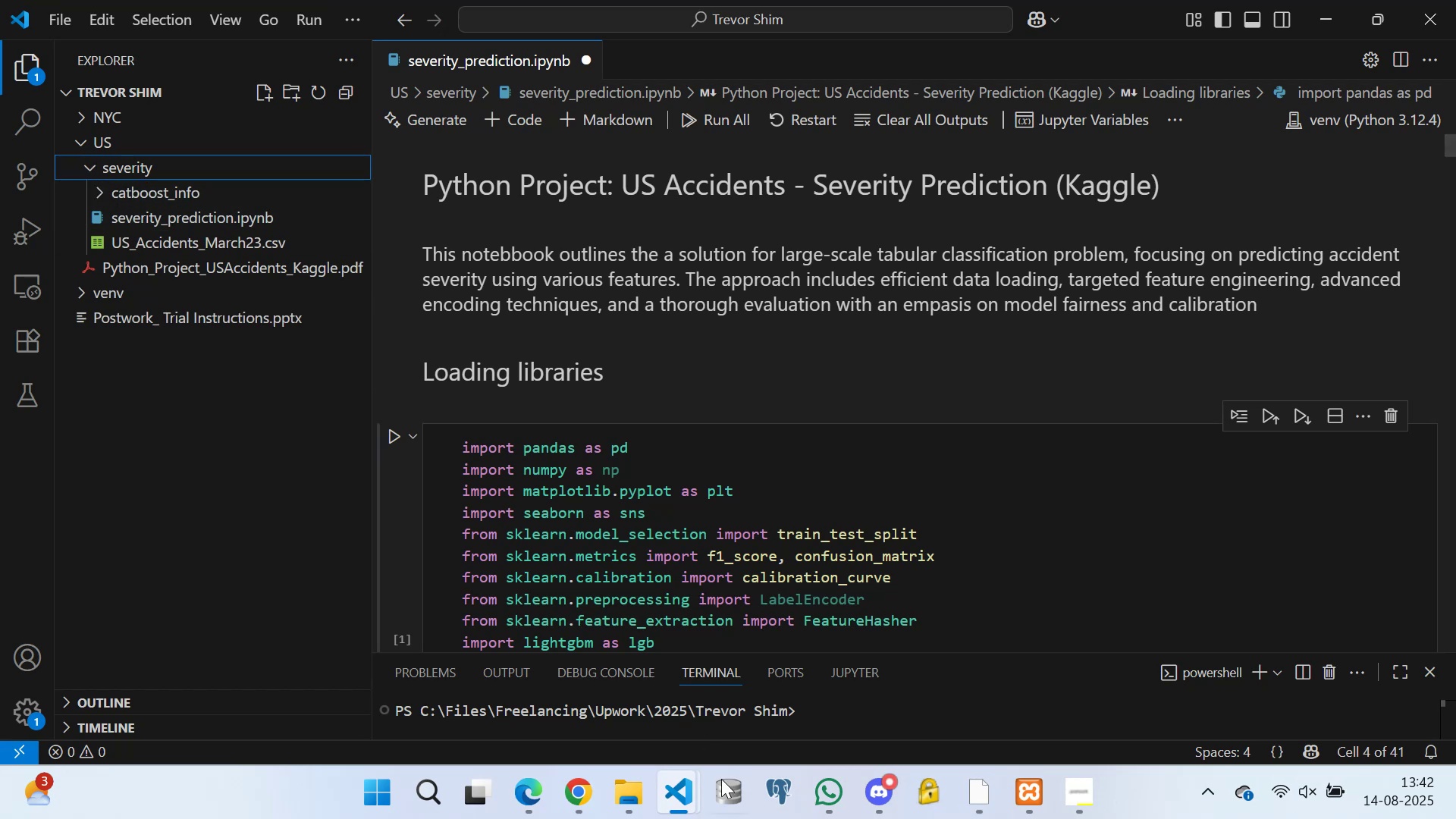 
wait(7.27)
 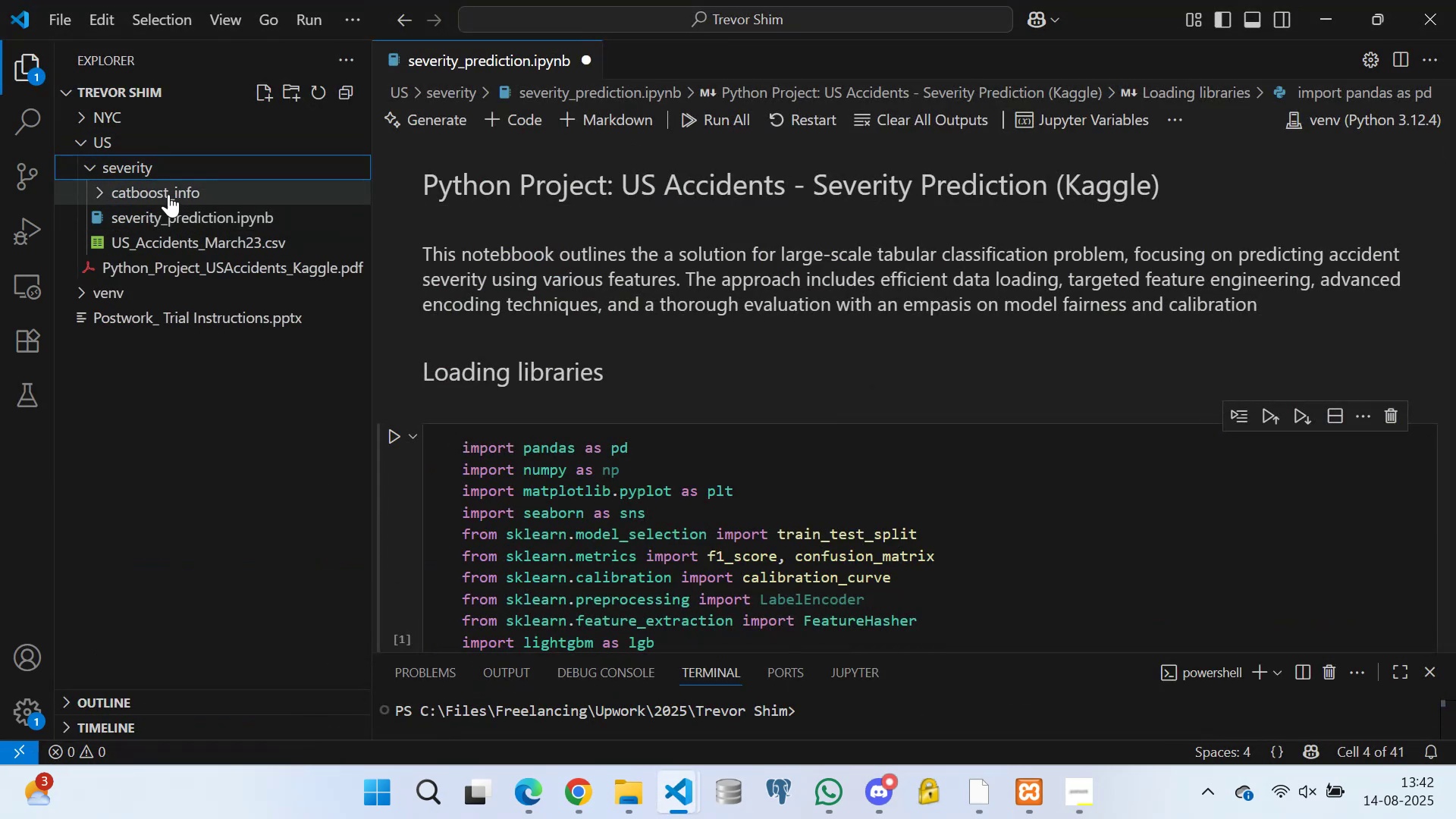 
left_click([896, 701])
 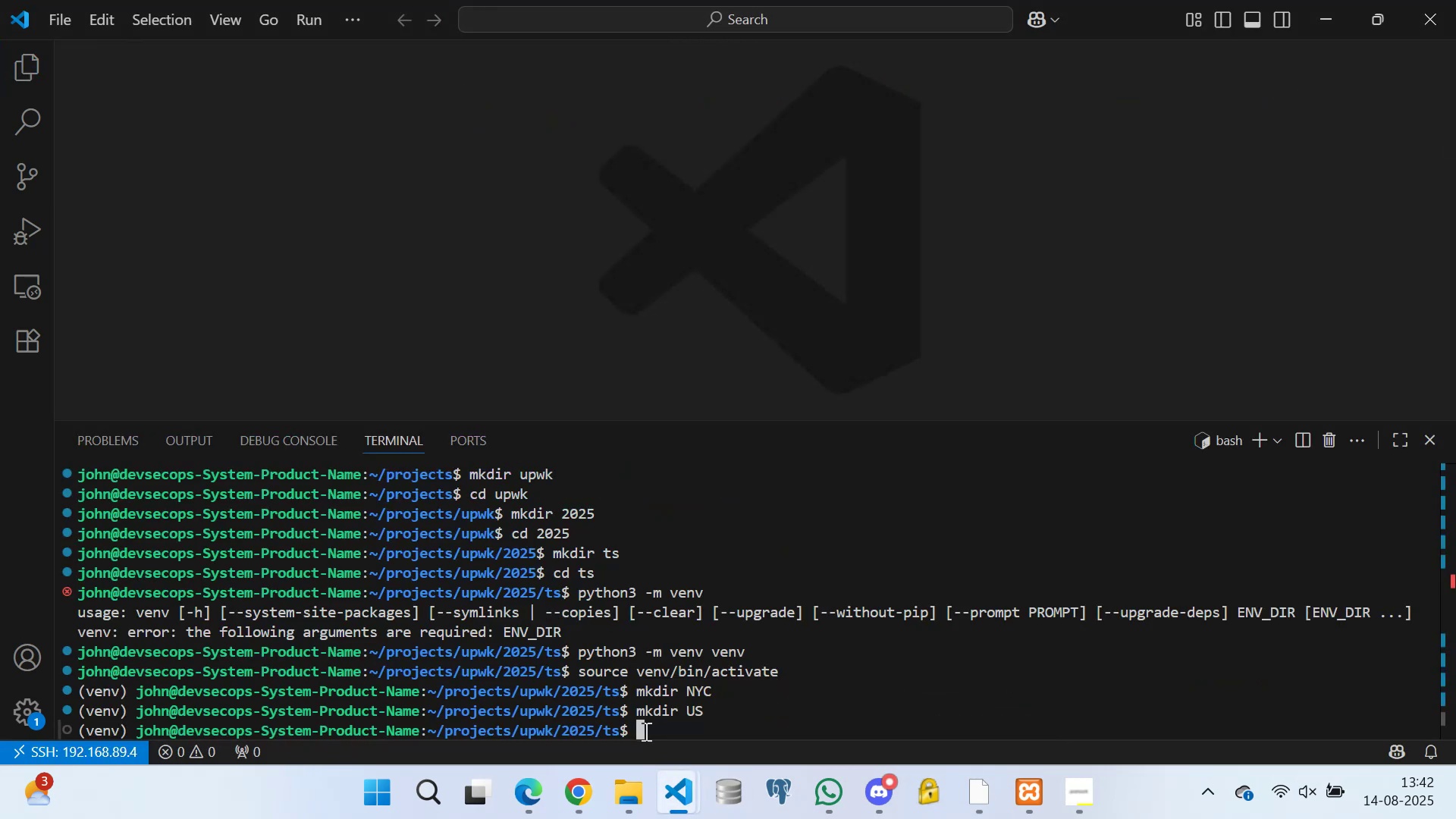 
type(cd US)
 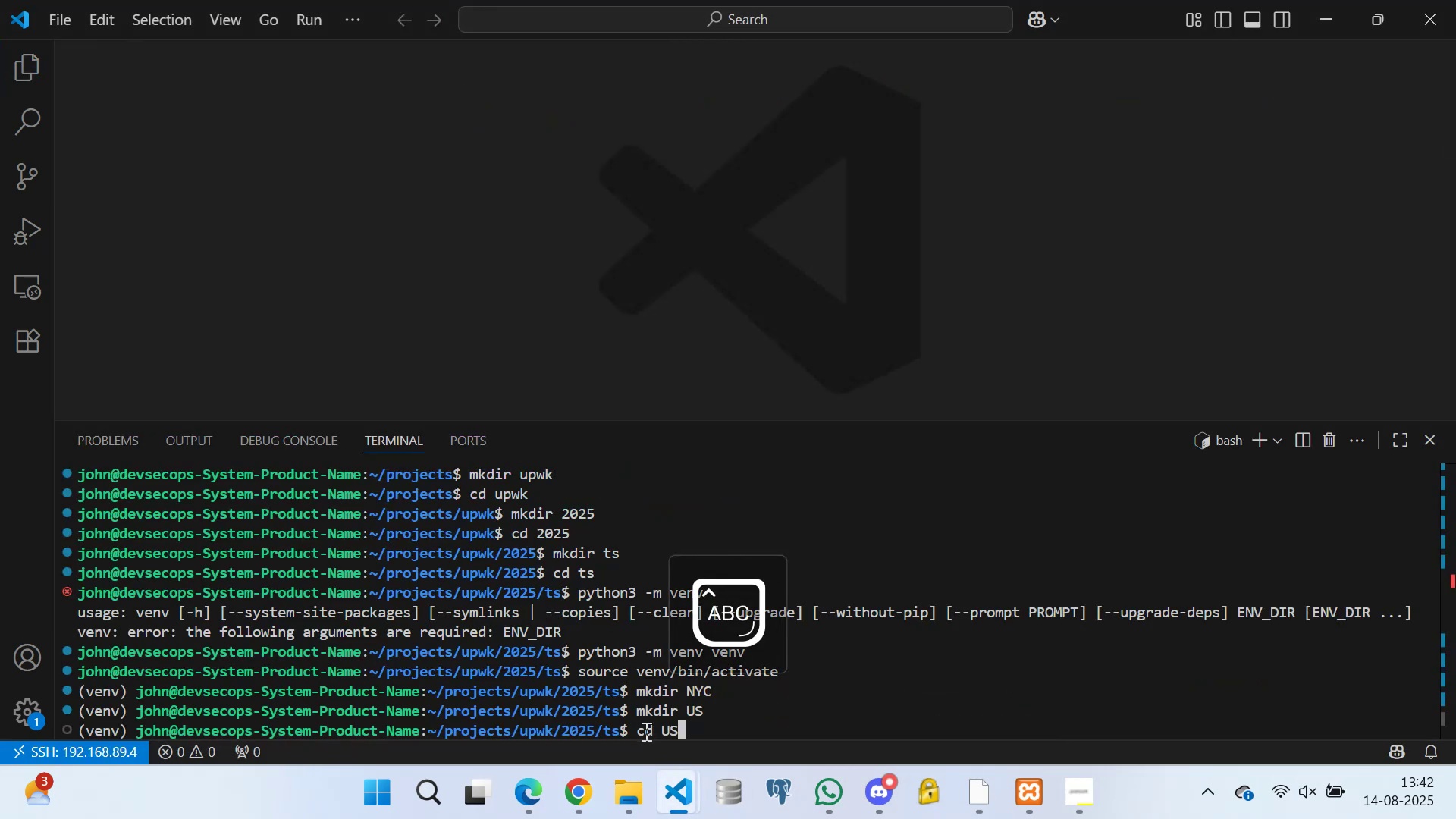 
key(Enter)
 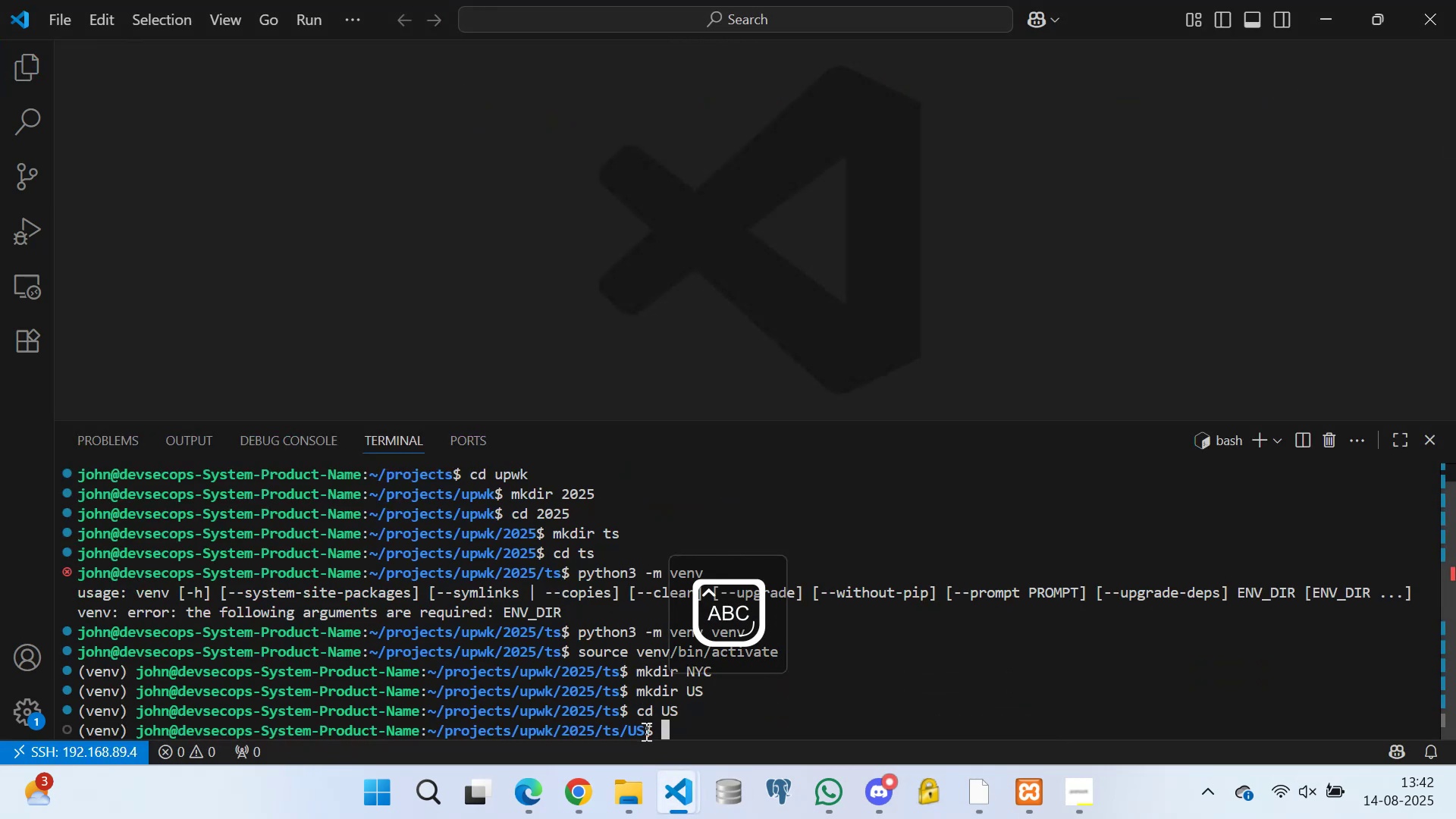 
key(CapsLock)
 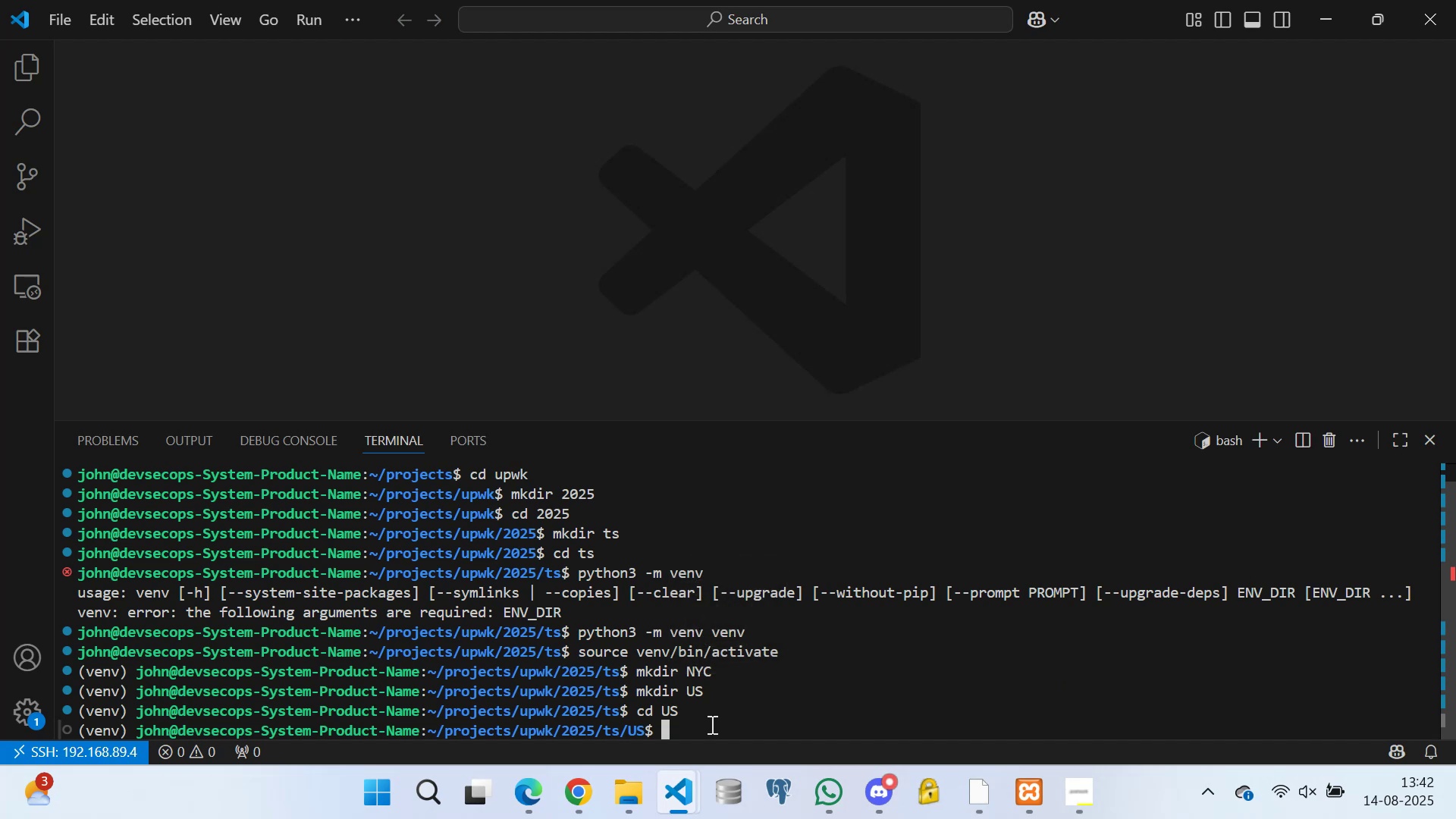 
wait(5.33)
 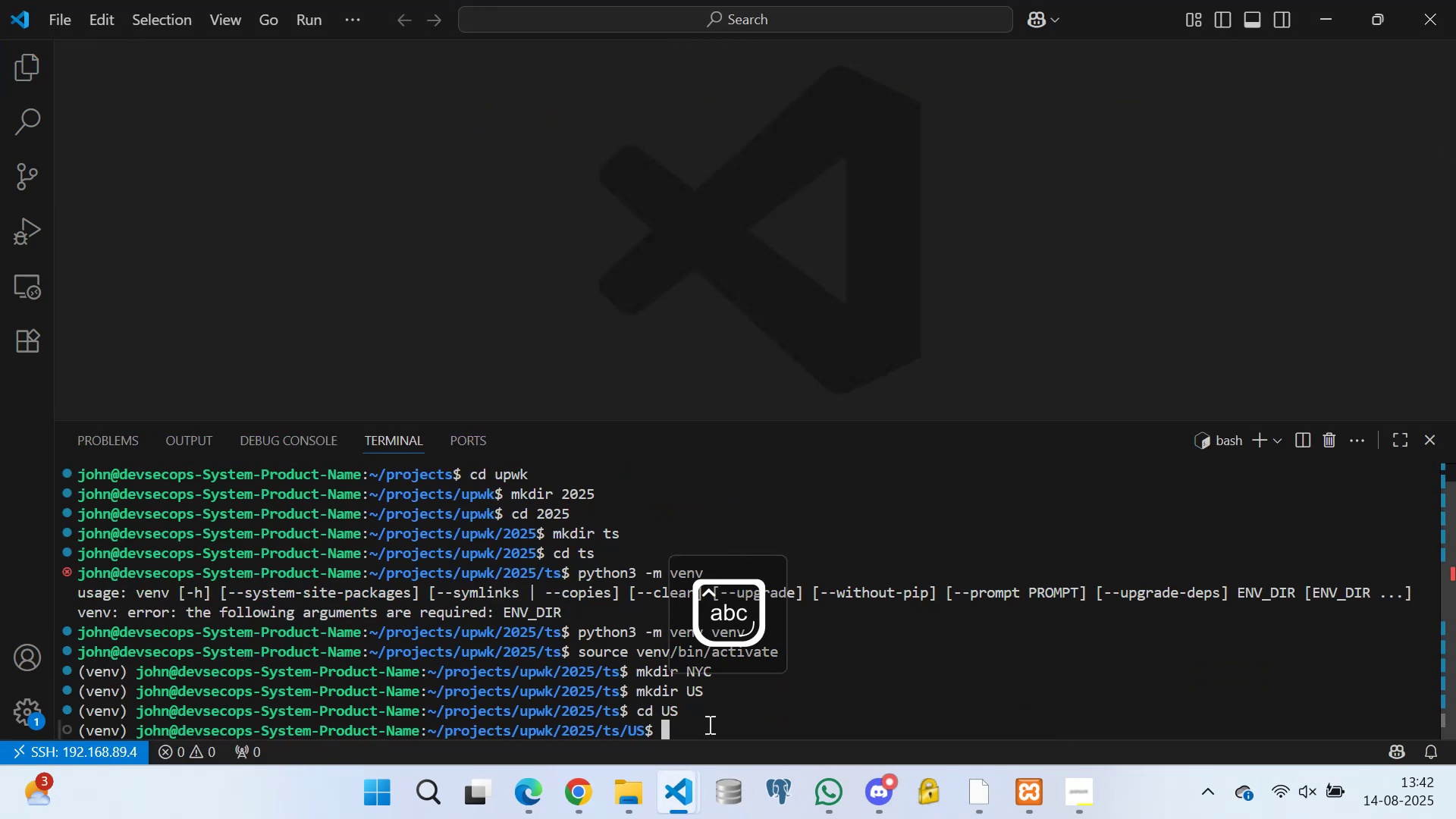 
type(mkdir severity)
 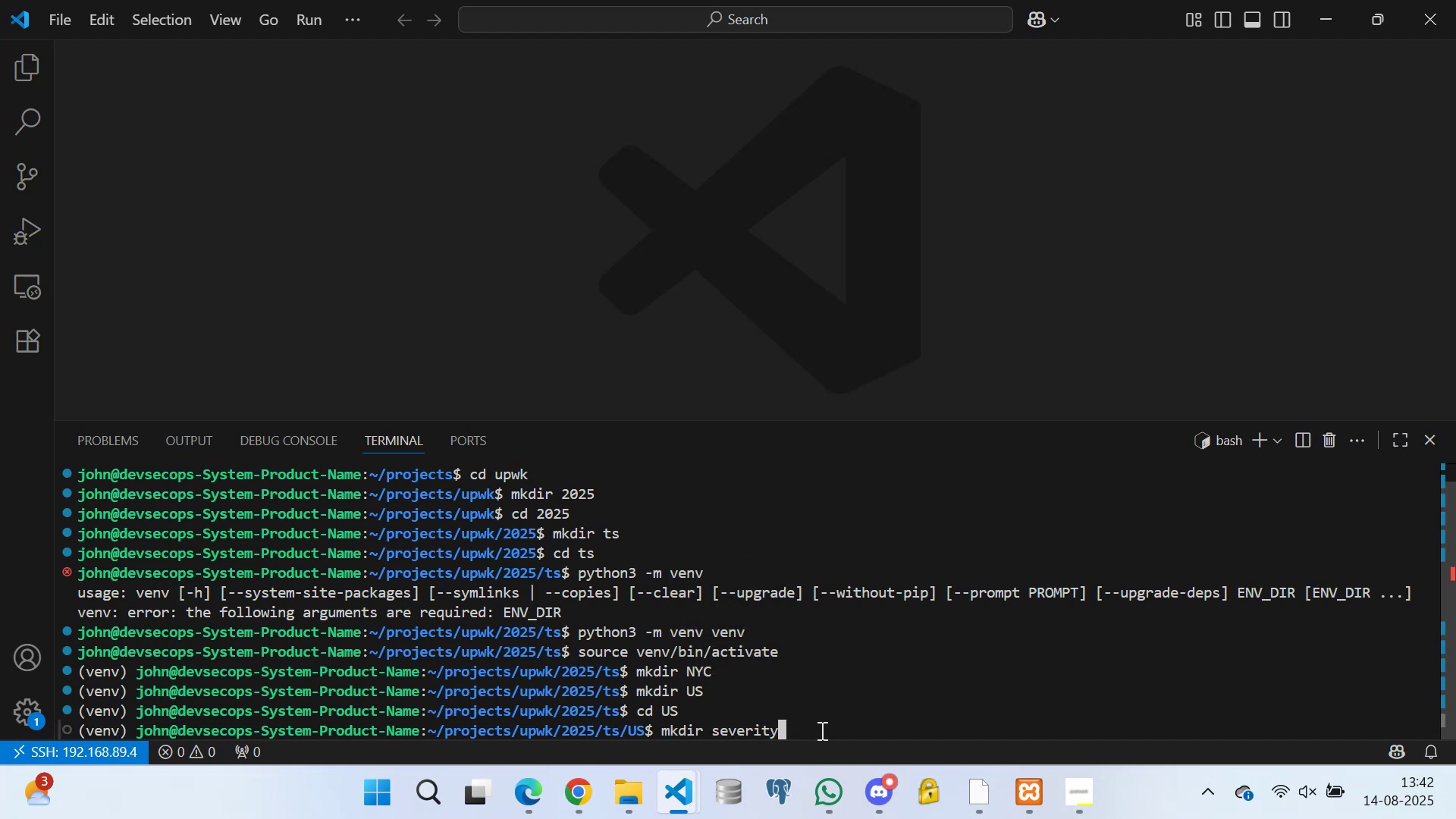 
key(Enter)
 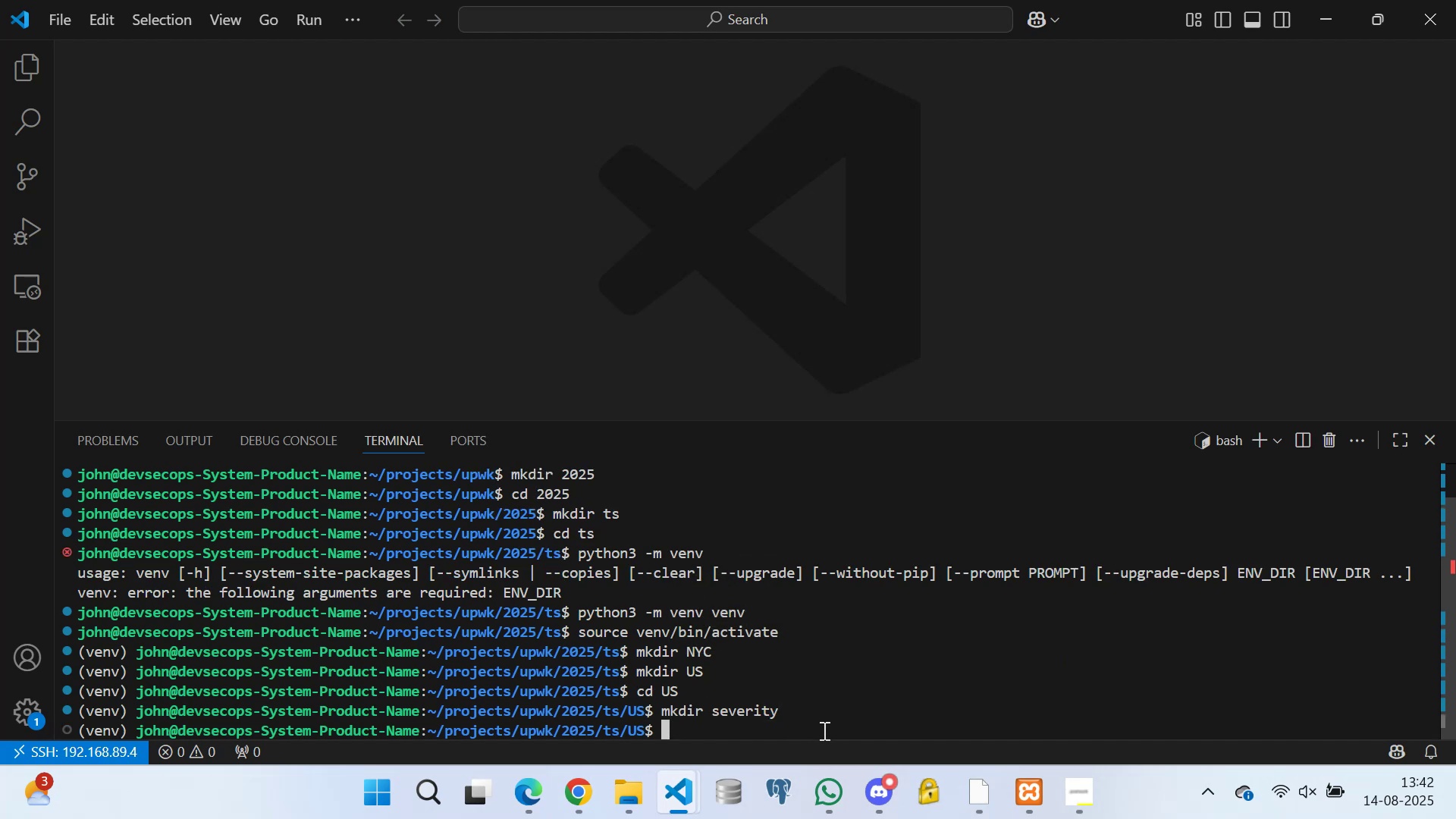 
type(cd severity)
 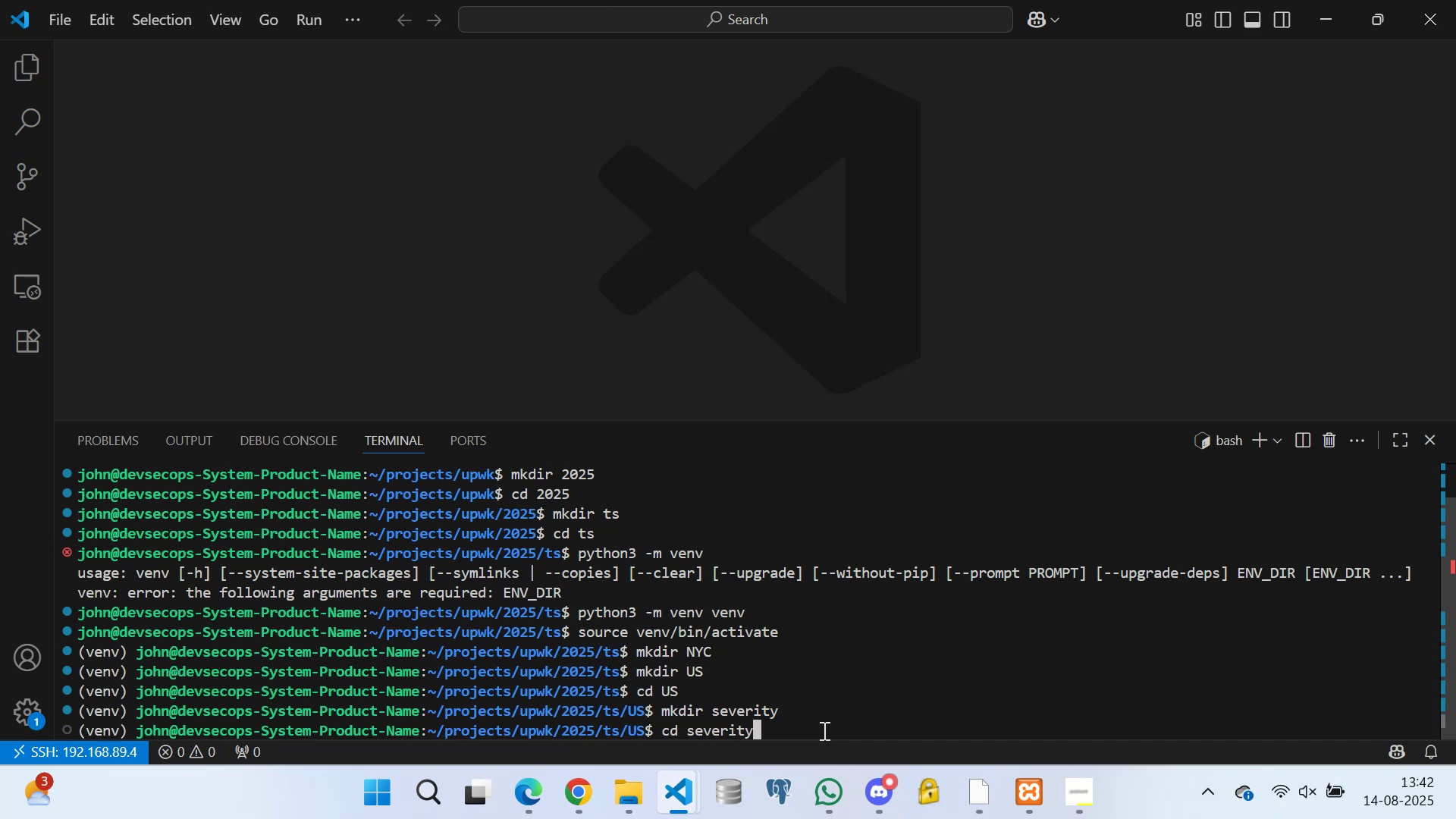 
key(Enter)
 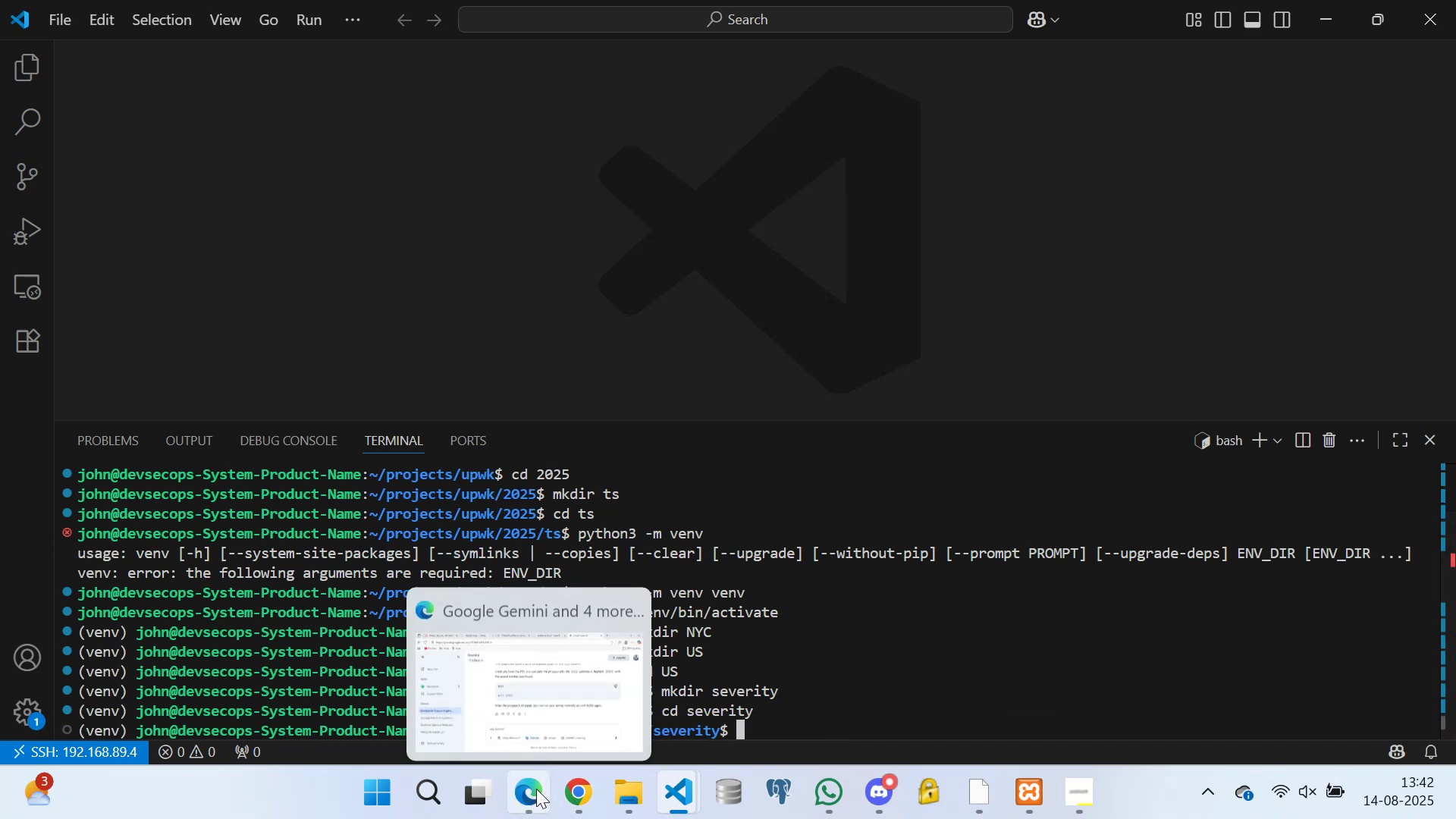 
wait(6.19)
 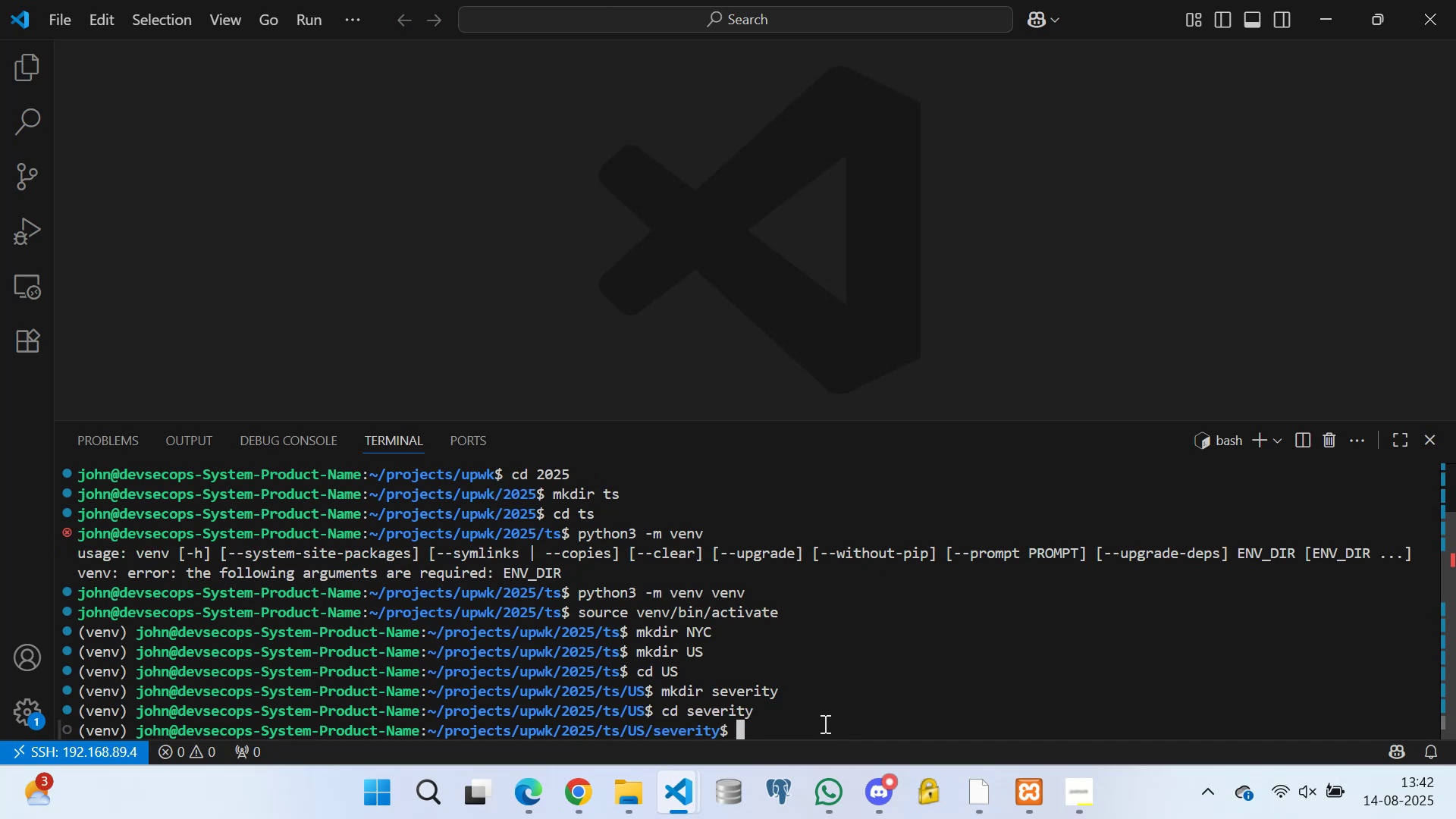 
left_click([419, 681])
 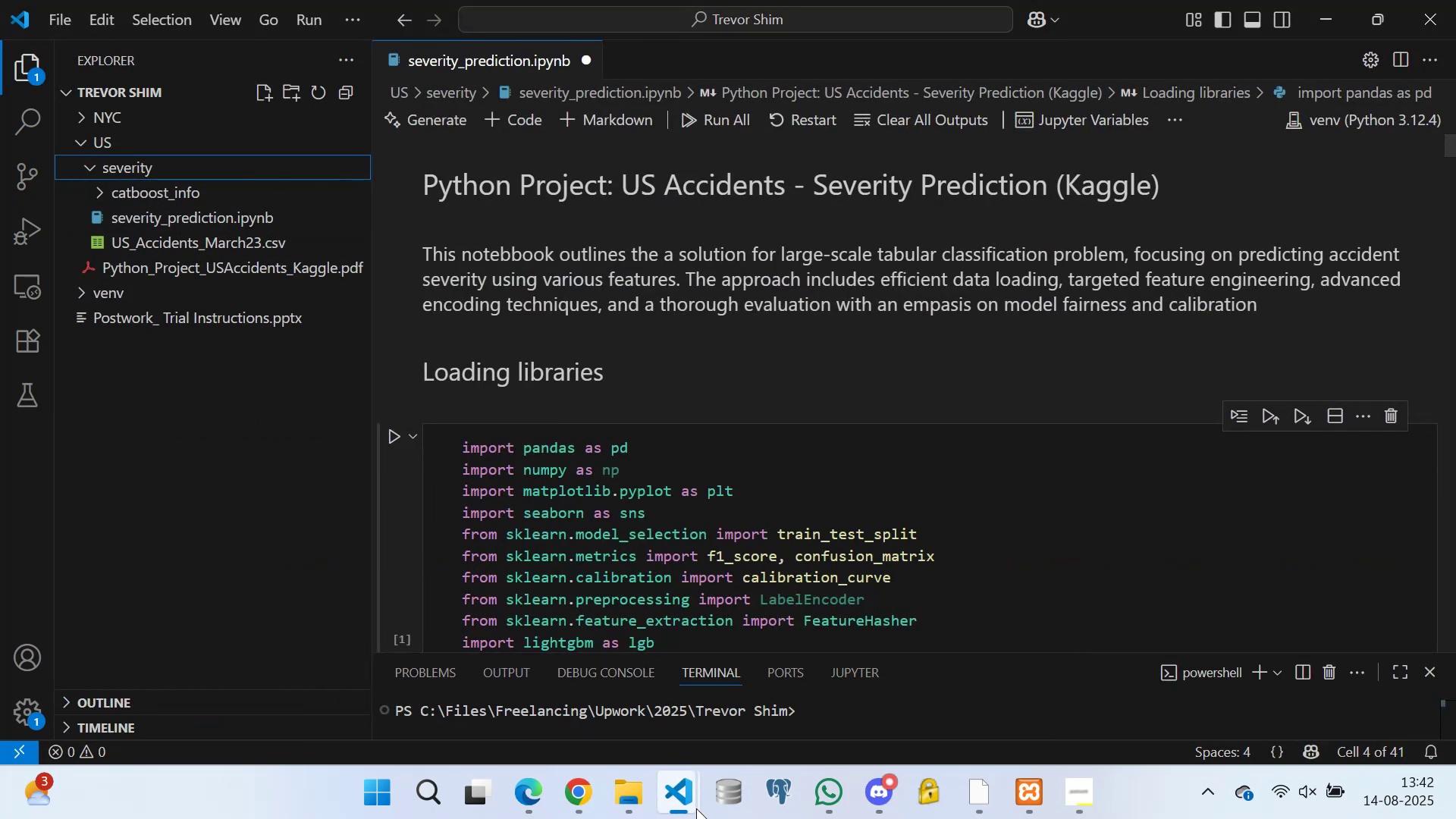 
left_click([921, 689])
 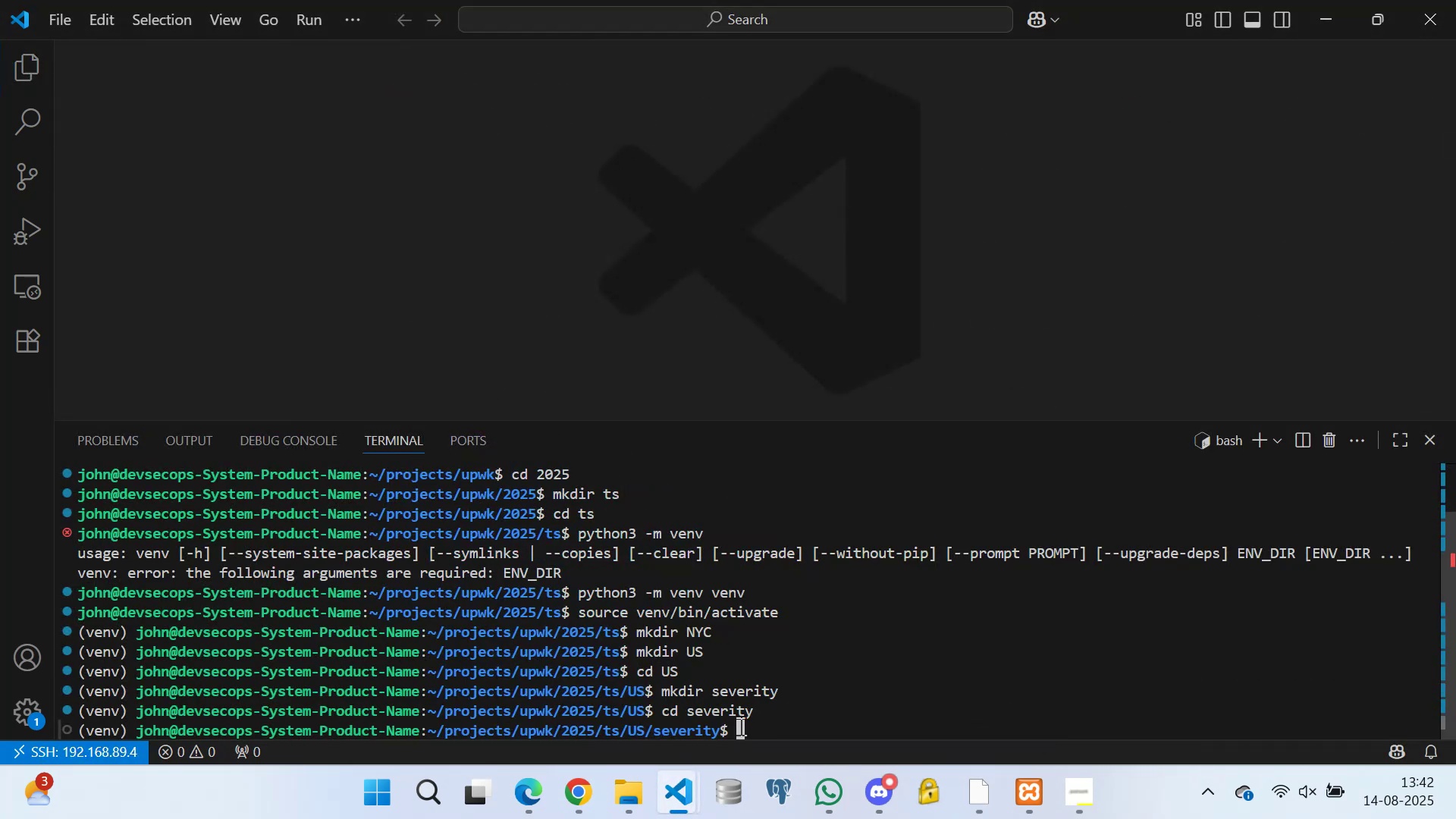 
left_click([739, 726])
 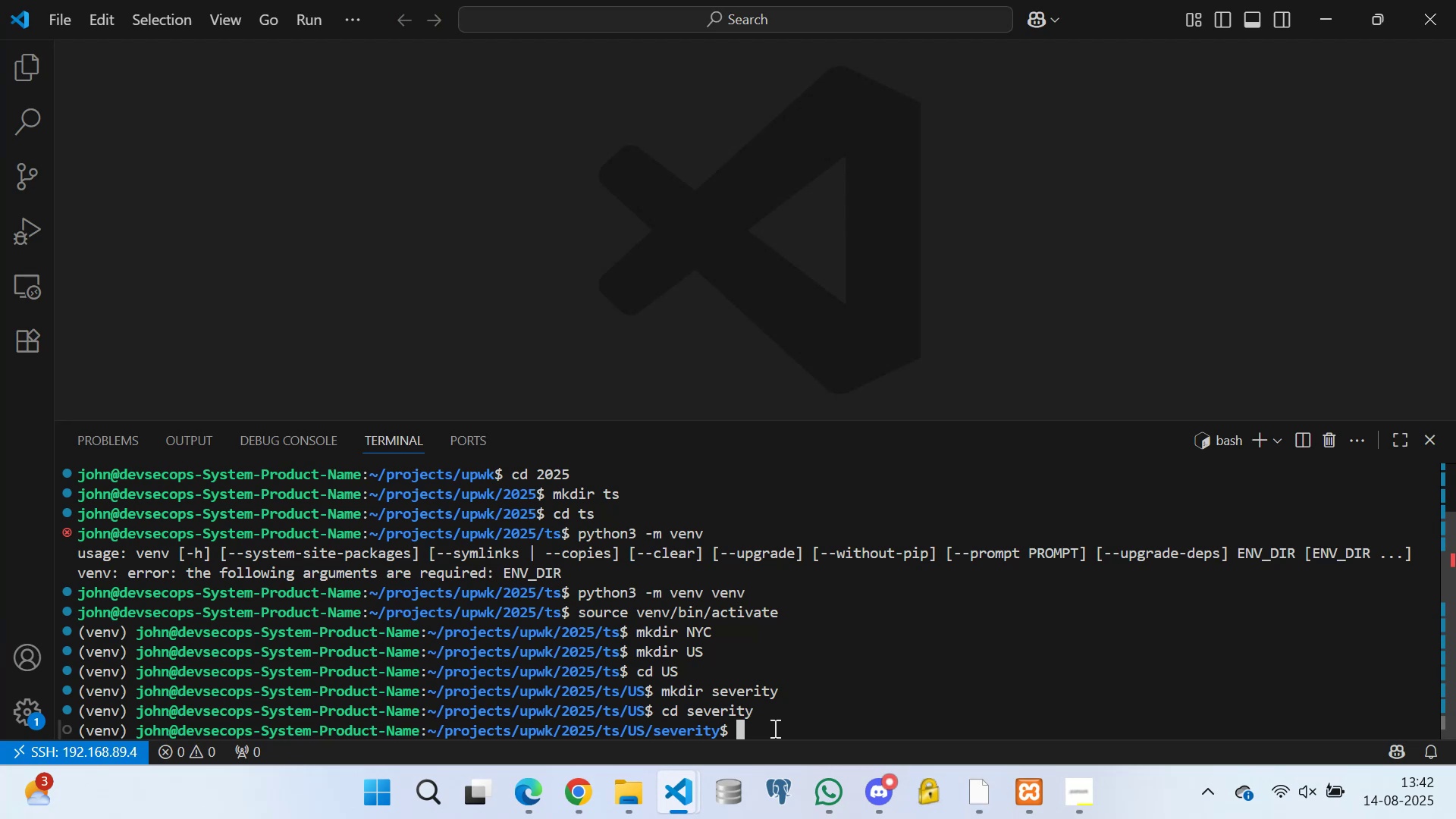 
wait(24.1)
 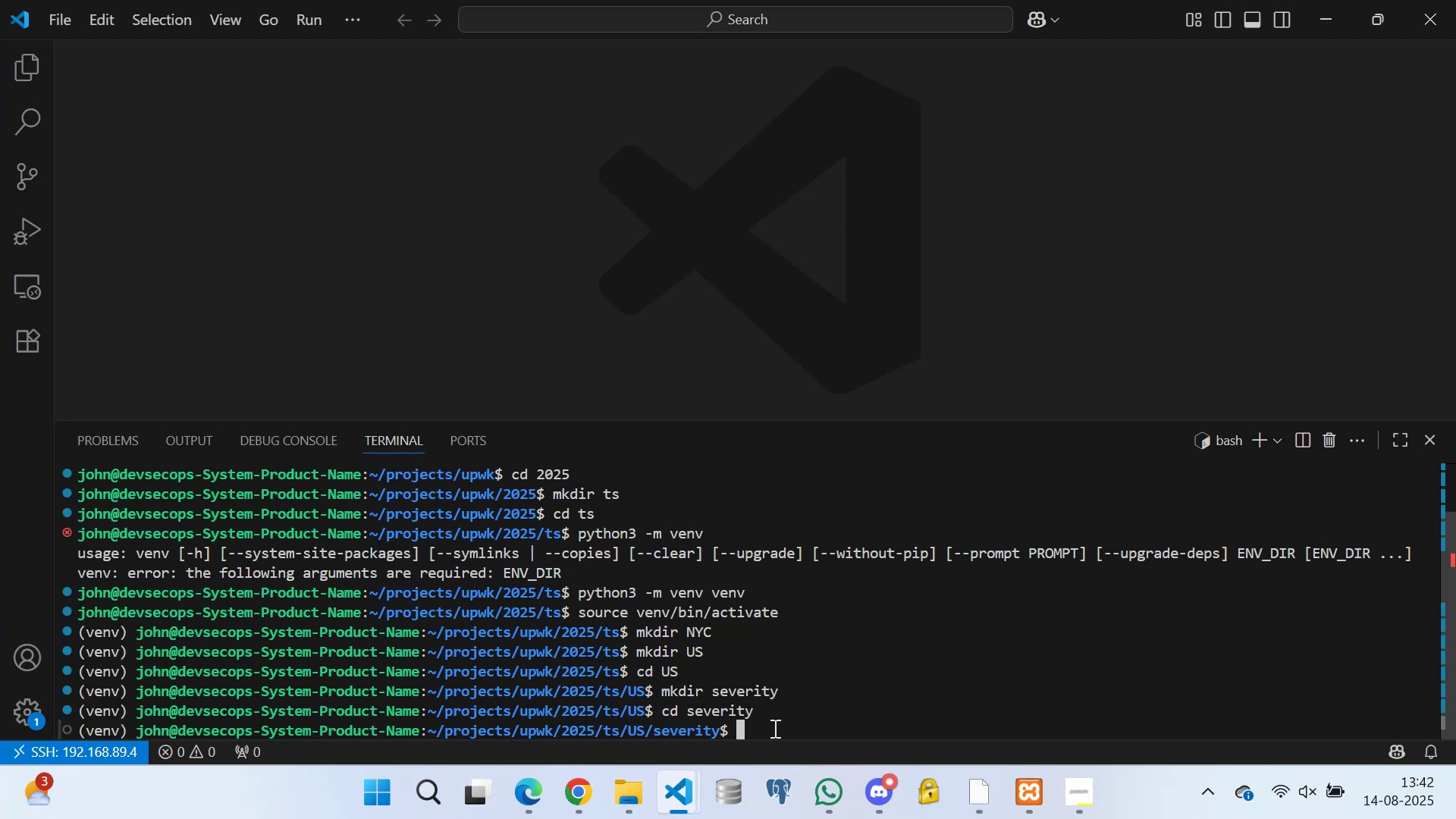 
left_click([126, 218])
 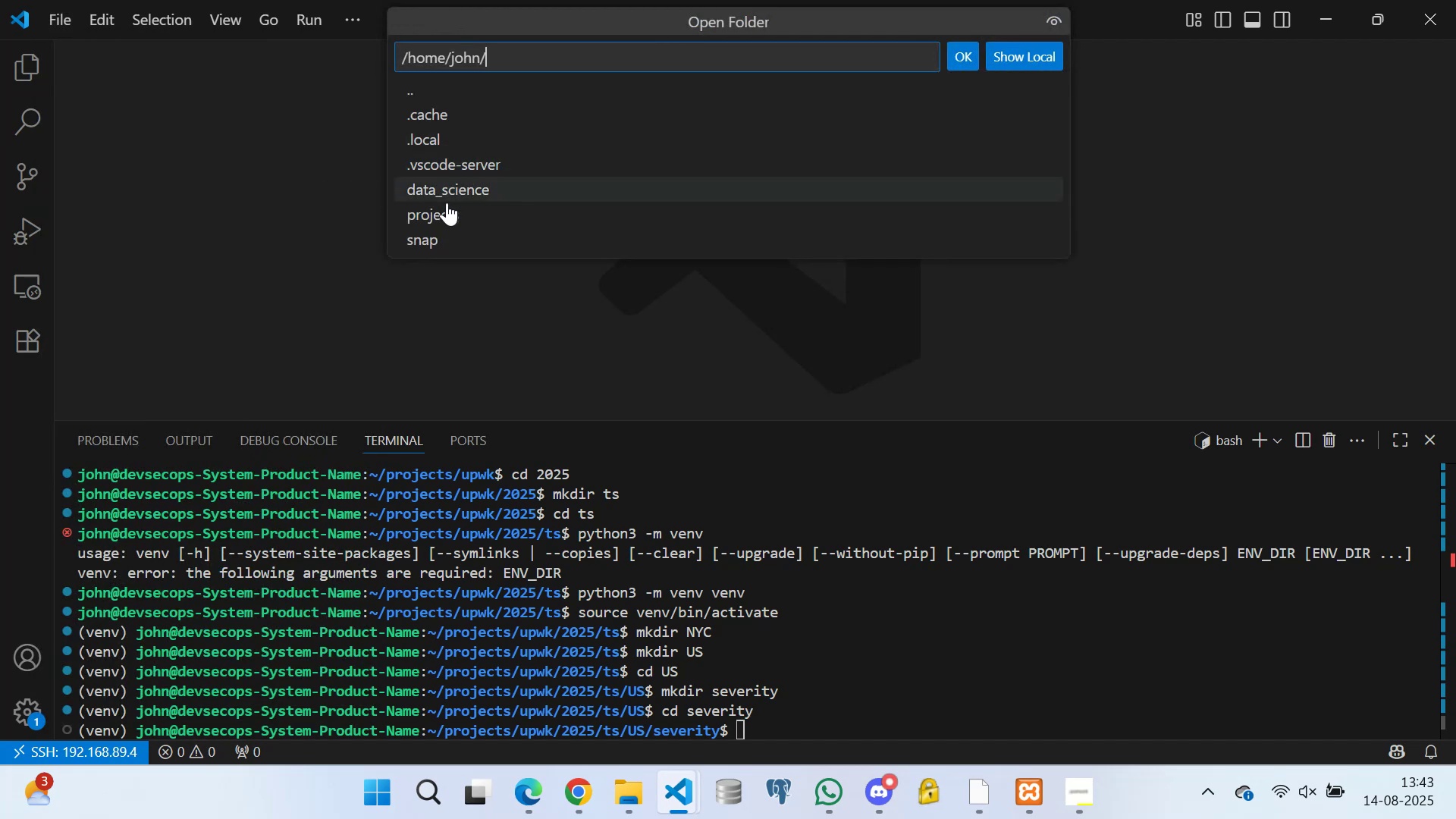 
left_click([440, 212])
 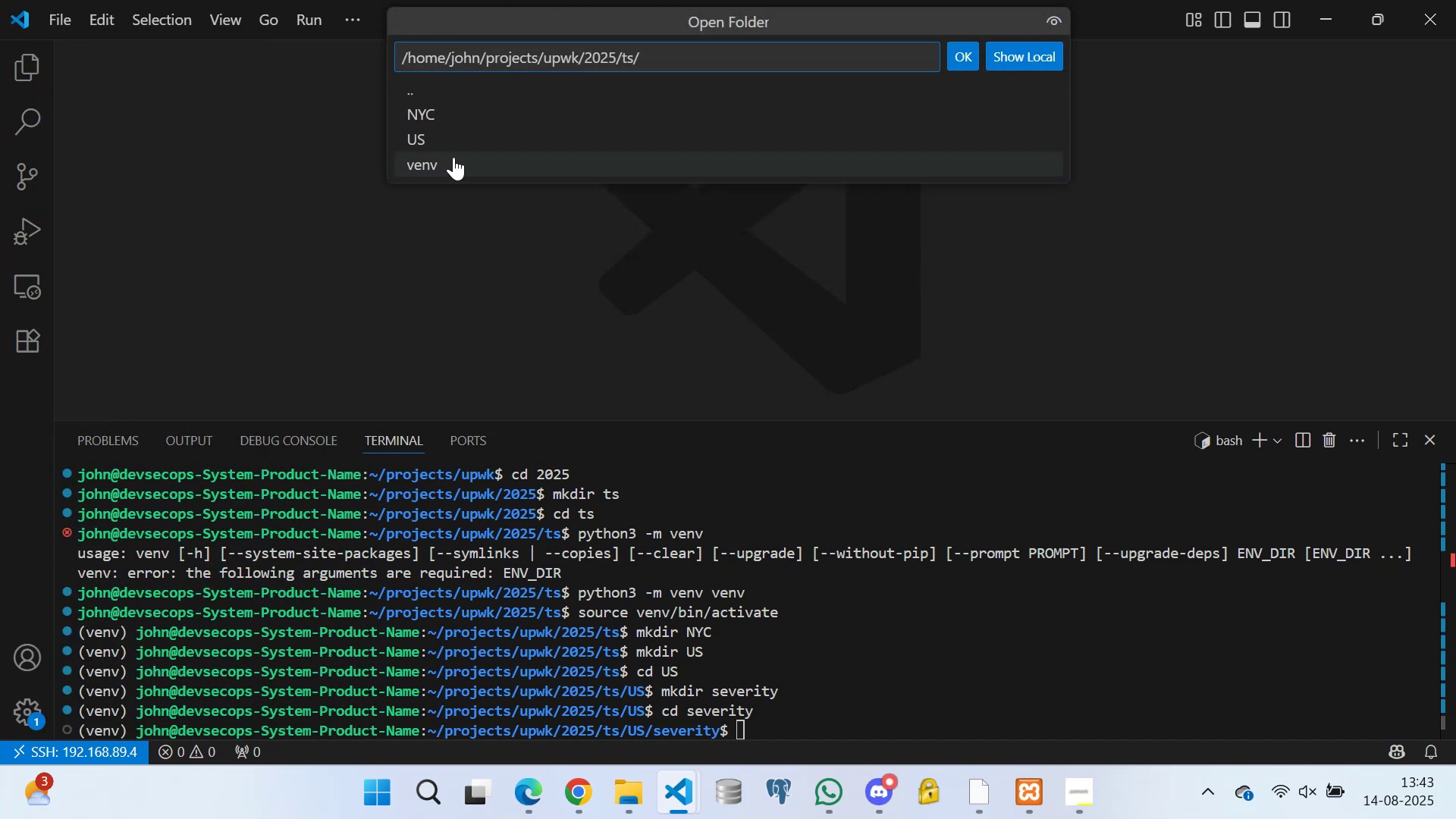 
wait(8.78)
 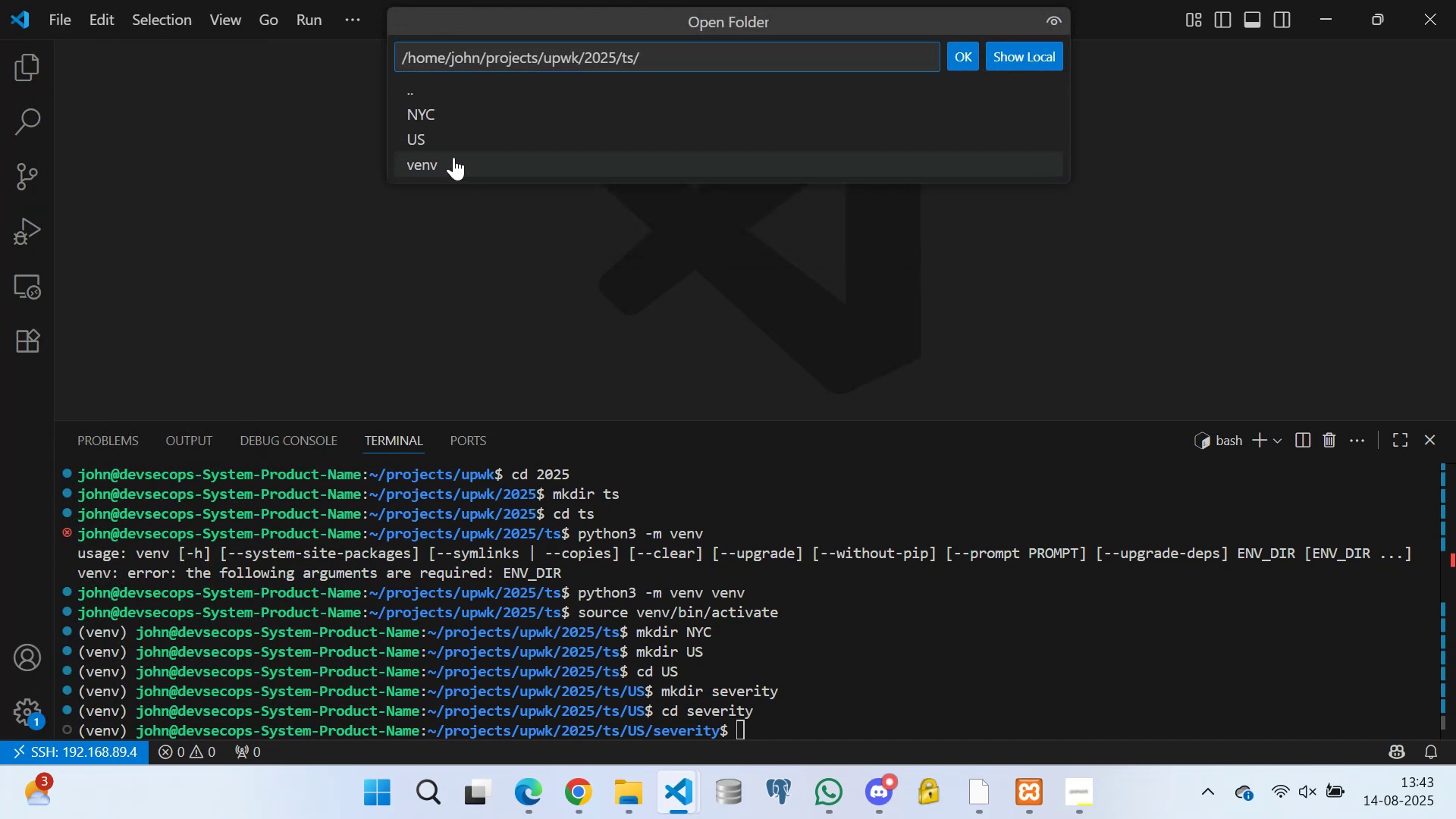 
left_click([967, 56])
 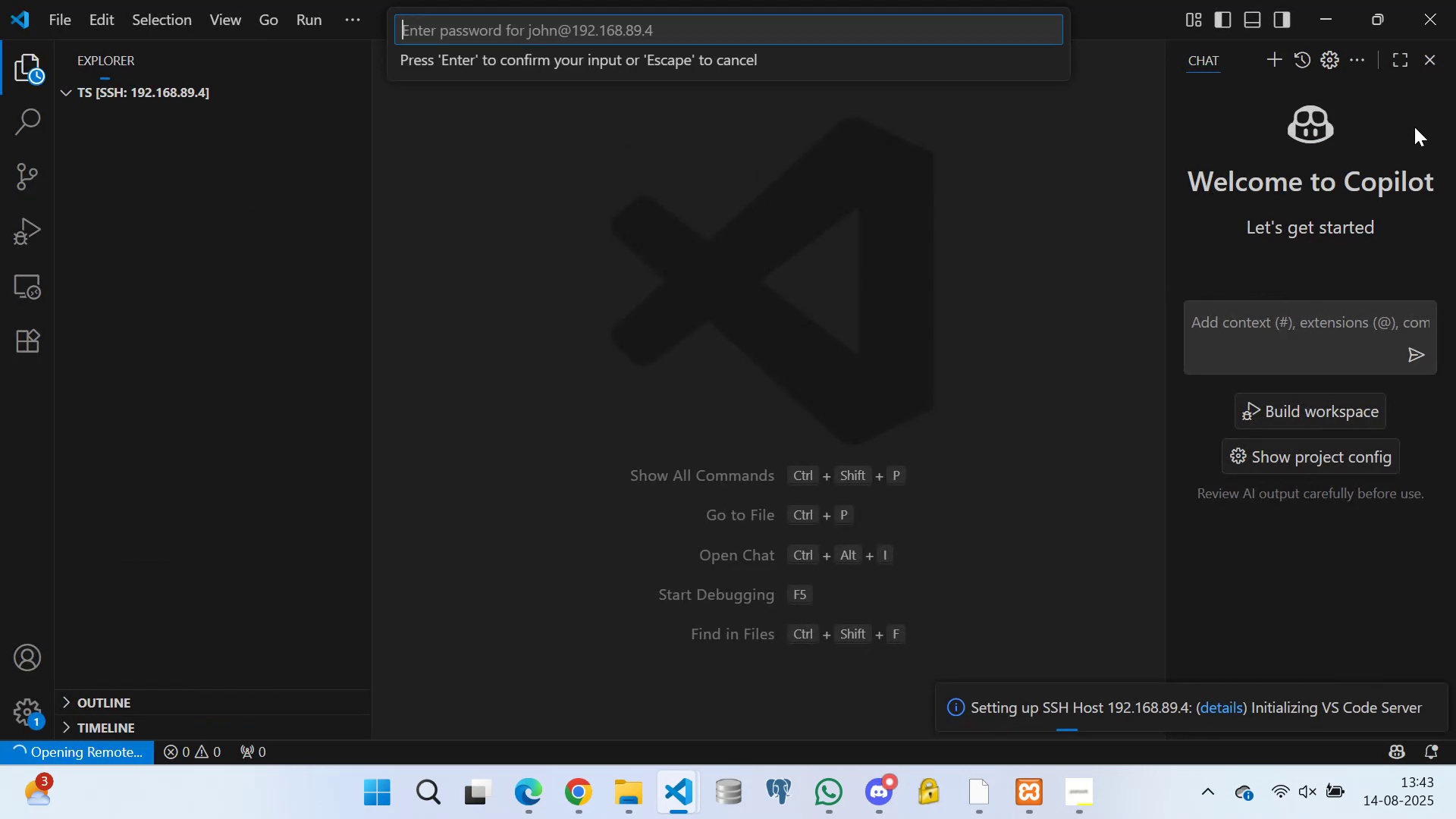 
left_click([1427, 56])
 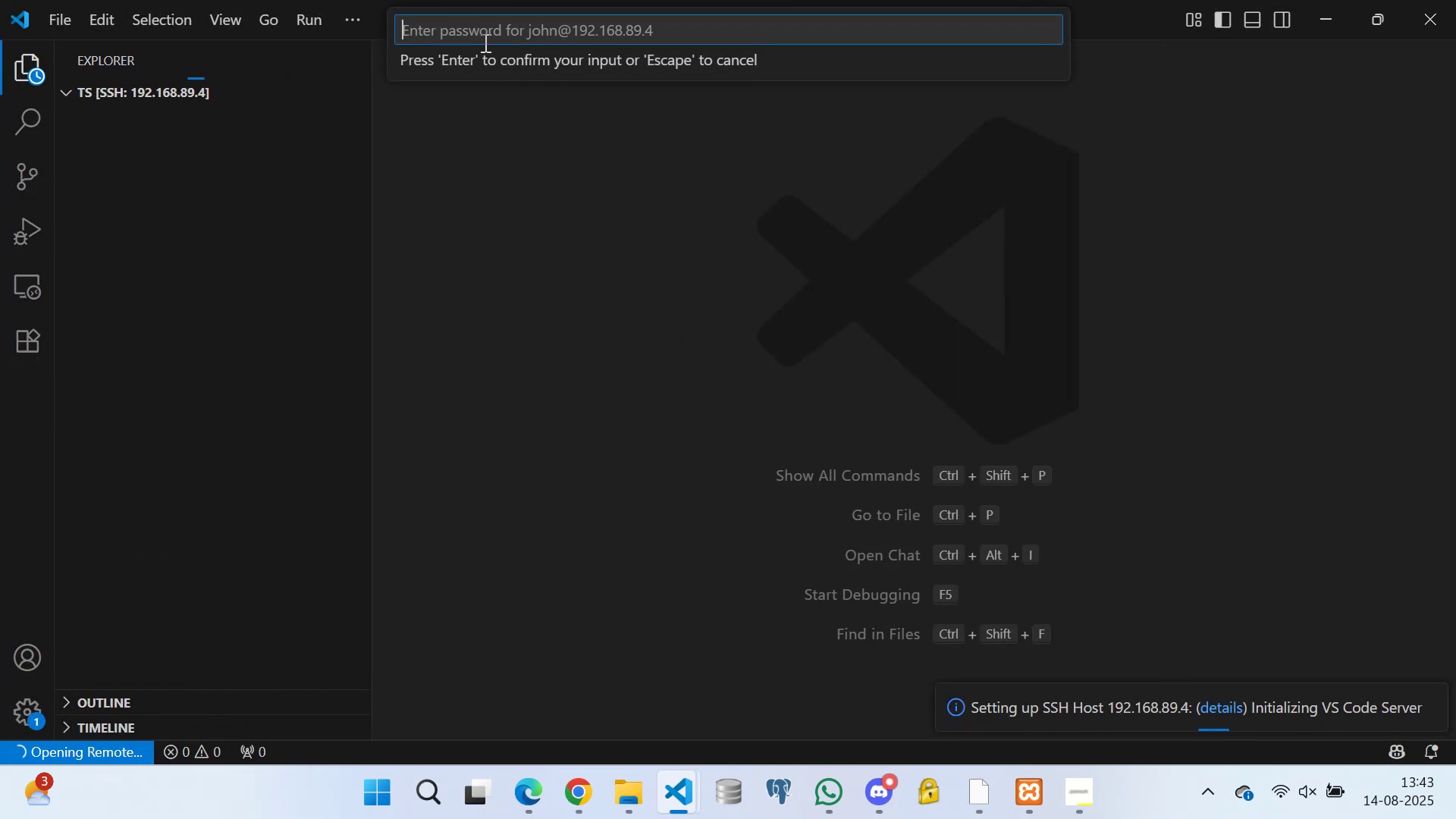 
wait(6.7)
 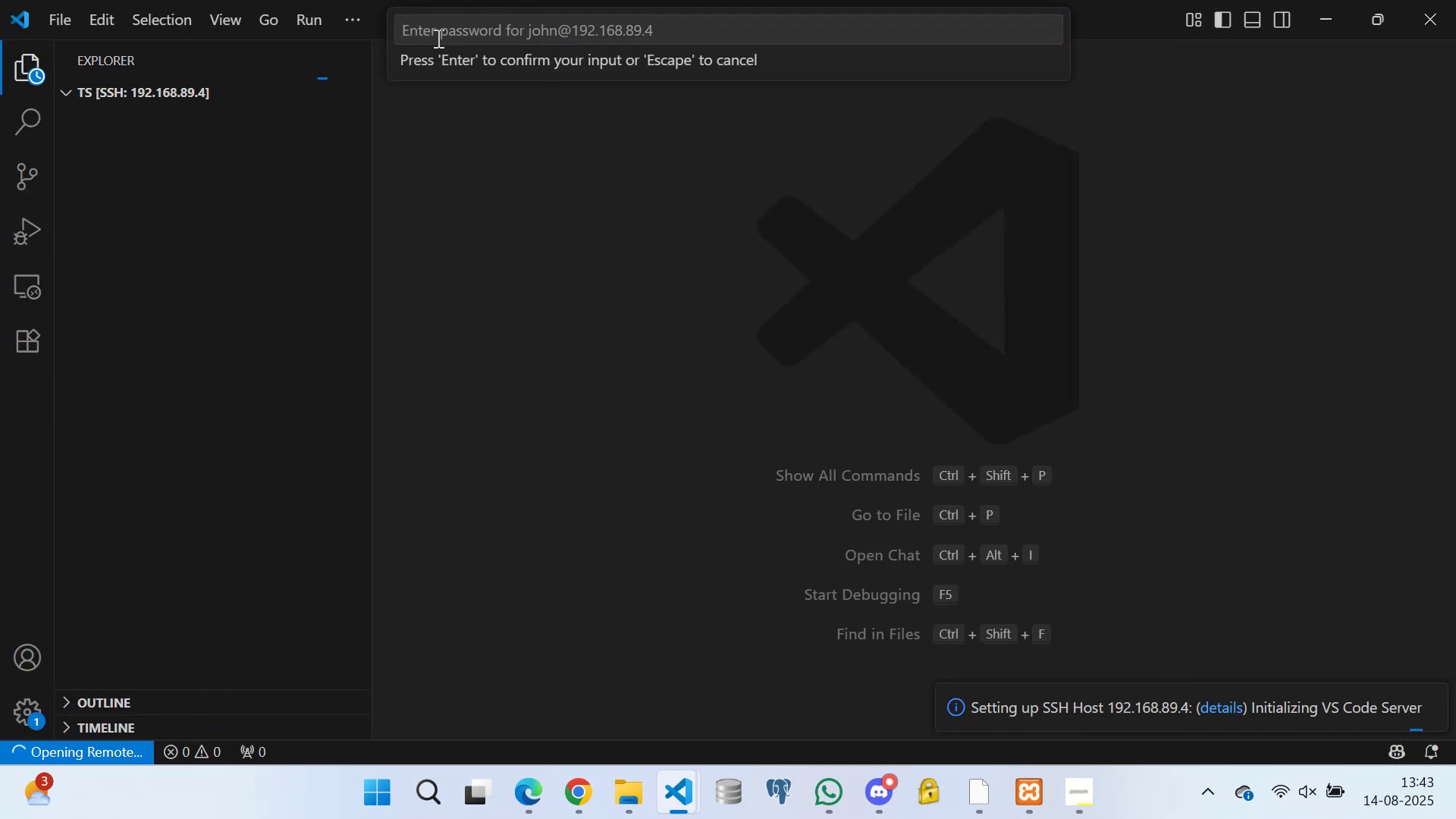 
type(!23@john*/)
 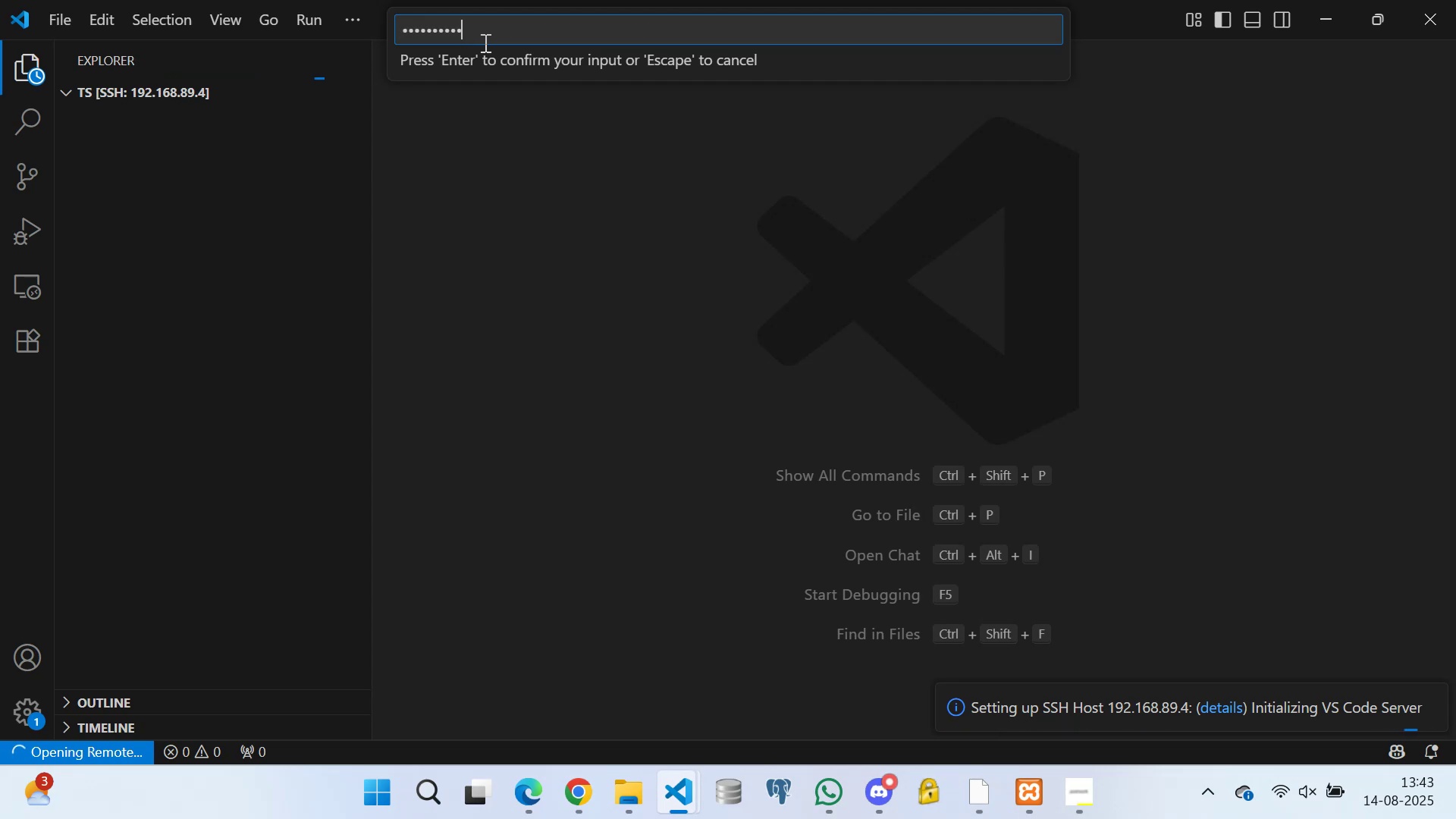 
 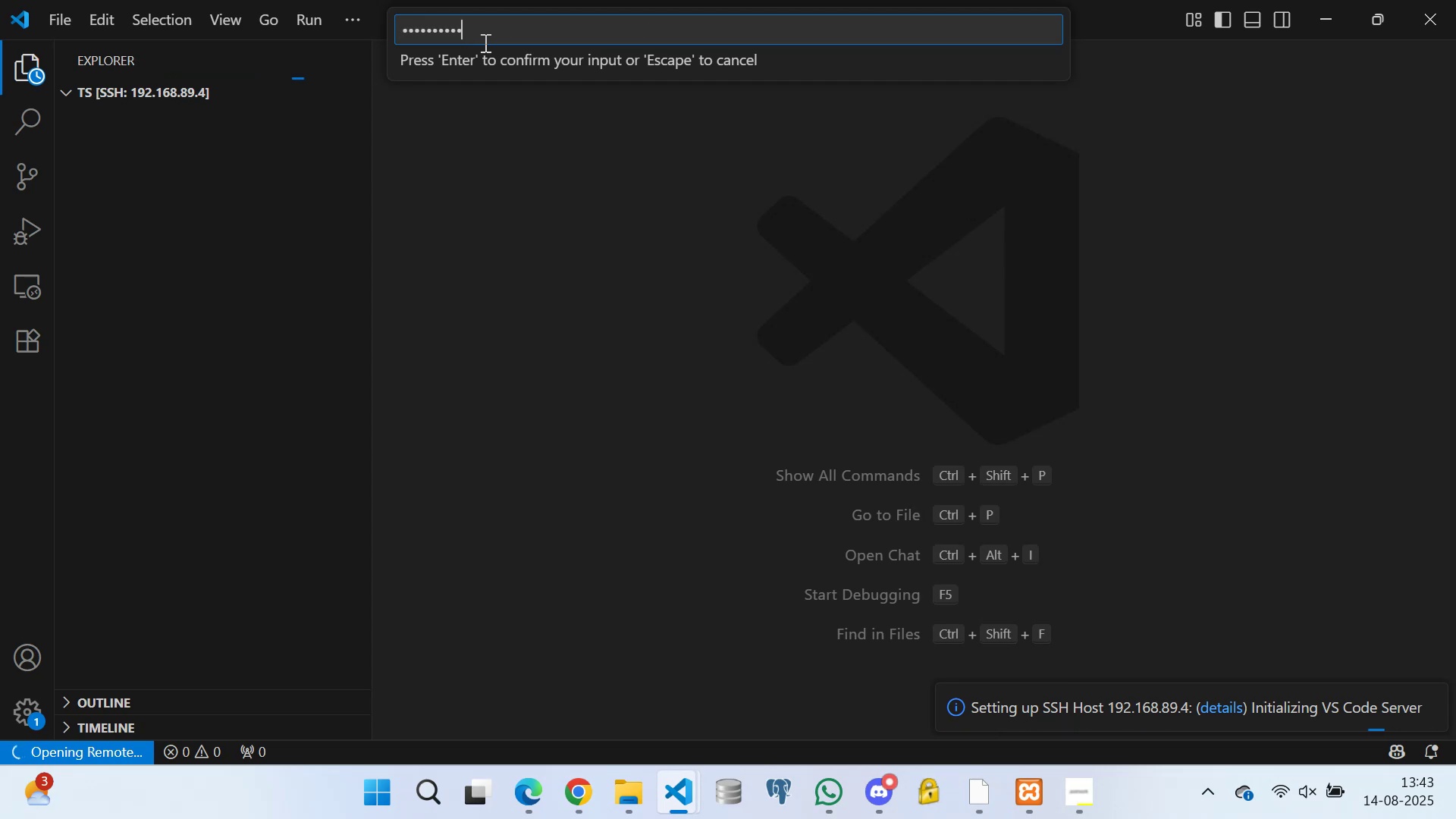 
key(Enter)
 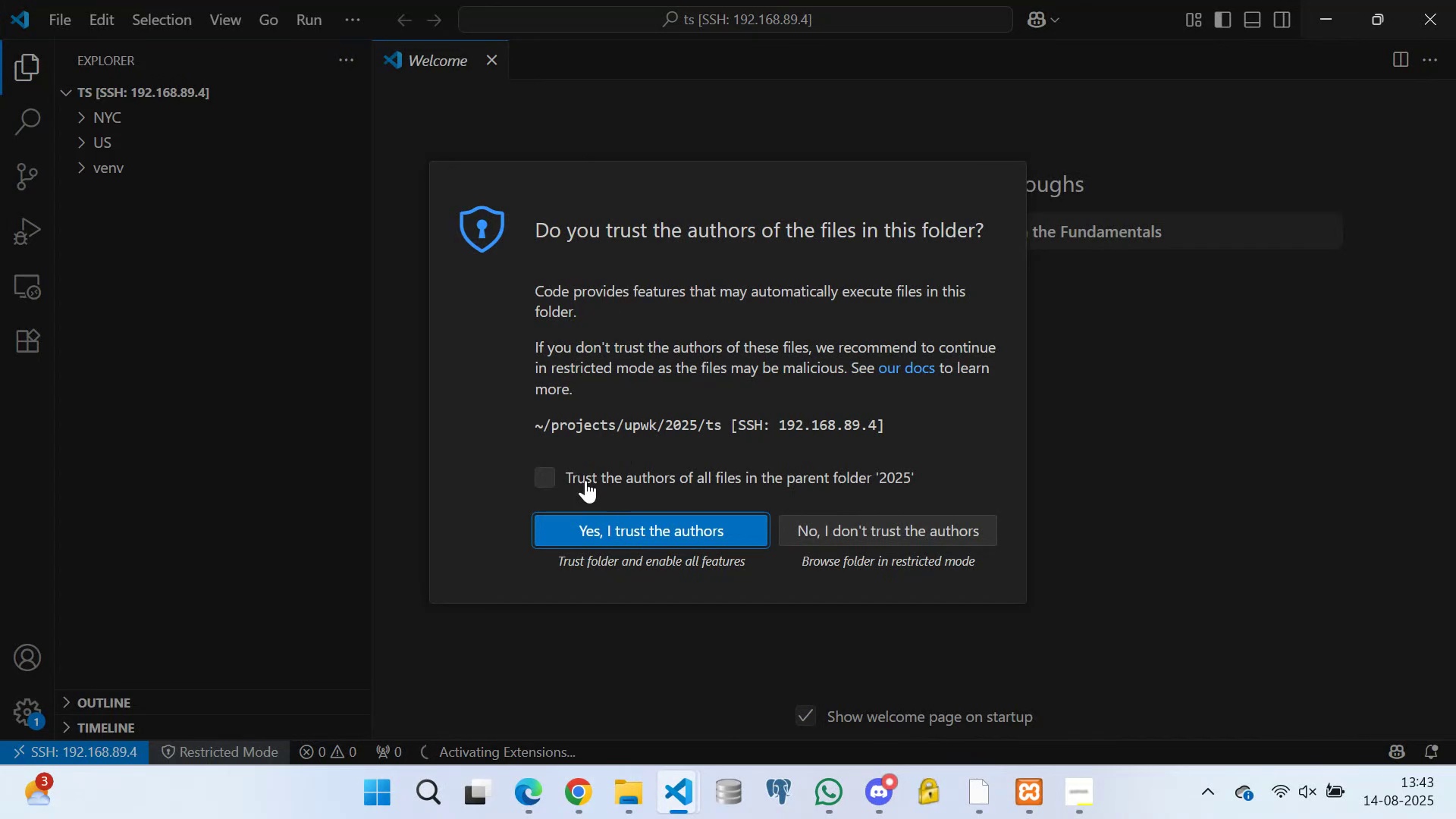 
left_click([538, 474])
 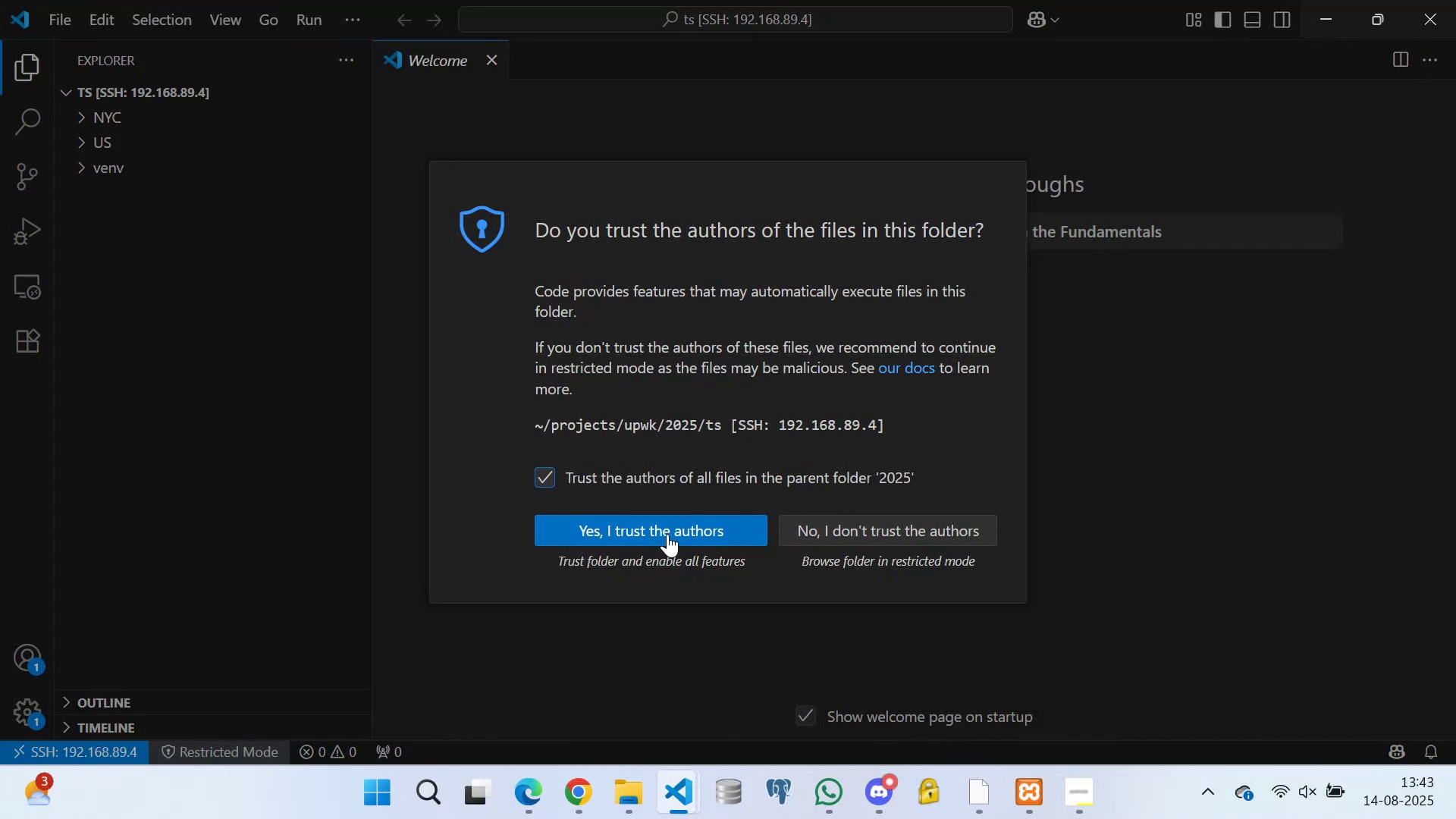 
left_click([667, 534])
 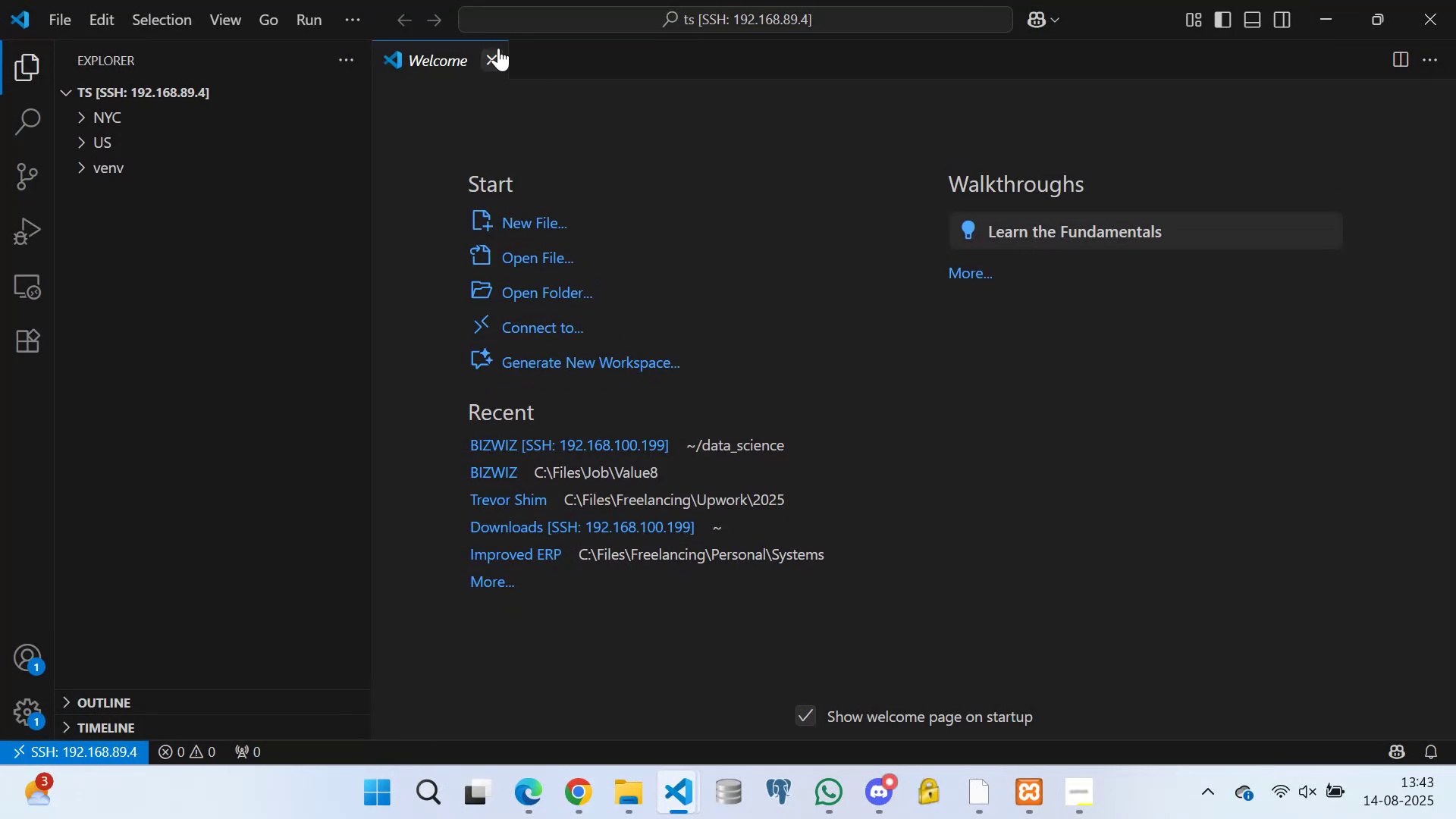 
left_click([491, 58])
 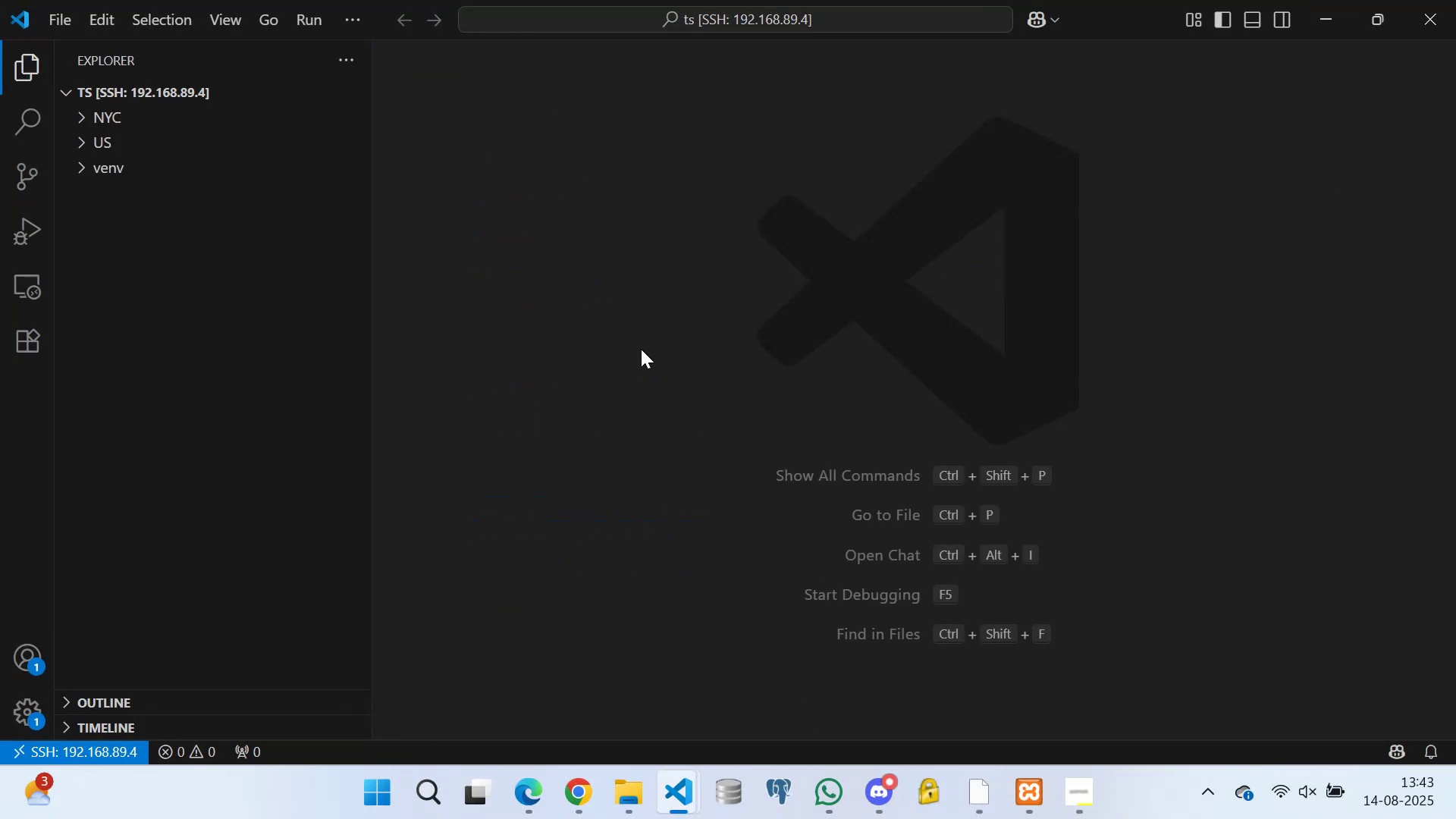 
scroll: coordinate [802, 500], scroll_direction: down, amount: 4.0
 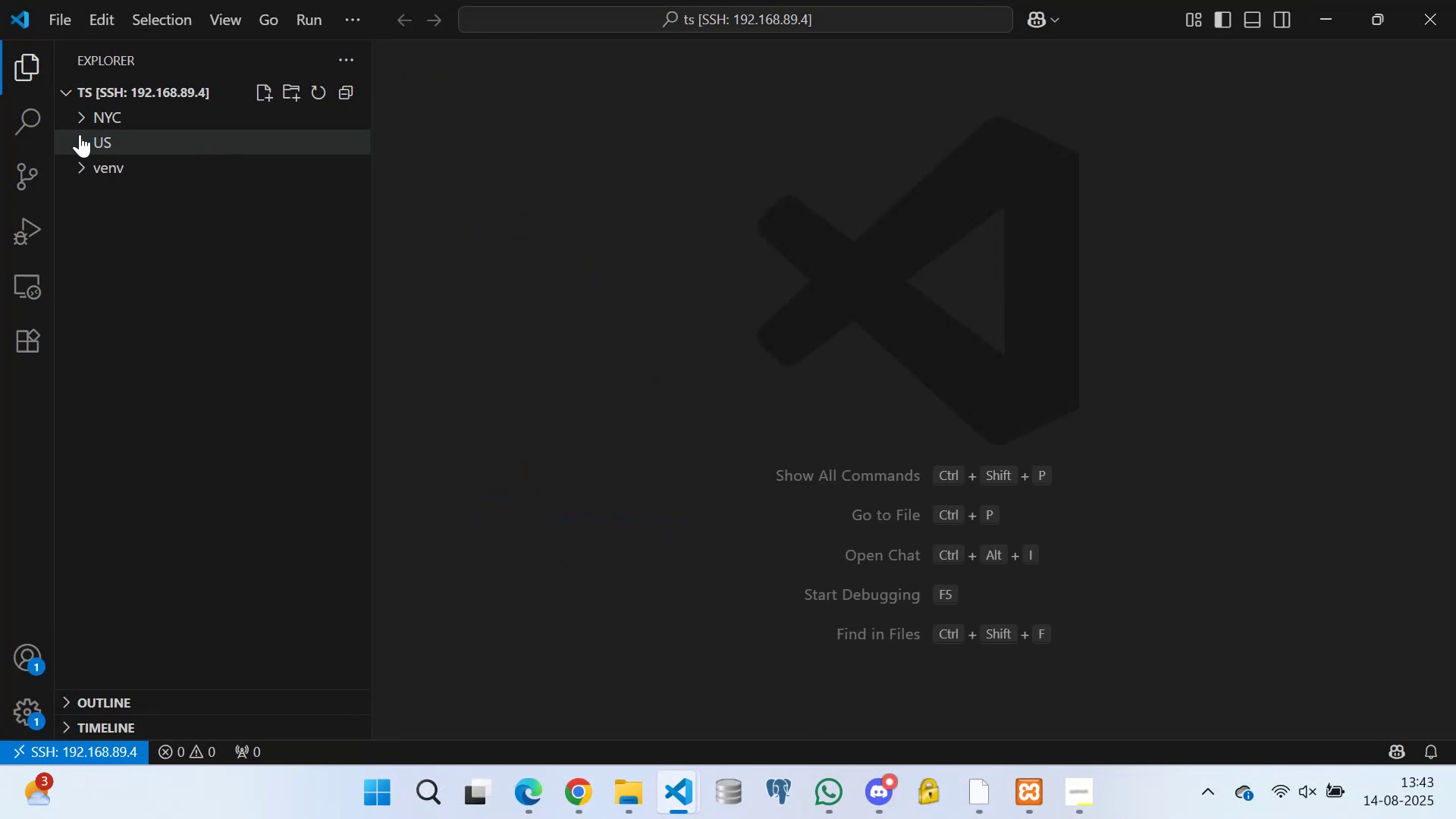 
left_click([83, 137])
 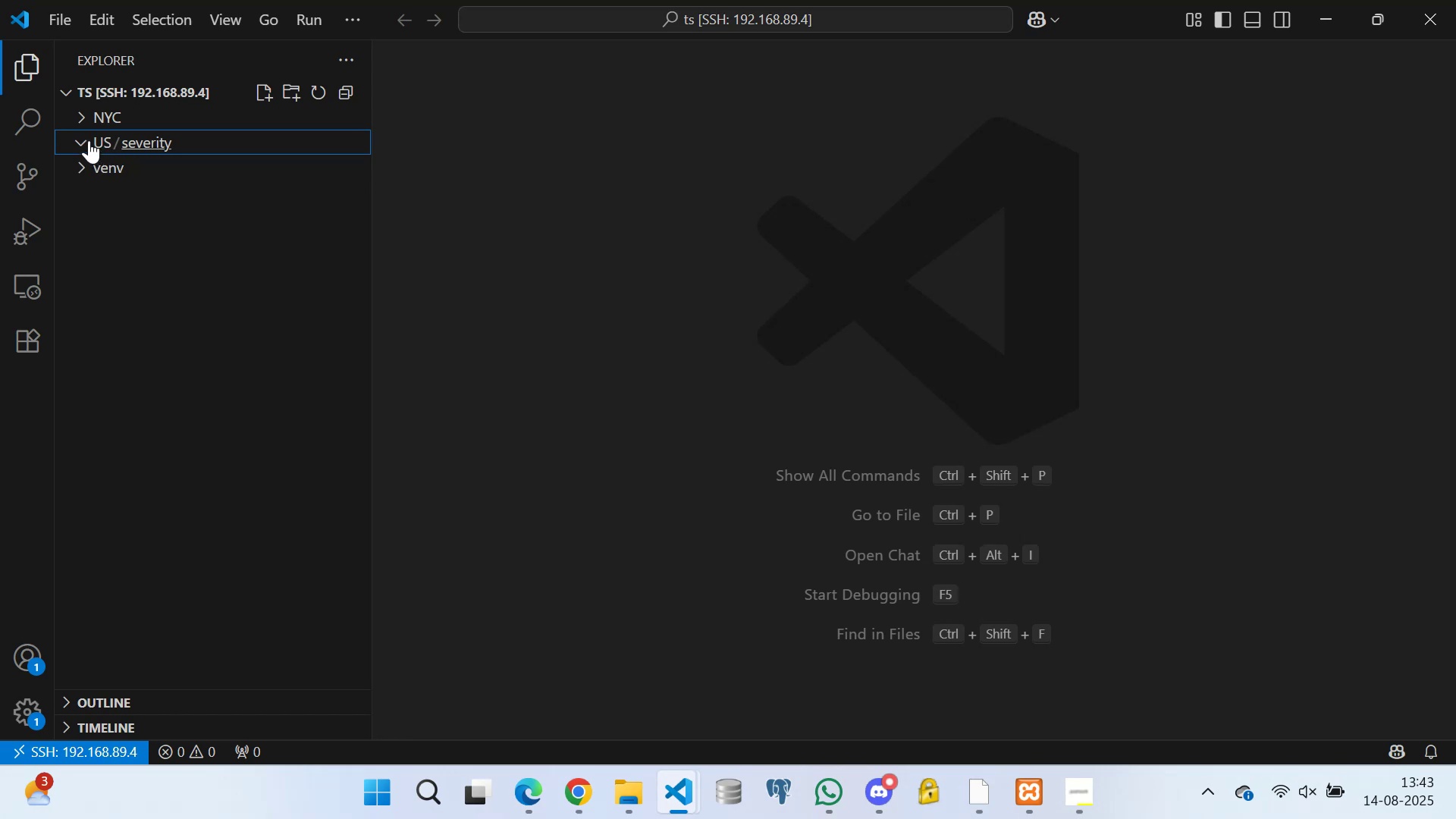 
left_click([83, 135])
 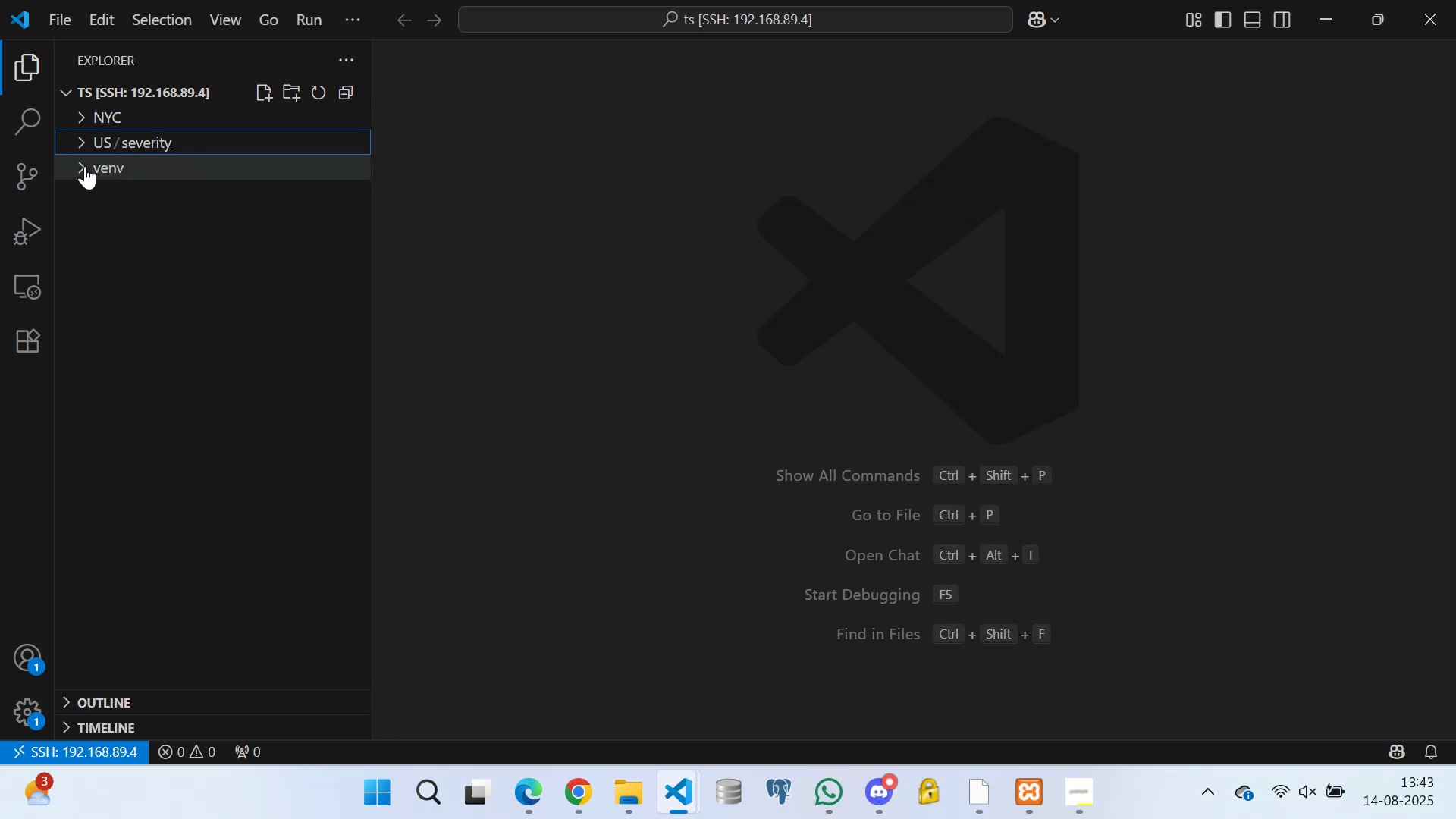 
left_click([85, 162])
 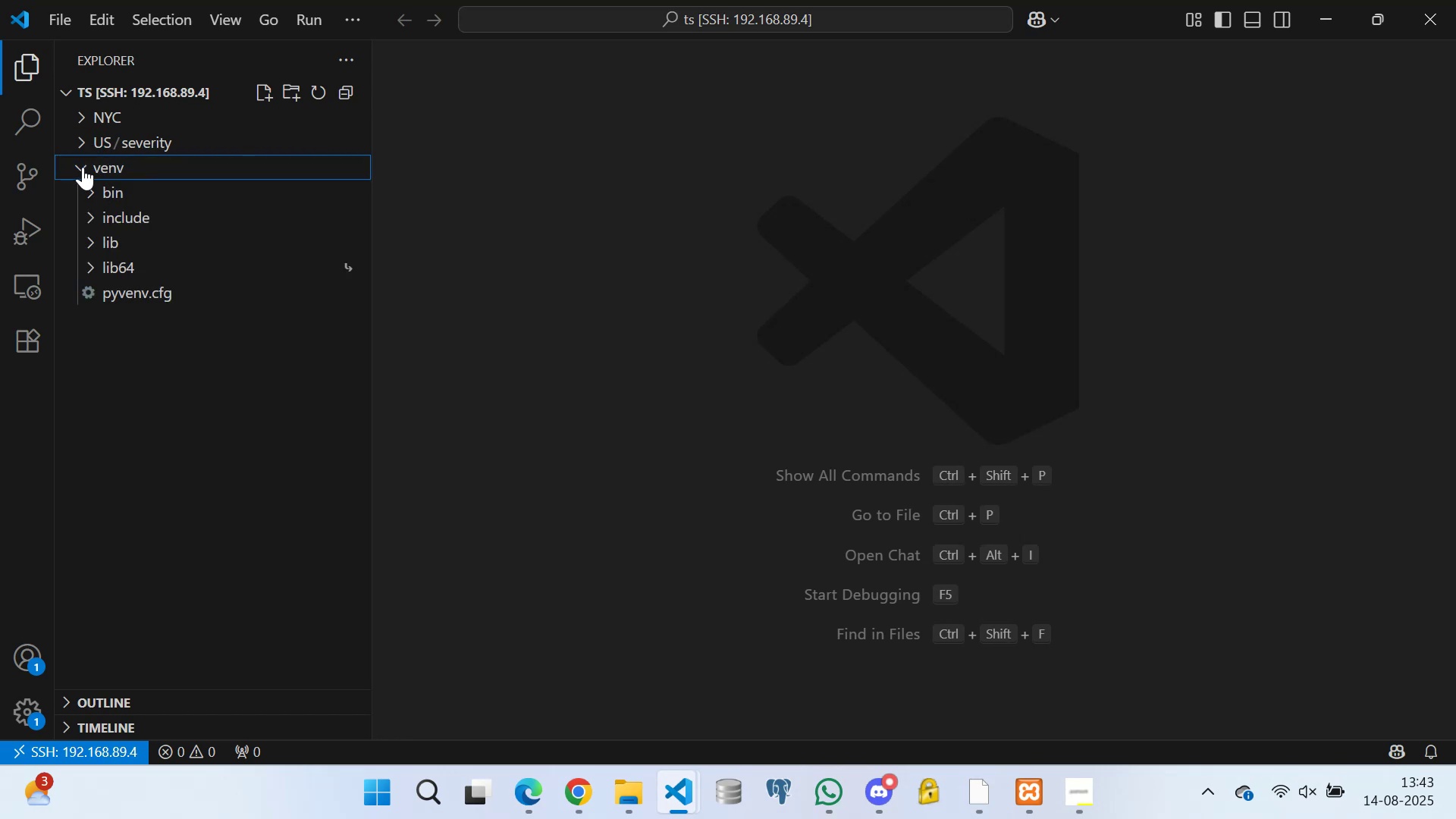 
left_click([83, 167])
 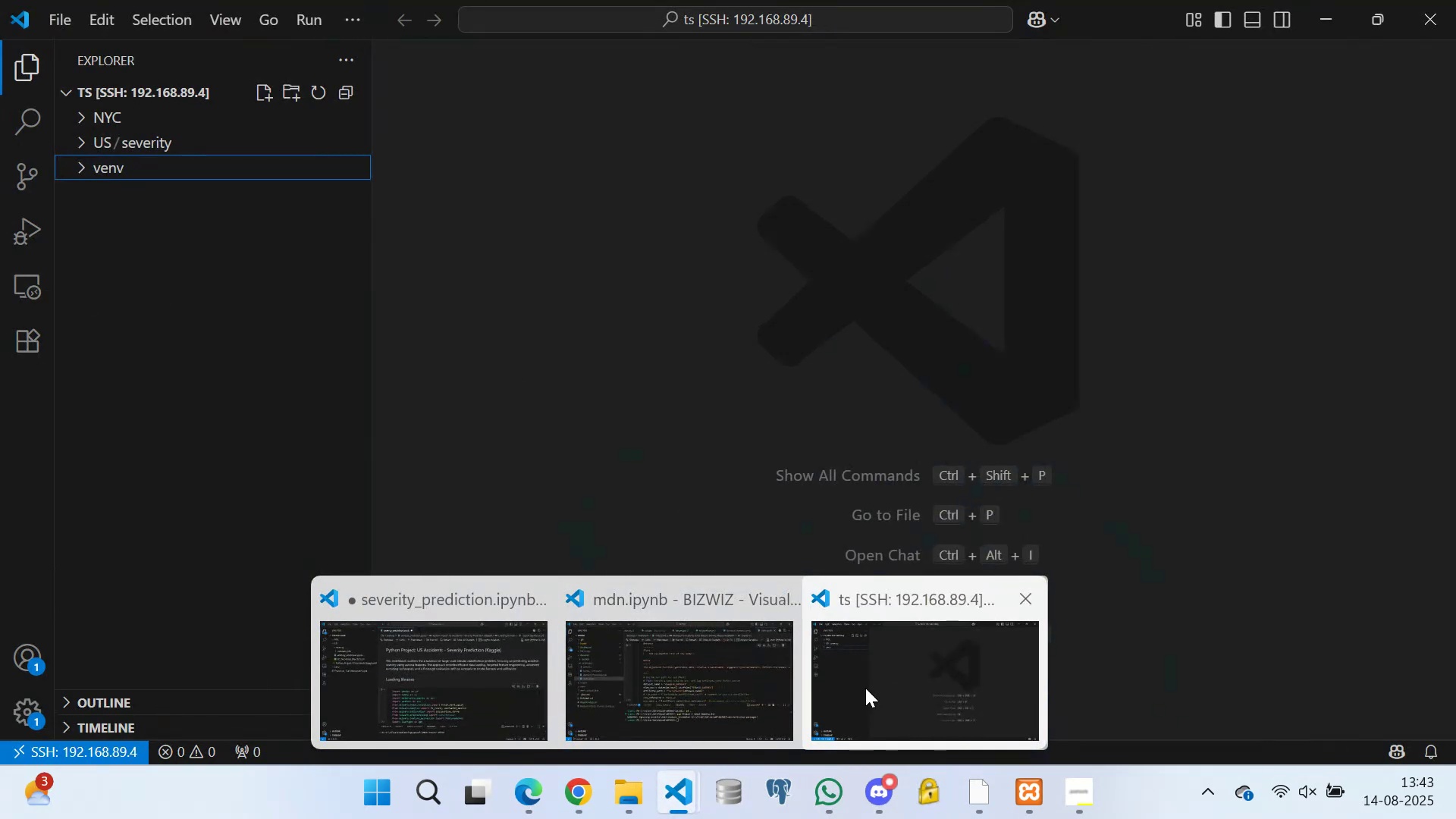 
left_click([873, 687])
 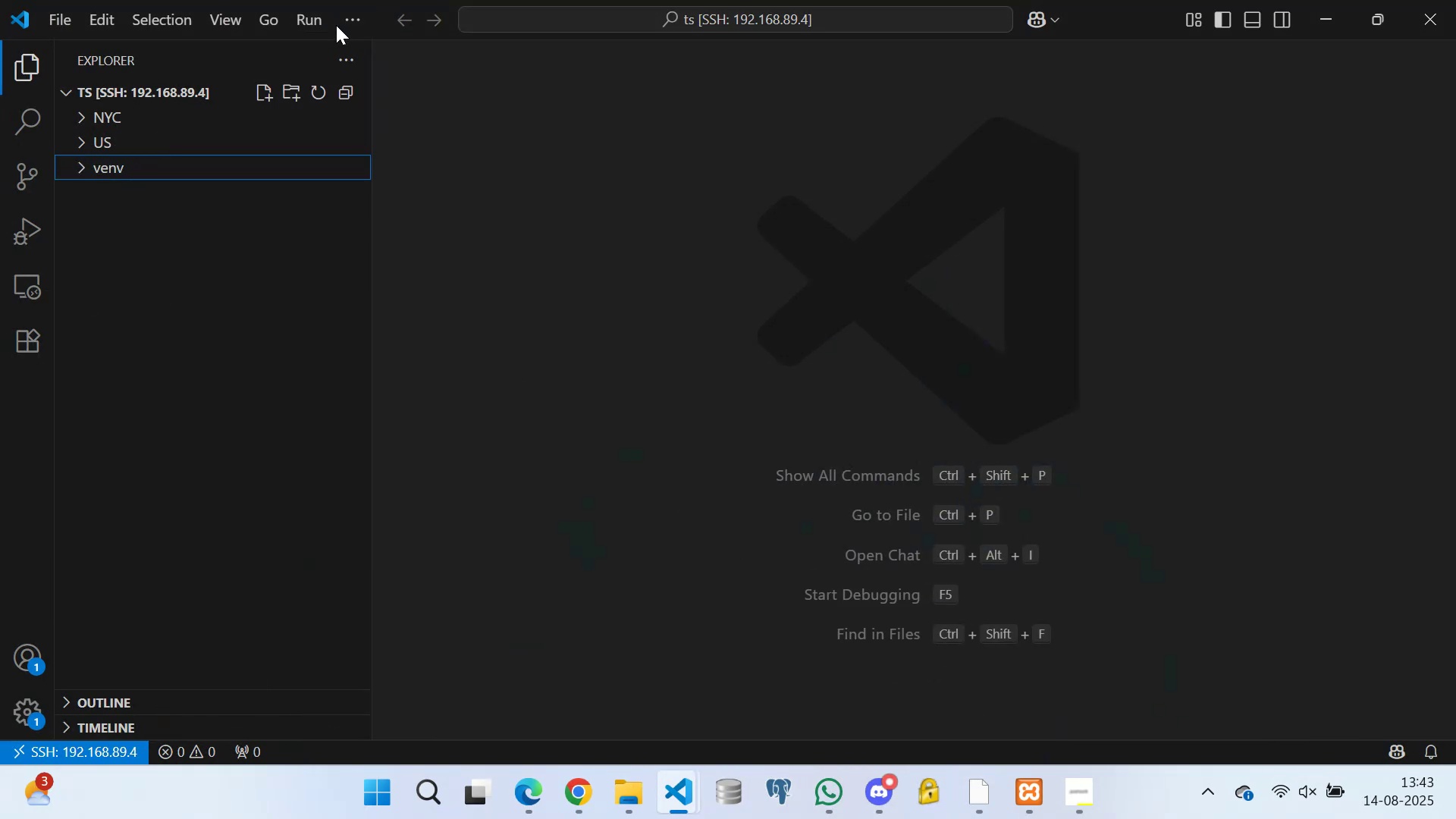 
left_click([357, 14])
 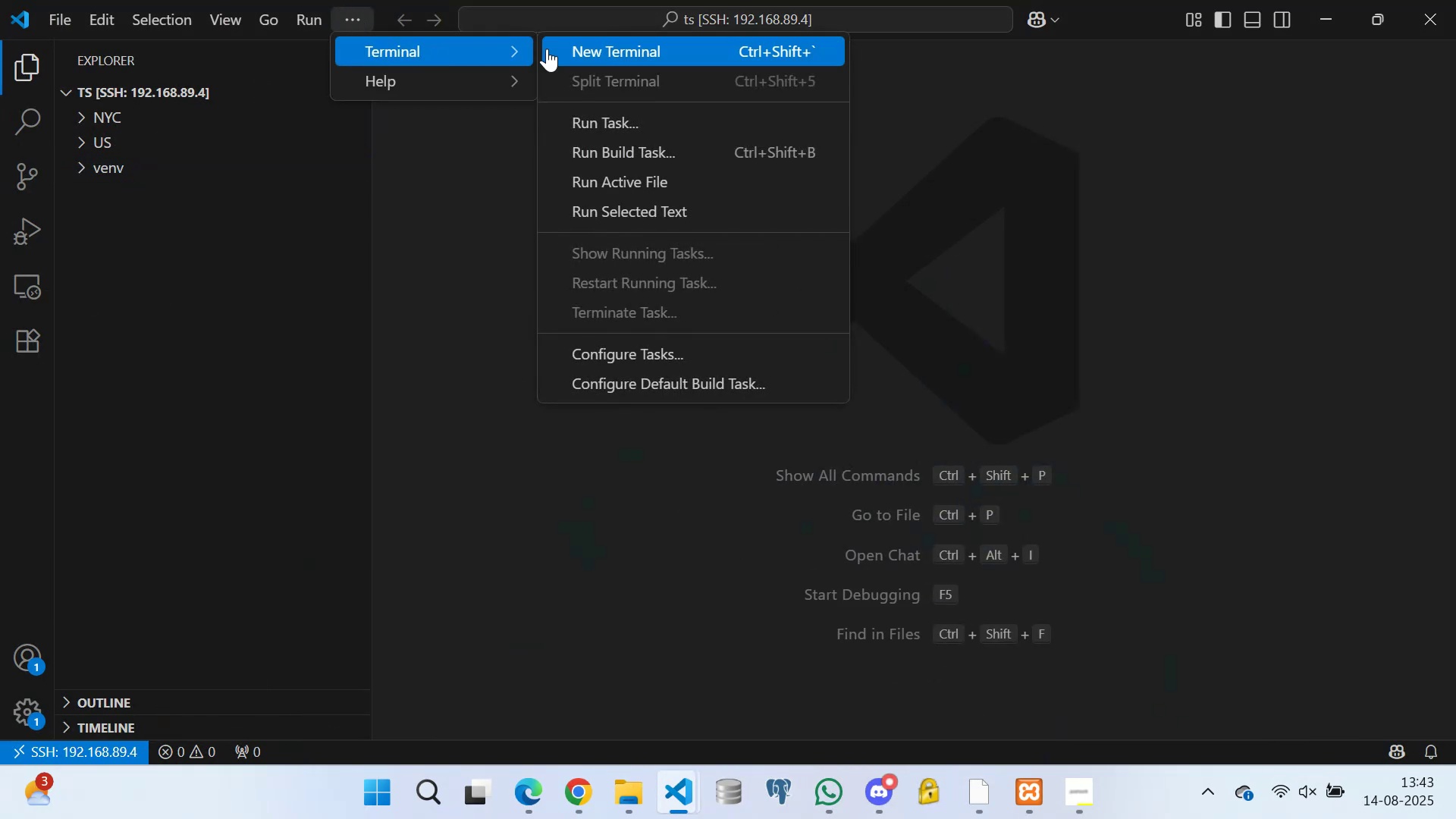 
left_click([591, 45])
 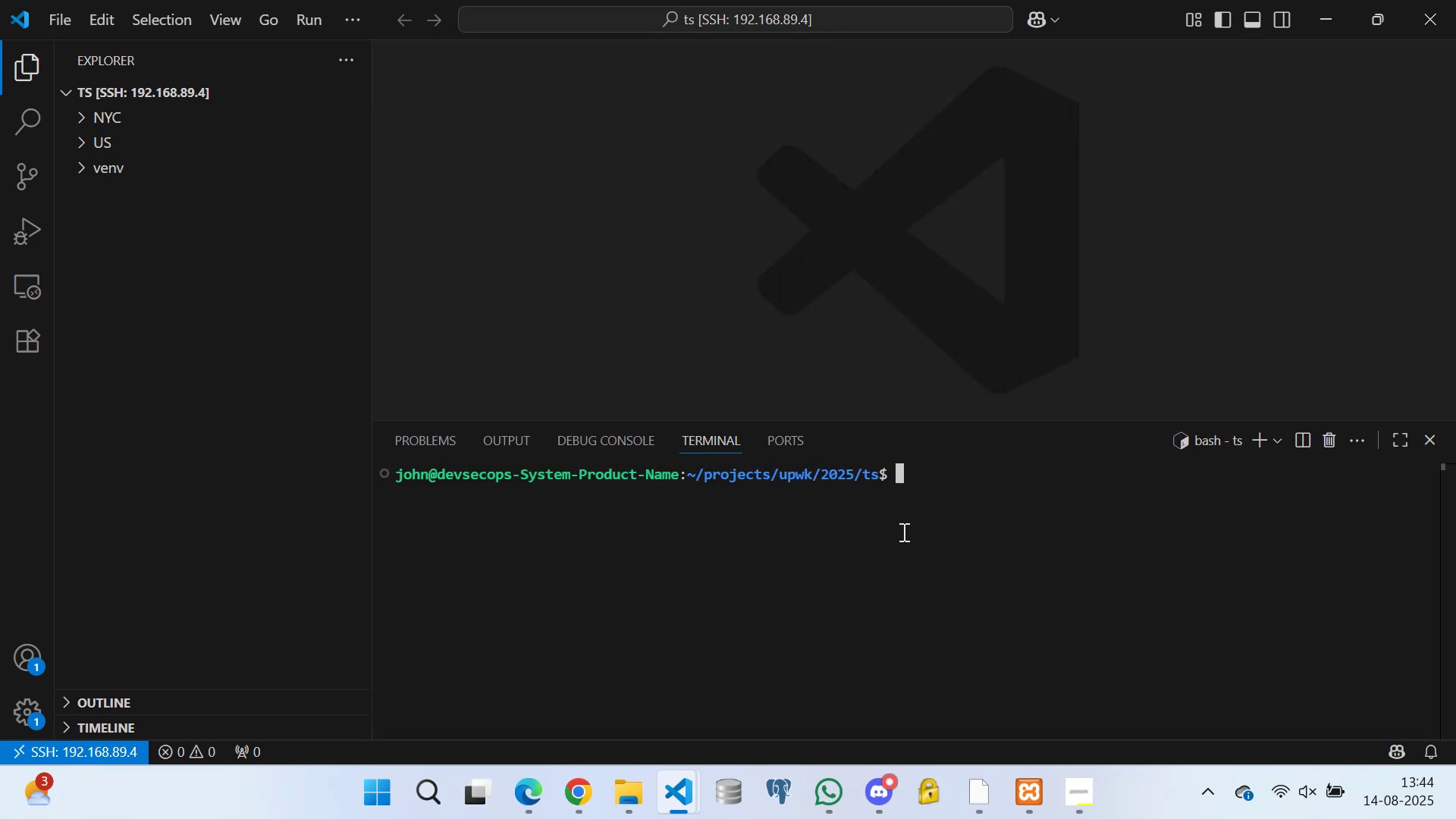 
wait(7.76)
 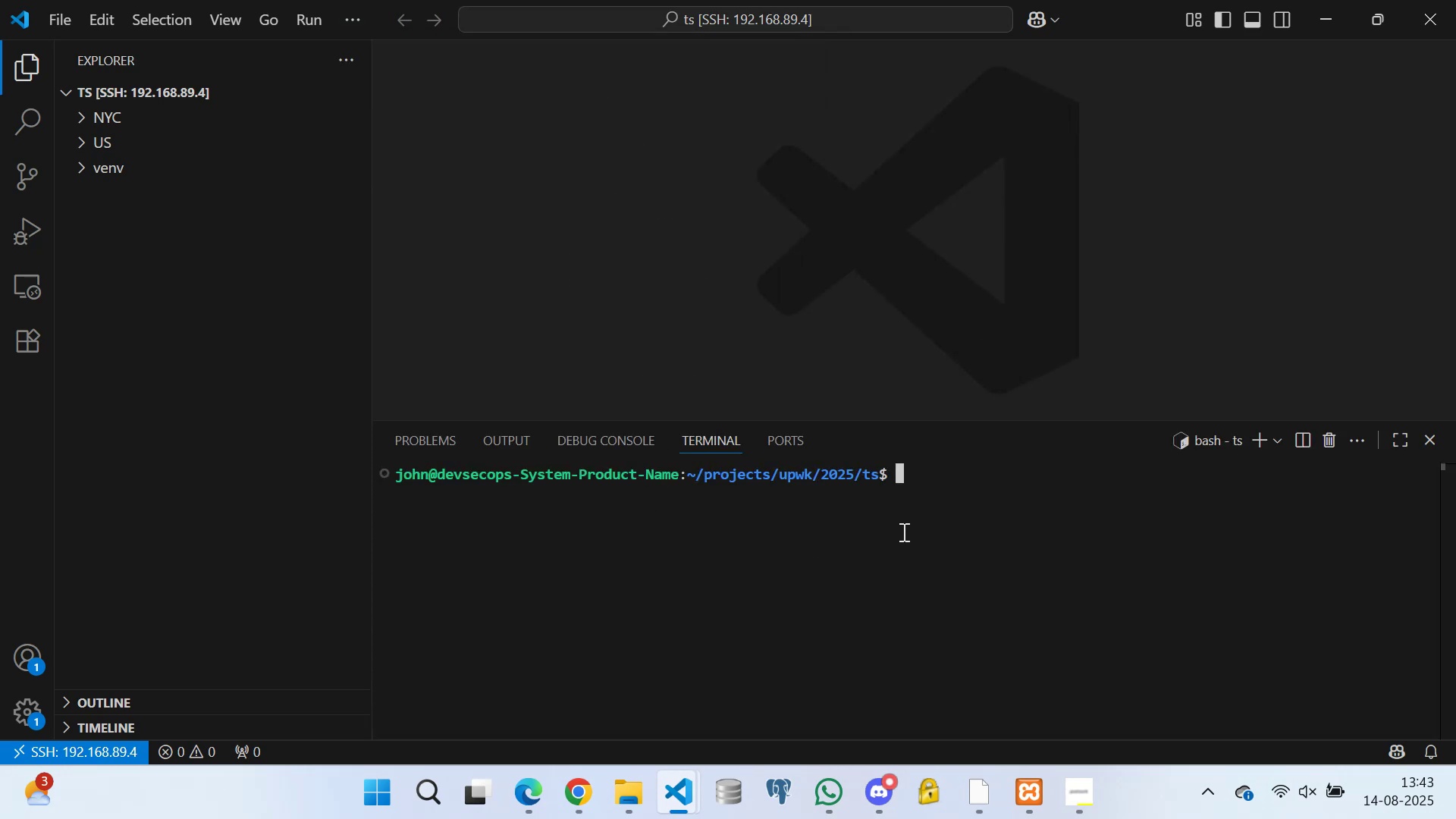 
type(cd )
key(Backspace)
key(Backspace)
key(Backspace)
key(Backspace)
type(source venv/bin/activate)
 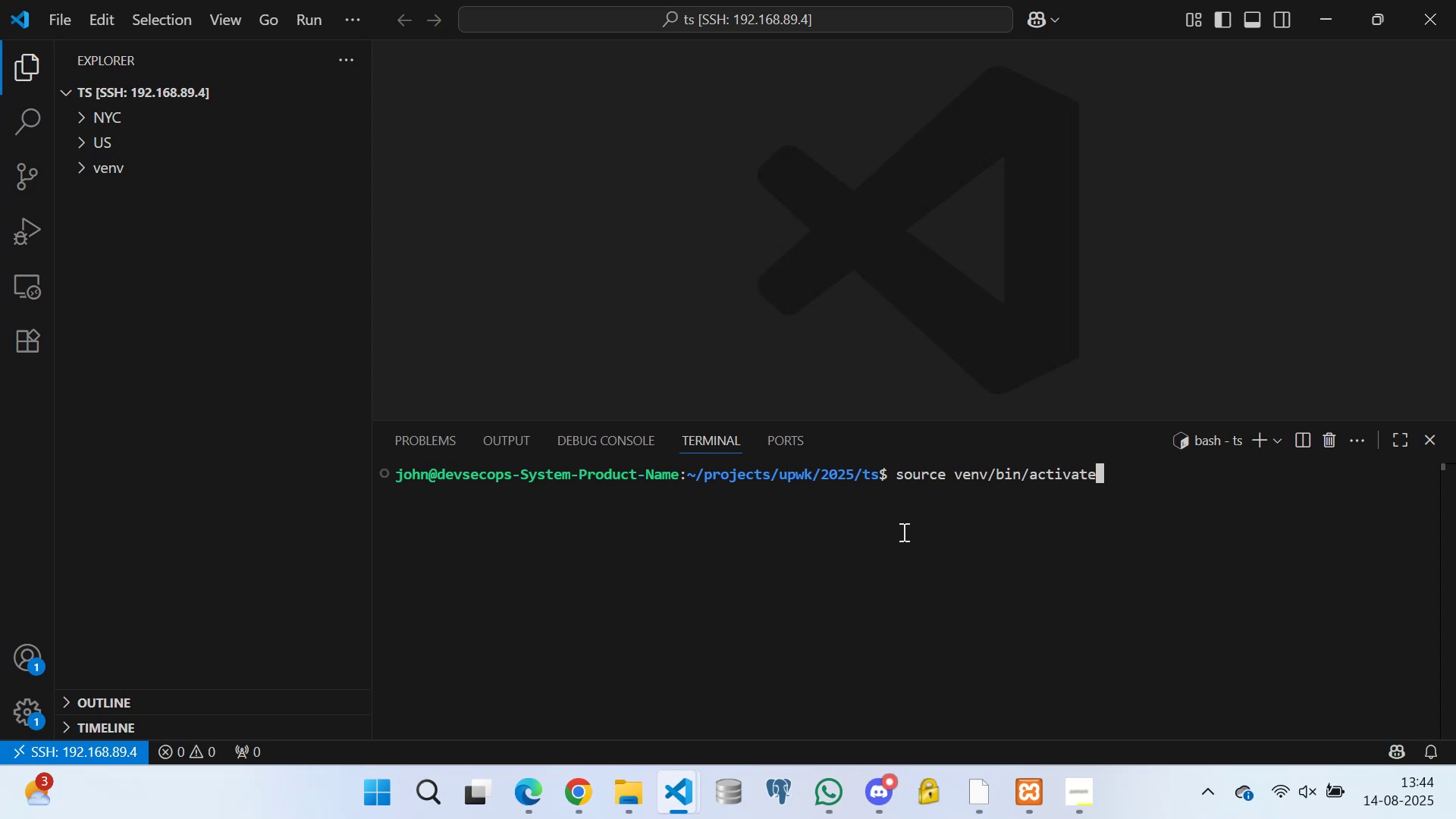 
key(Enter)
 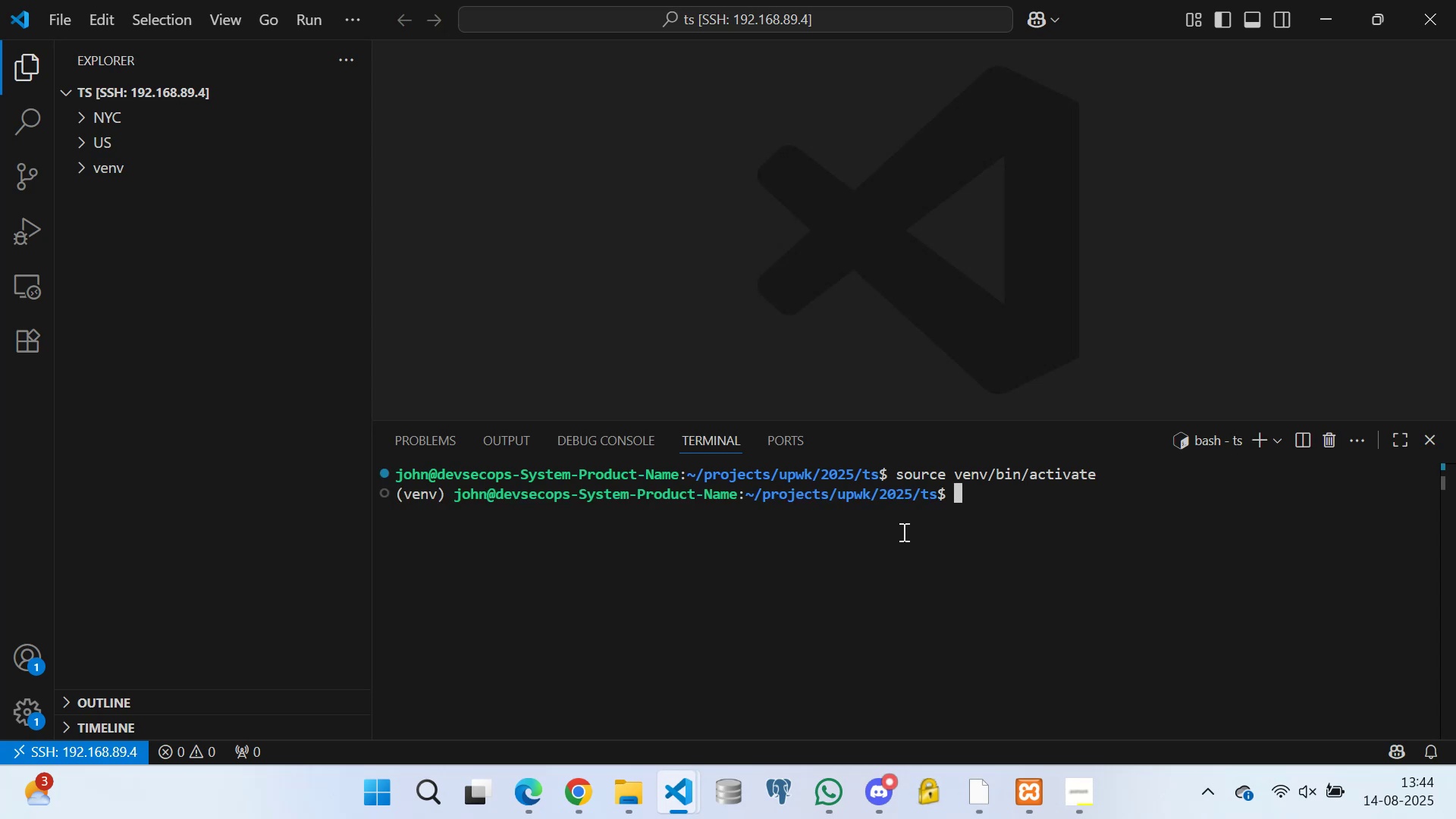 
type(cd severity)
 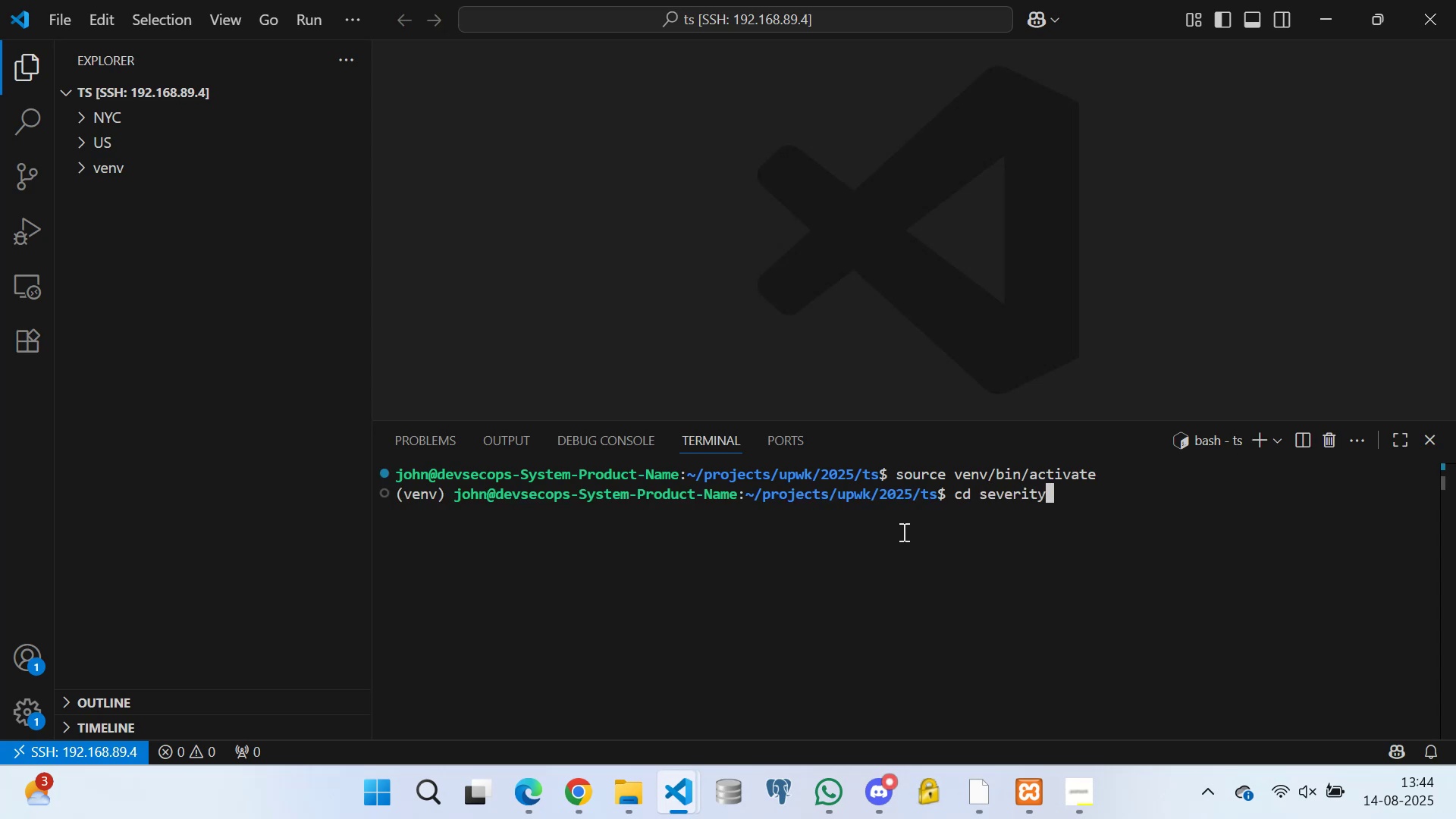 
key(Enter)
 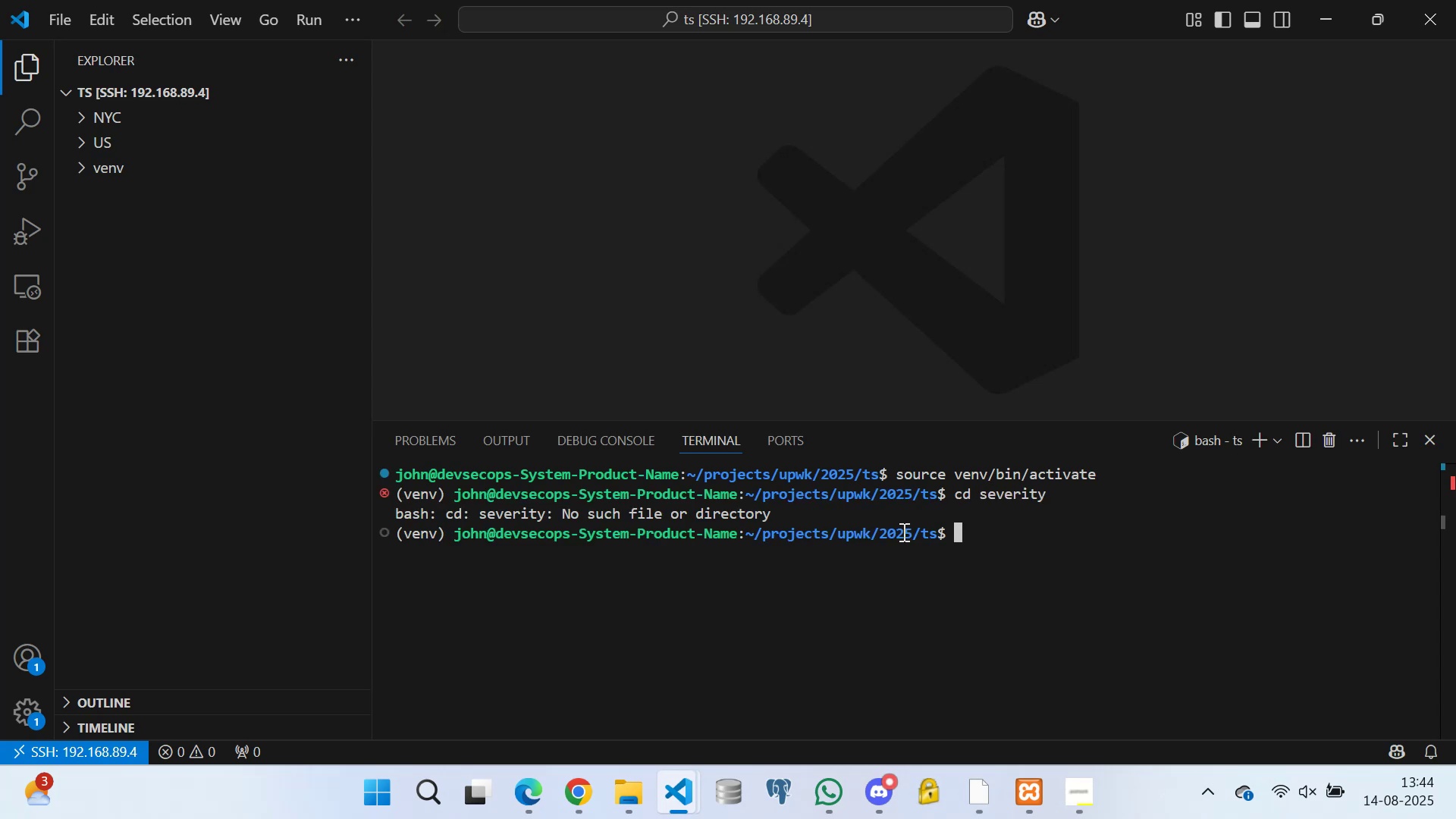 
type(cd us)
key(Backspace)
key(Backspace)
type(US/severity)
 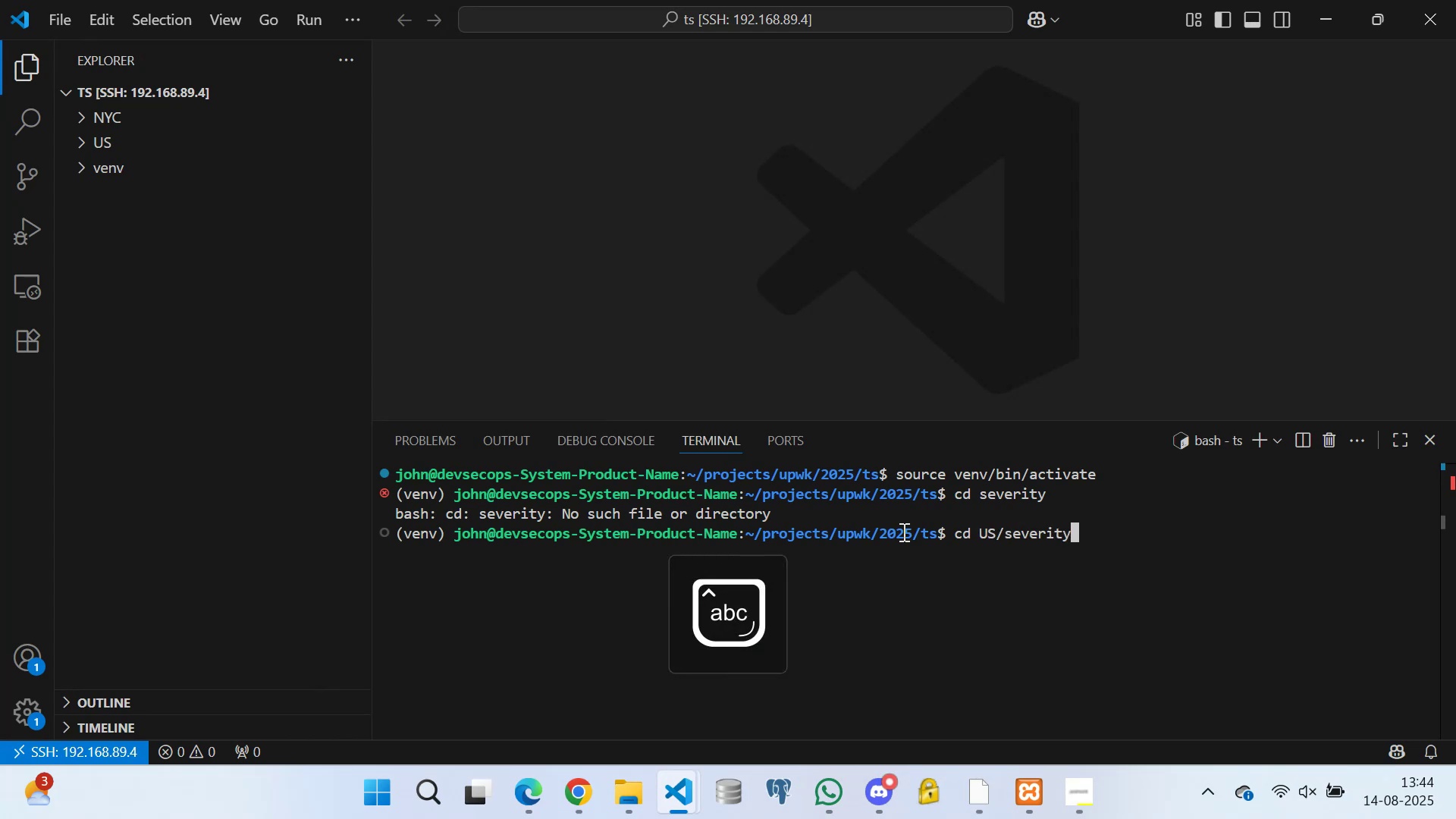 
key(Enter)
 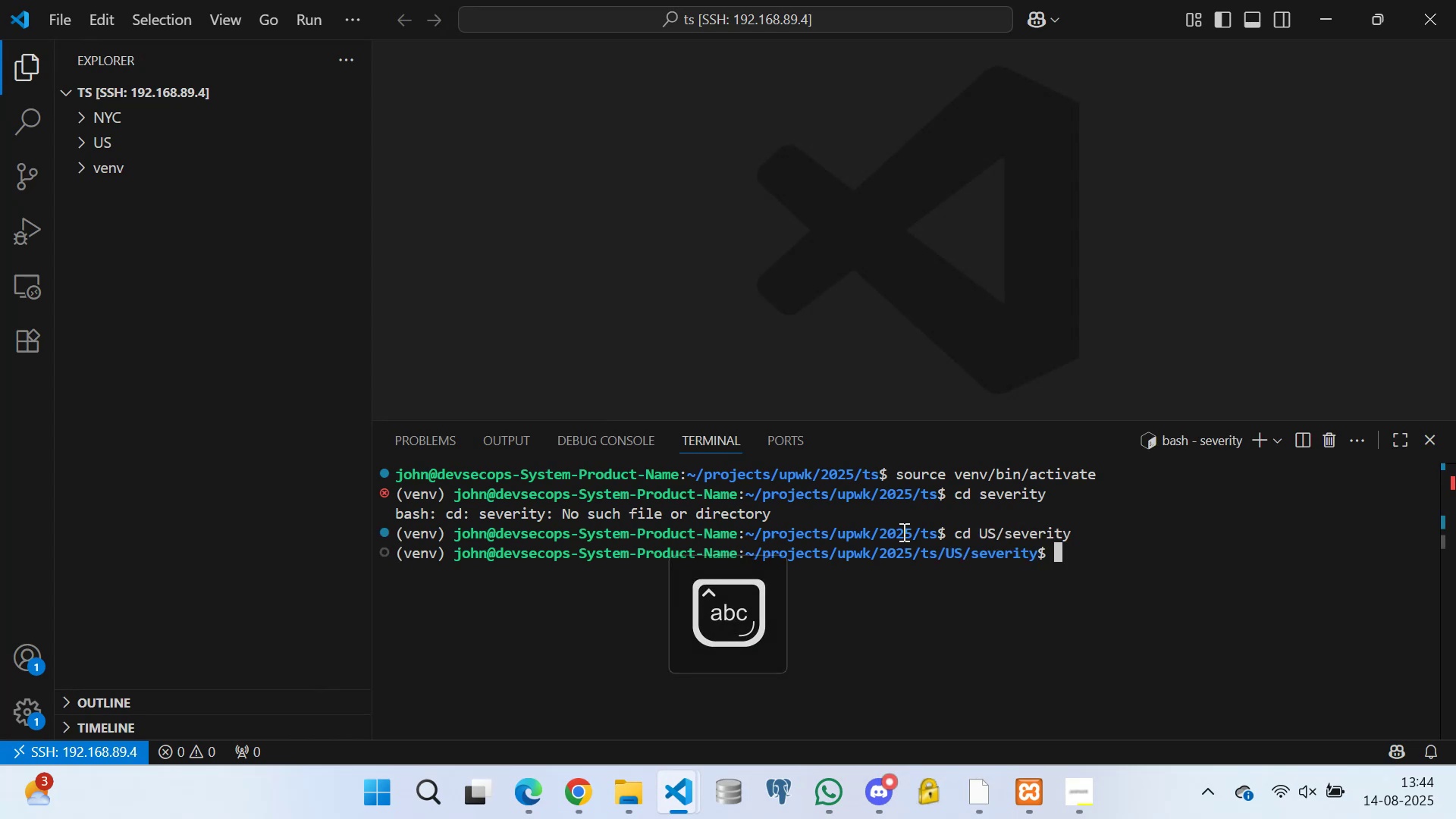 
type(CD)
key(Backspace)
key(Backspace)
key(Backspace)
type(clear)
 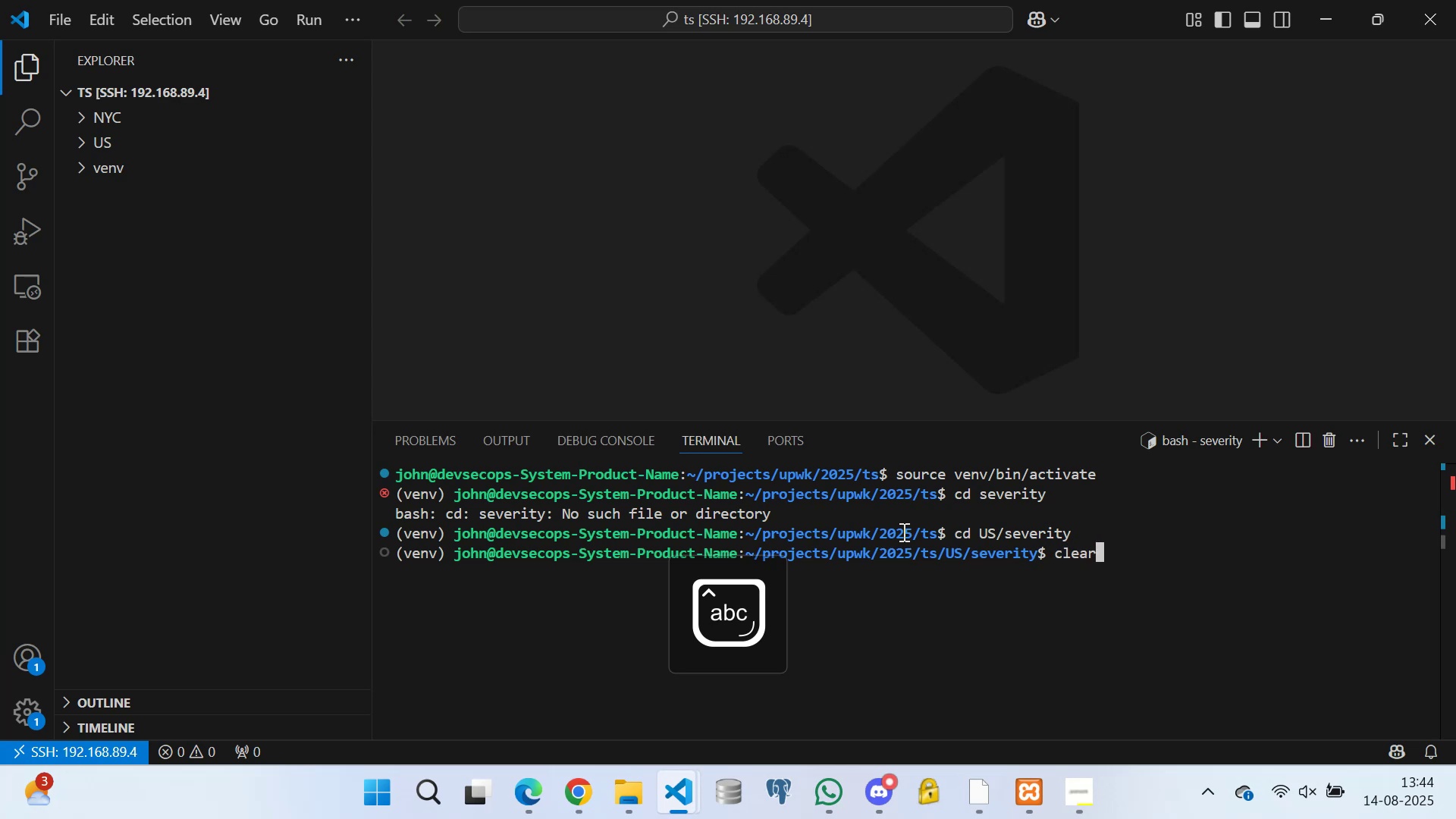 
key(Enter)
 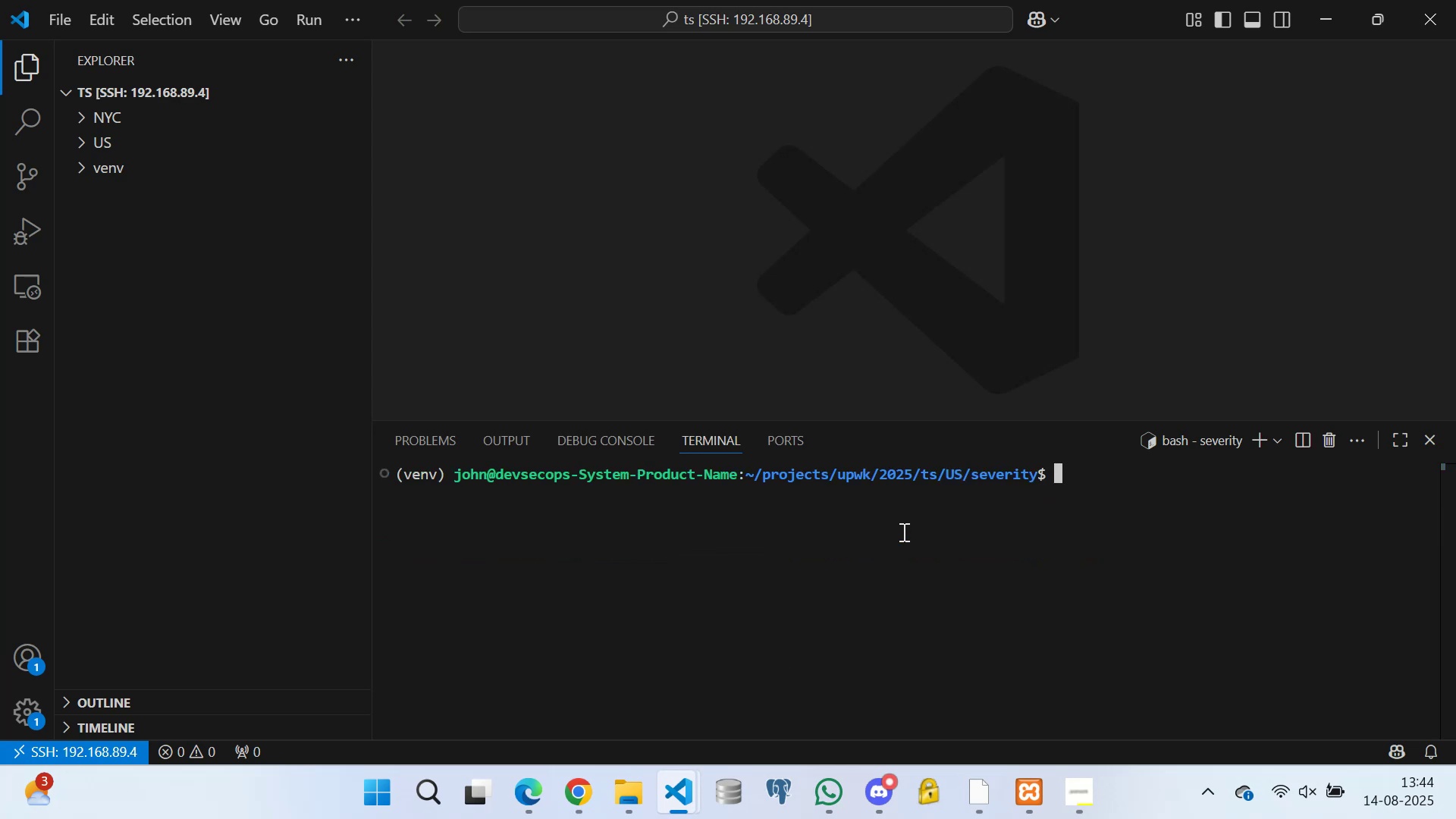 
wait(9.38)
 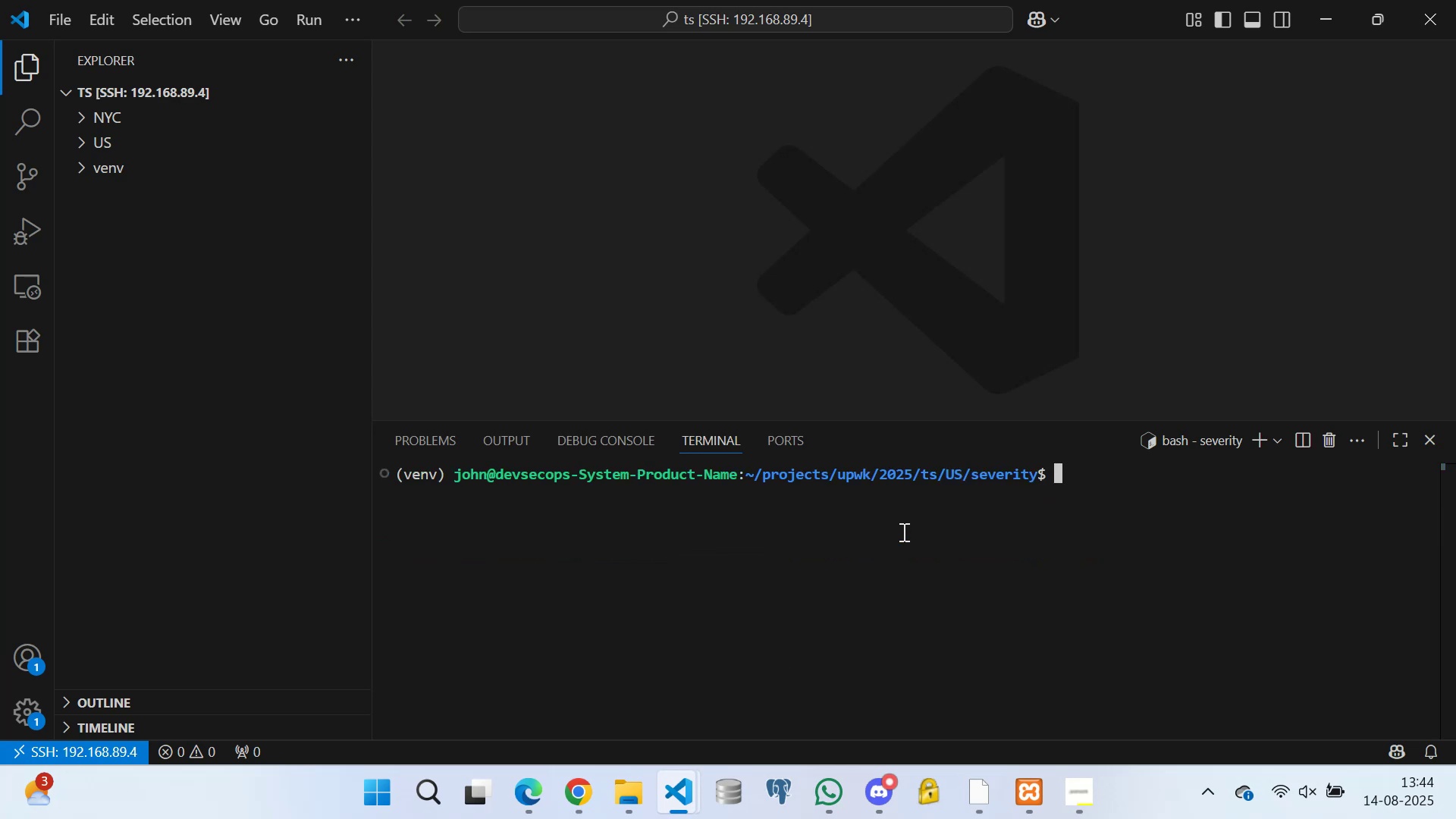 
left_click([86, 137])
 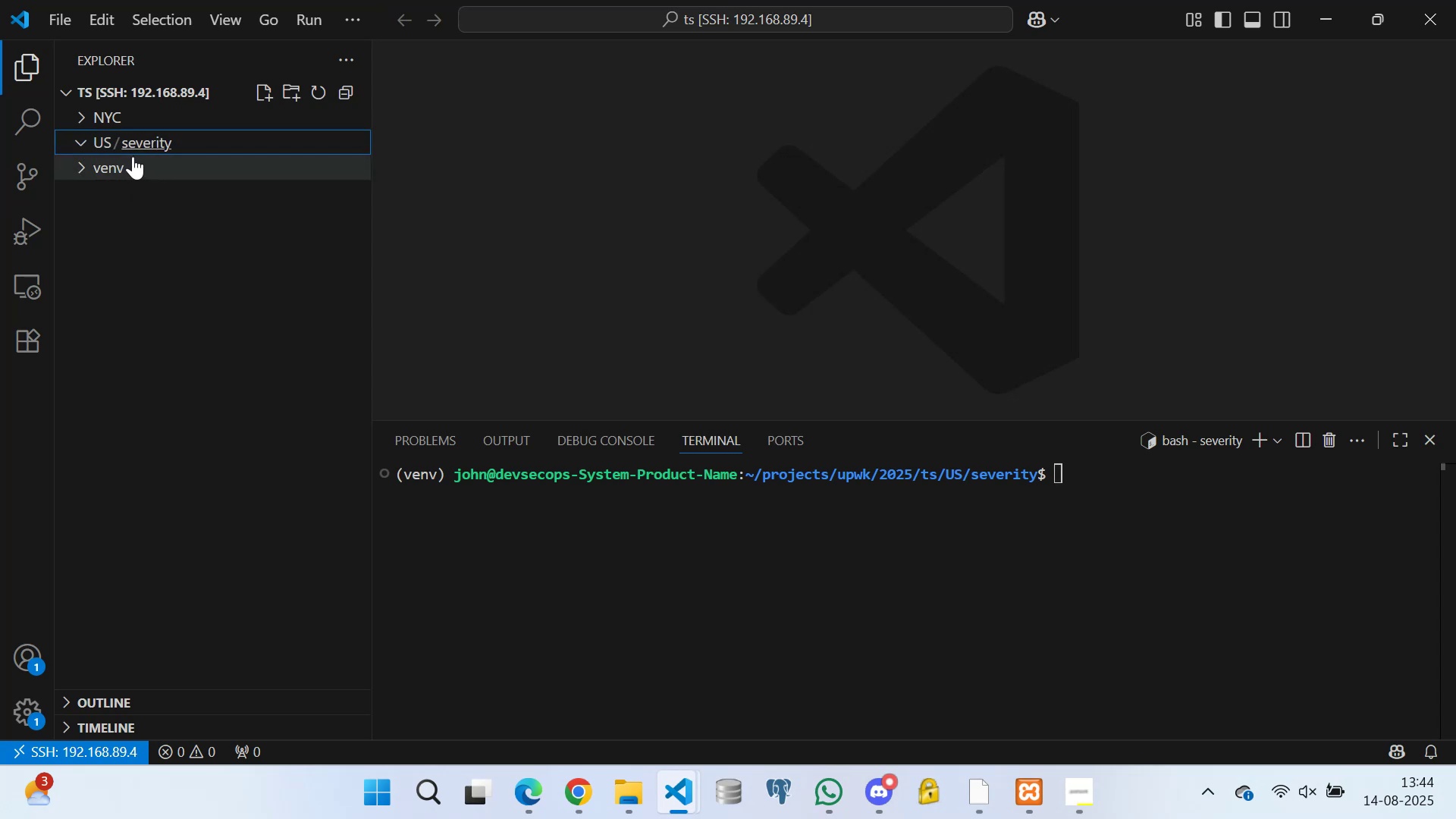 
left_click([143, 139])
 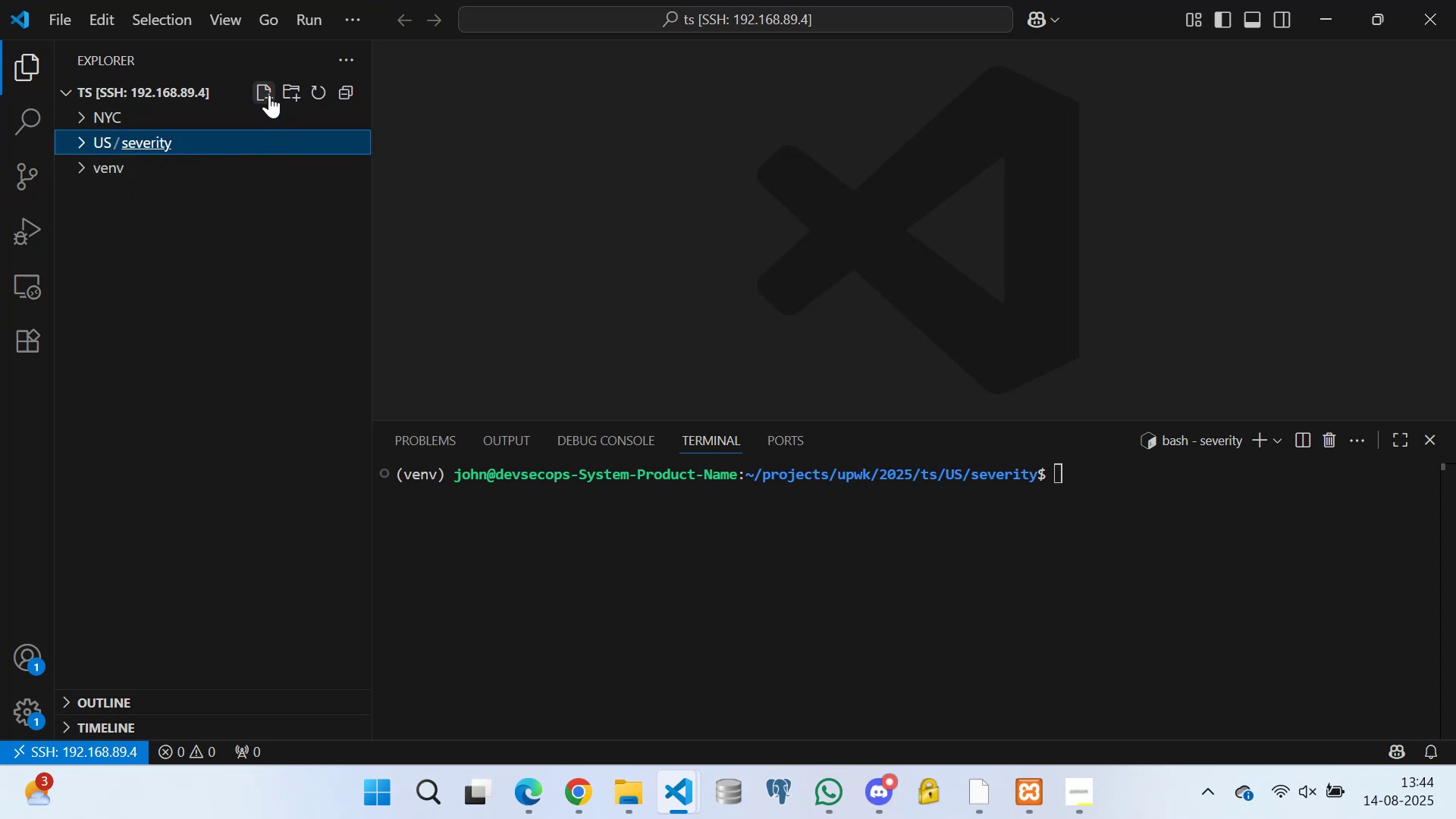 
left_click([269, 95])
 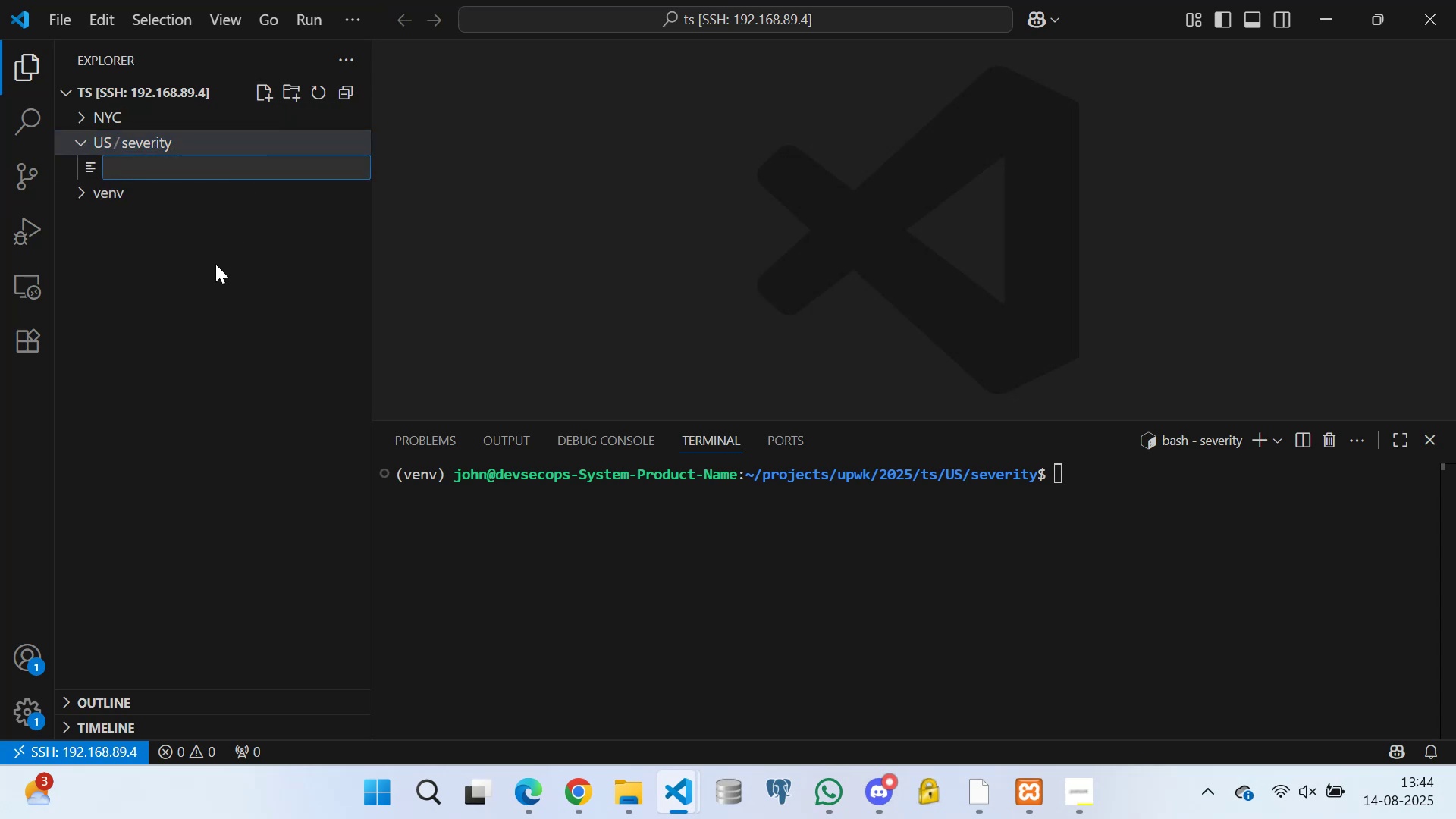 
type(severity_prediction.ipynb)
 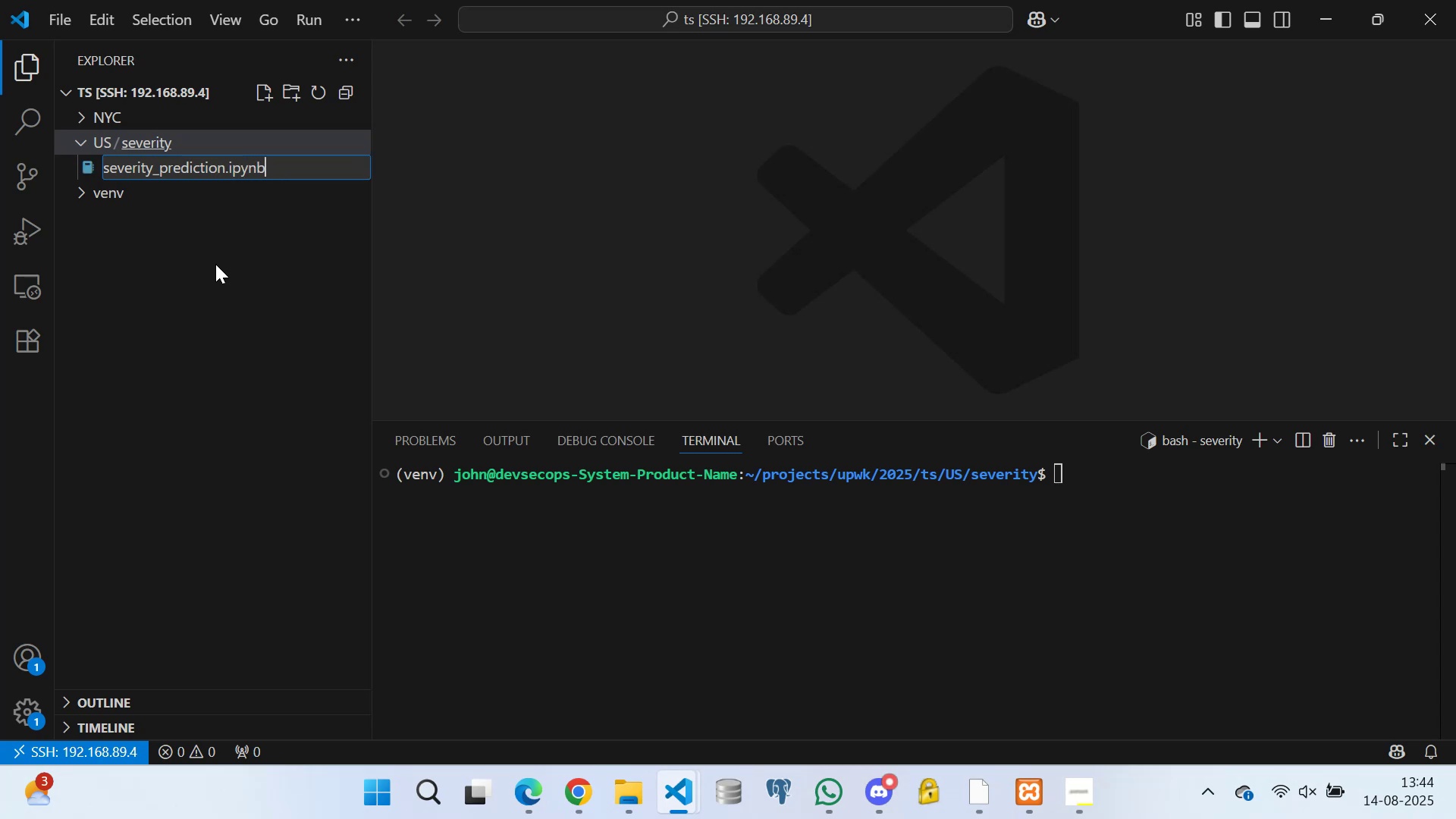 
key(Enter)
 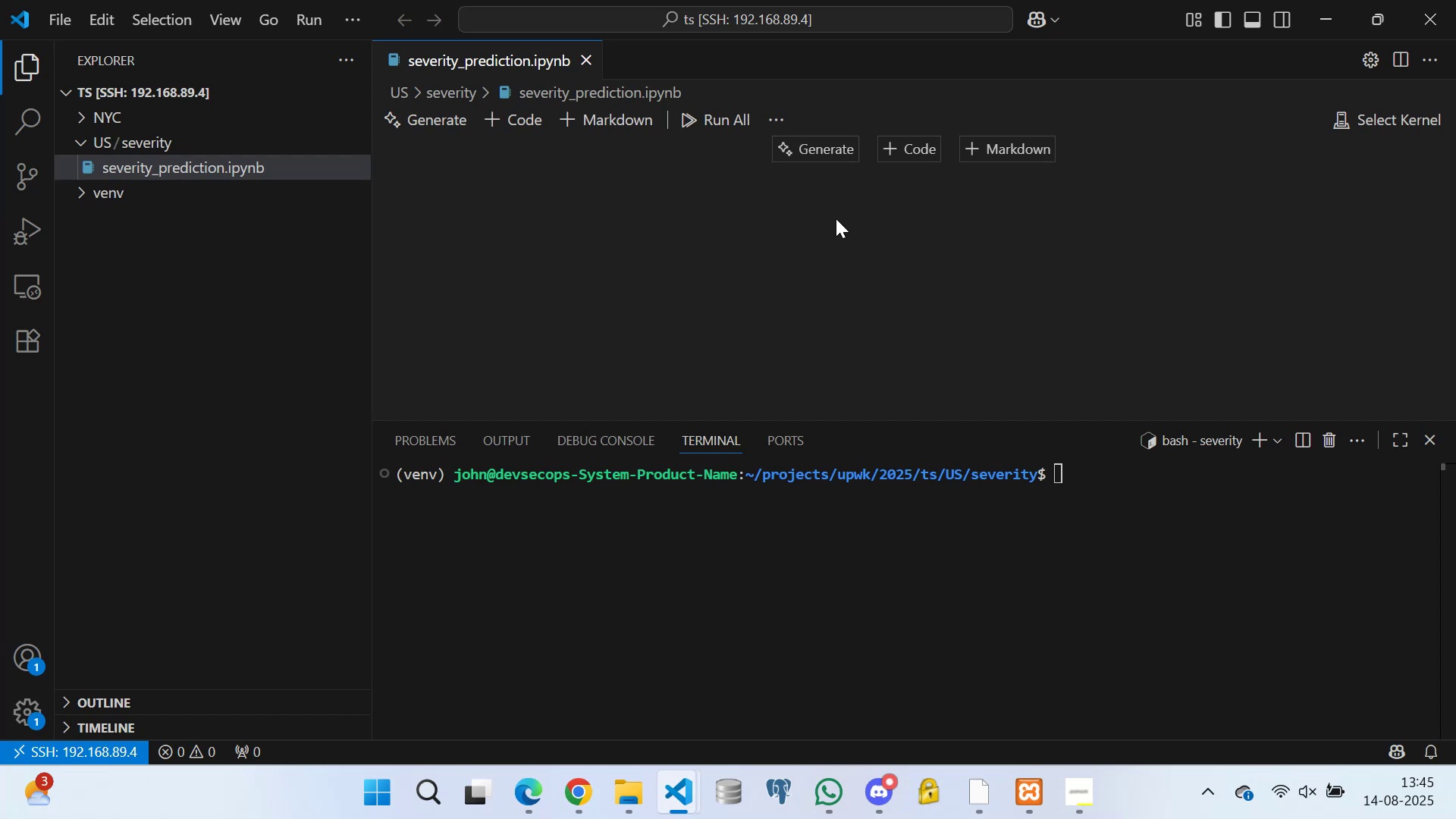 
wait(7.41)
 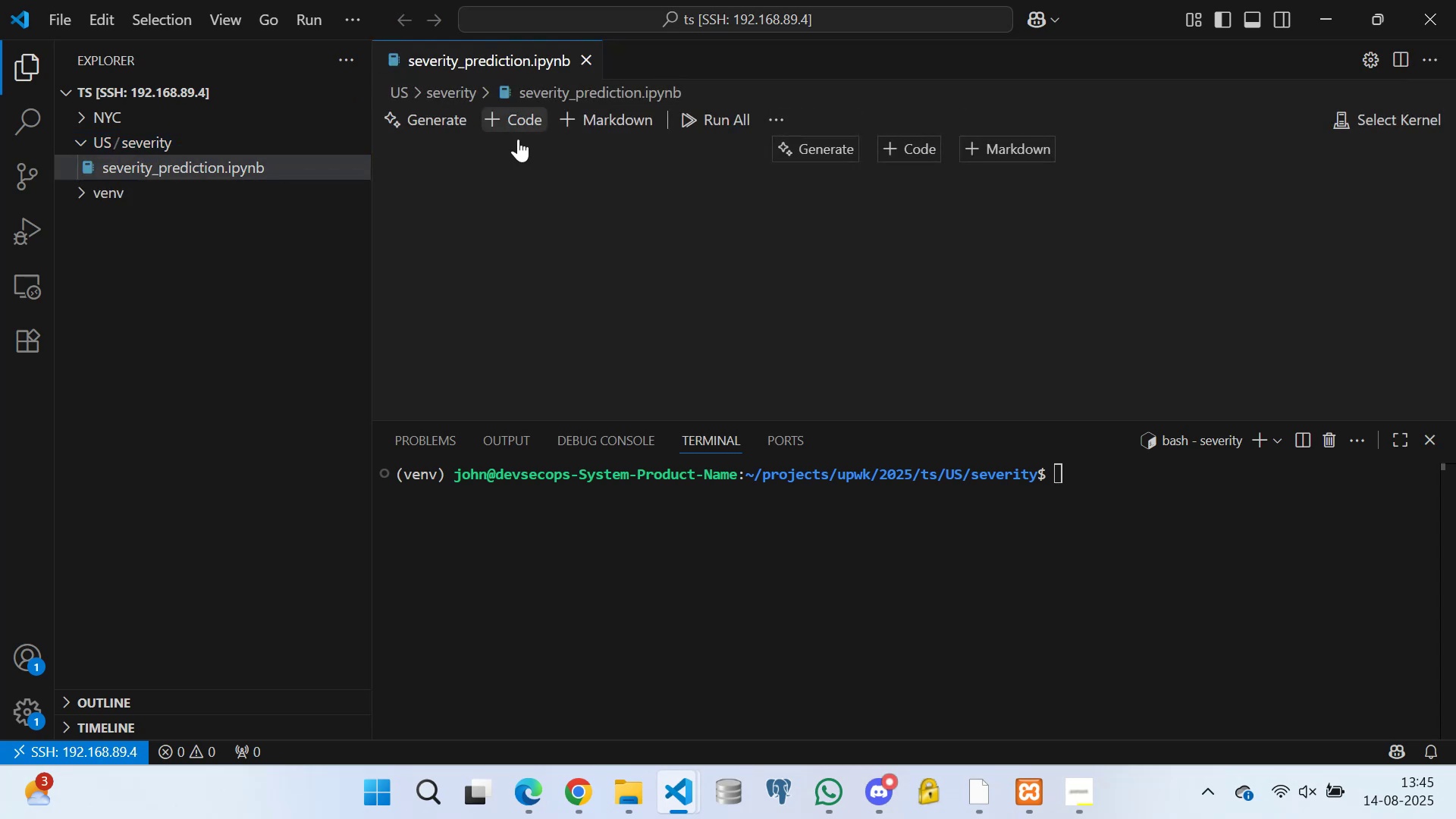 
left_click([1411, 118])
 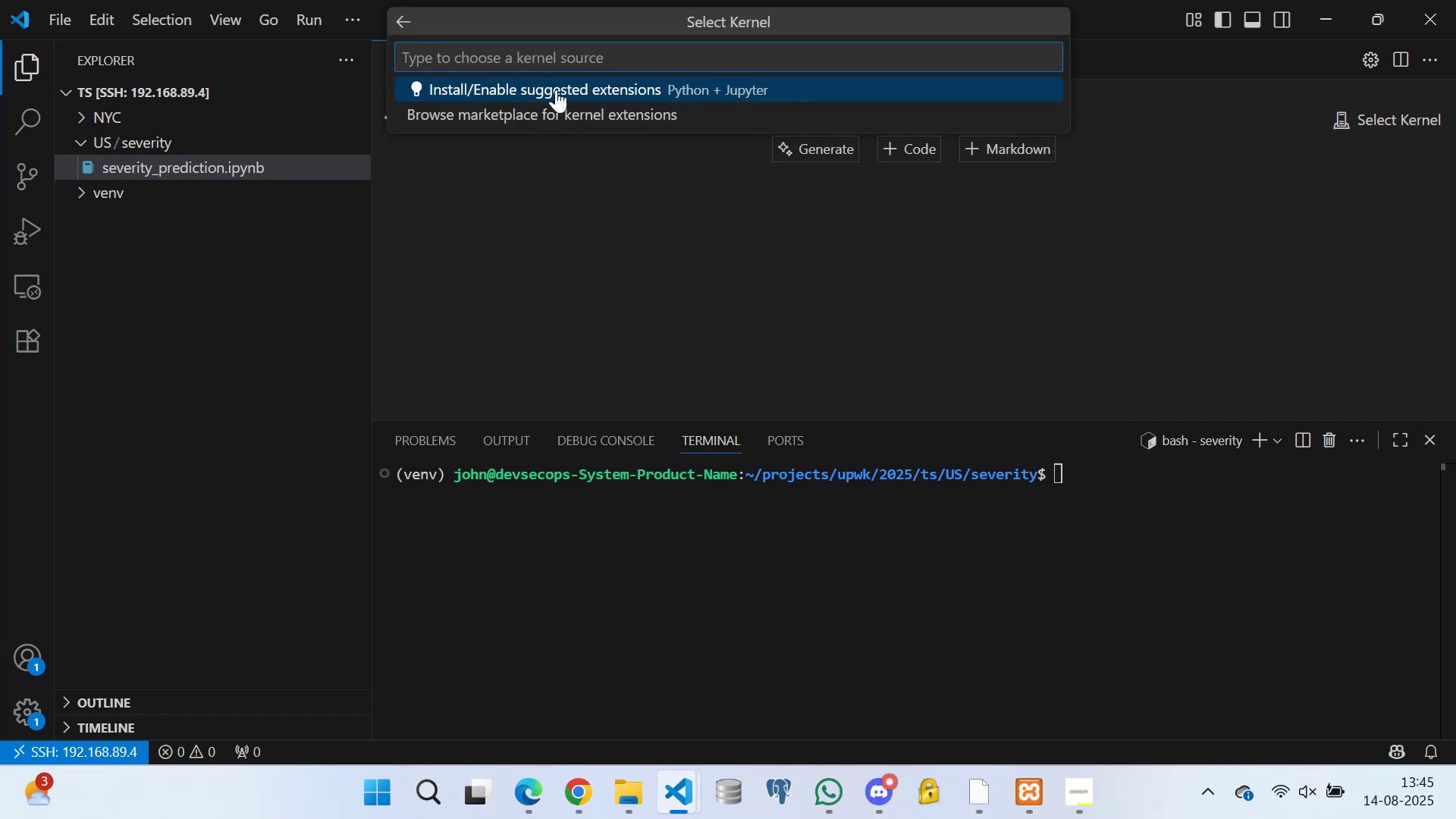 
wait(7.11)
 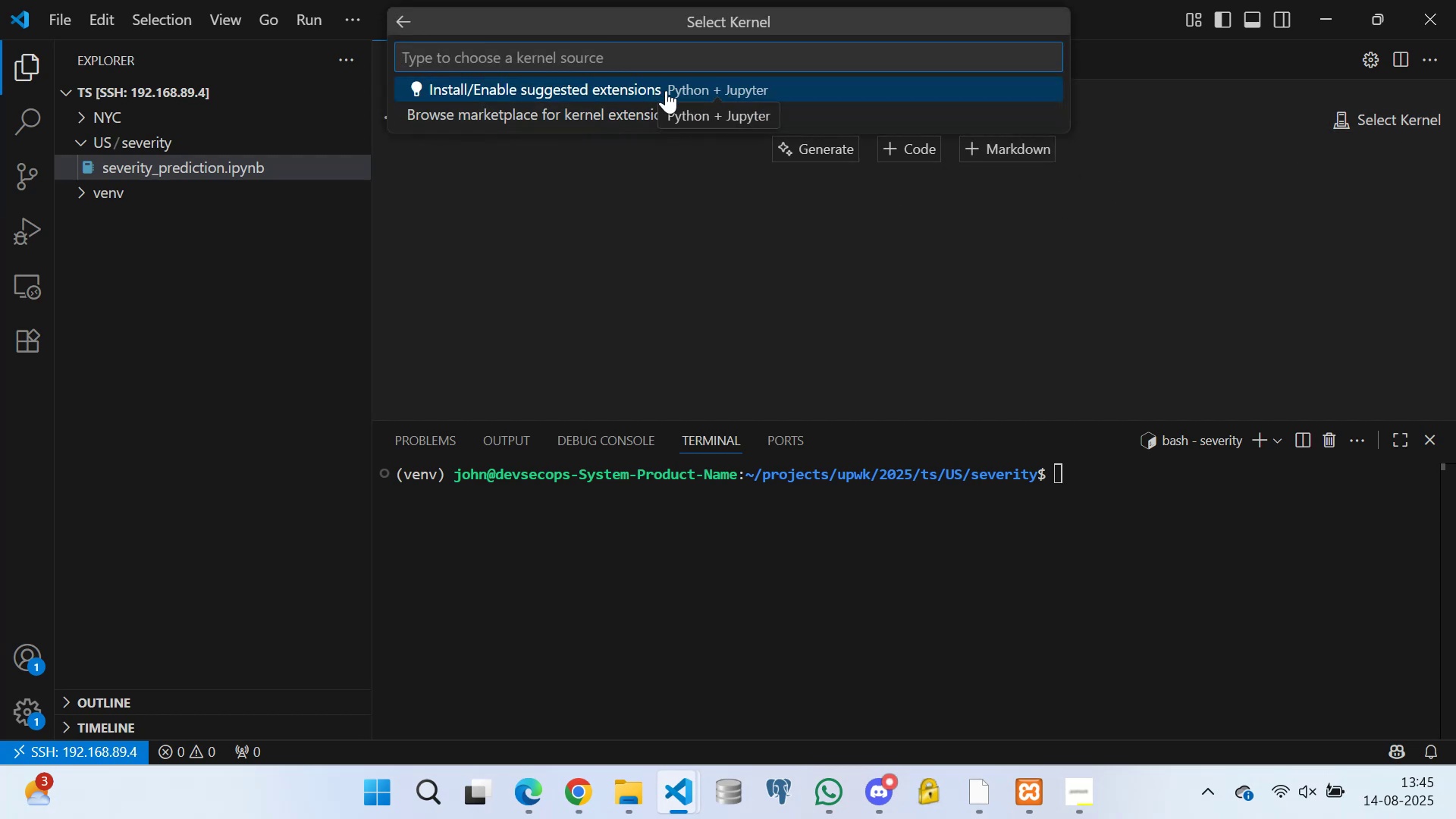 
left_click([559, 89])
 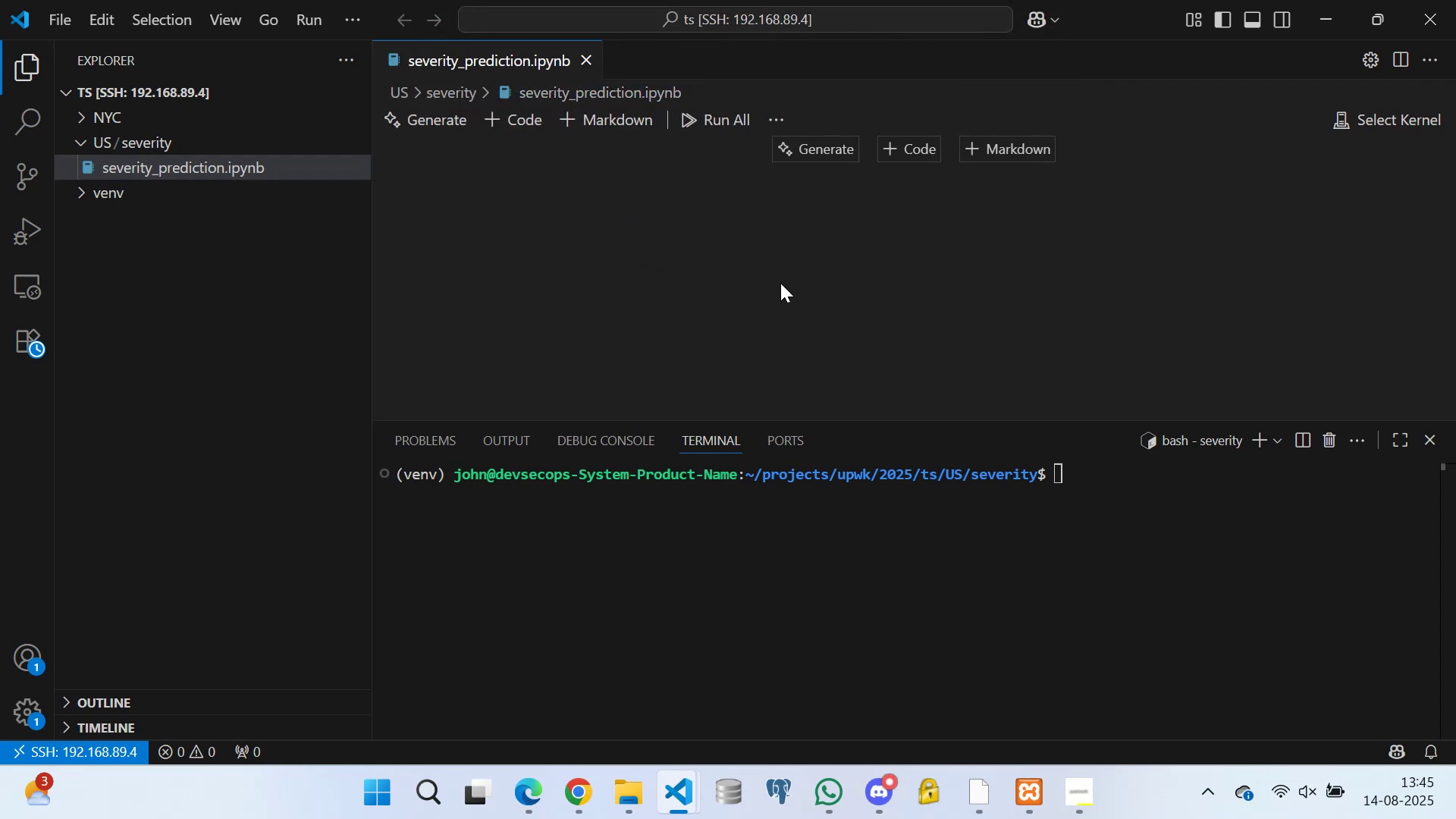 
wait(7.19)
 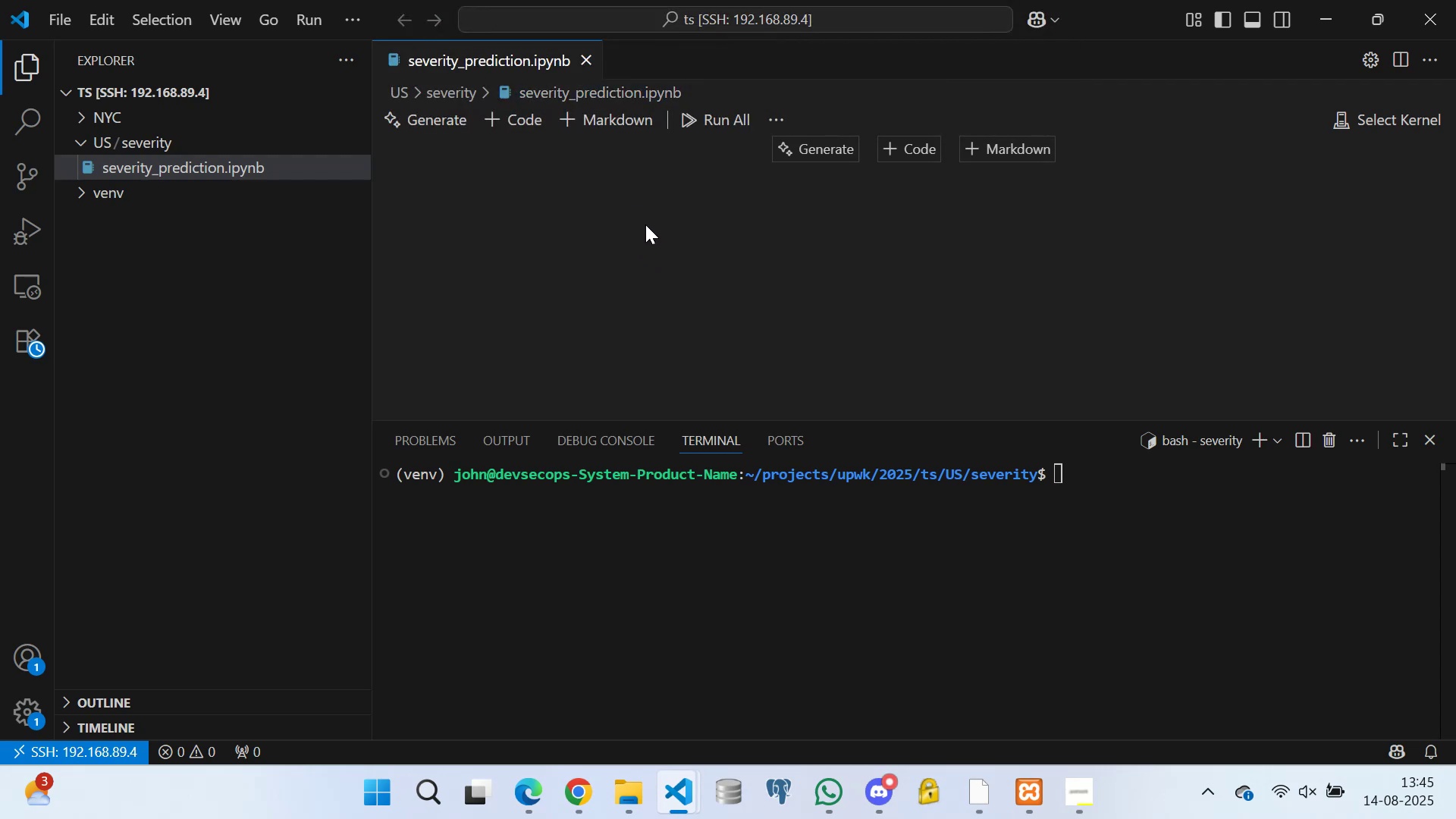 
mouse_move([61, 359])
 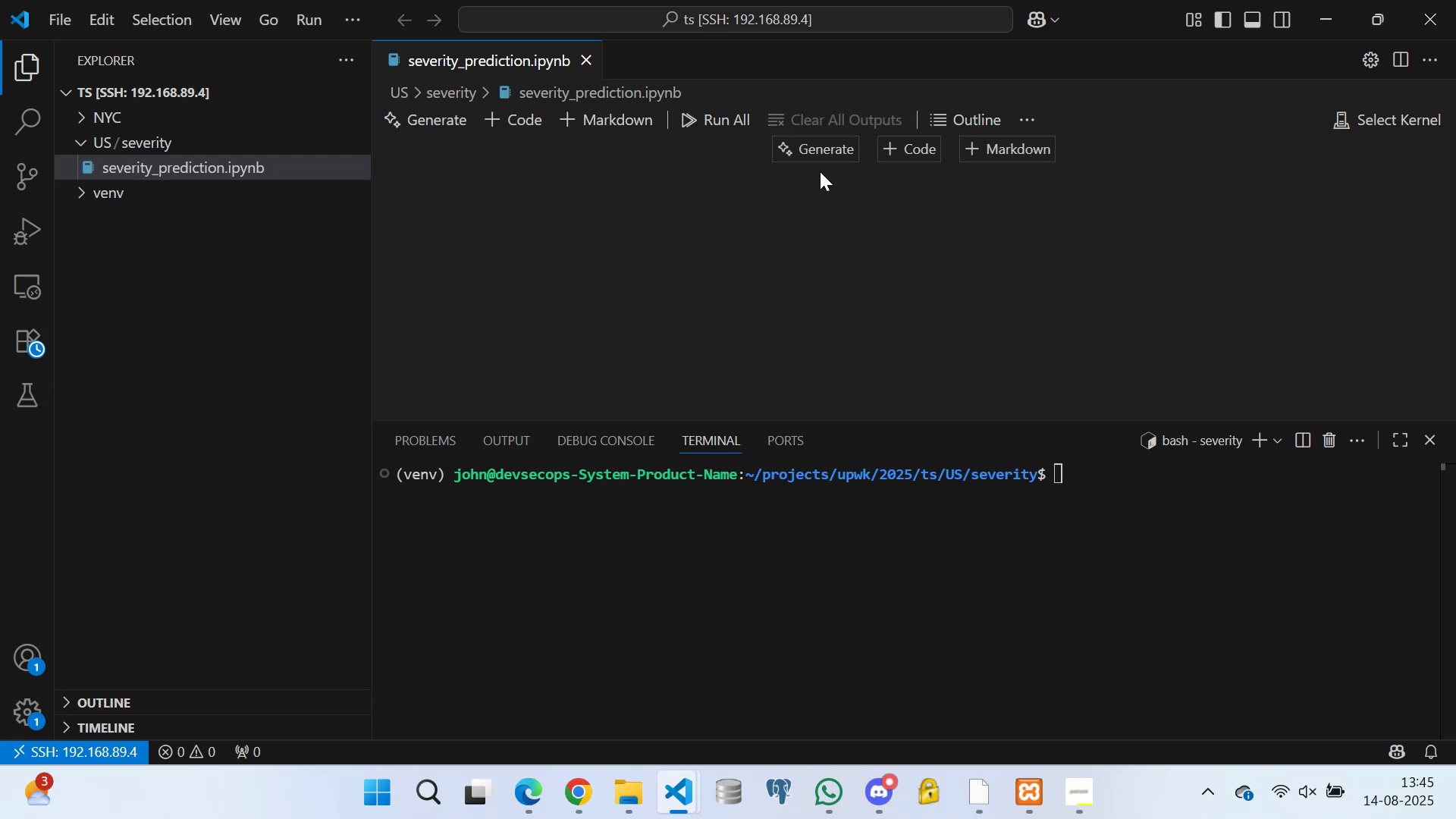 
scroll: coordinate [589, 268], scroll_direction: up, amount: 3.0
 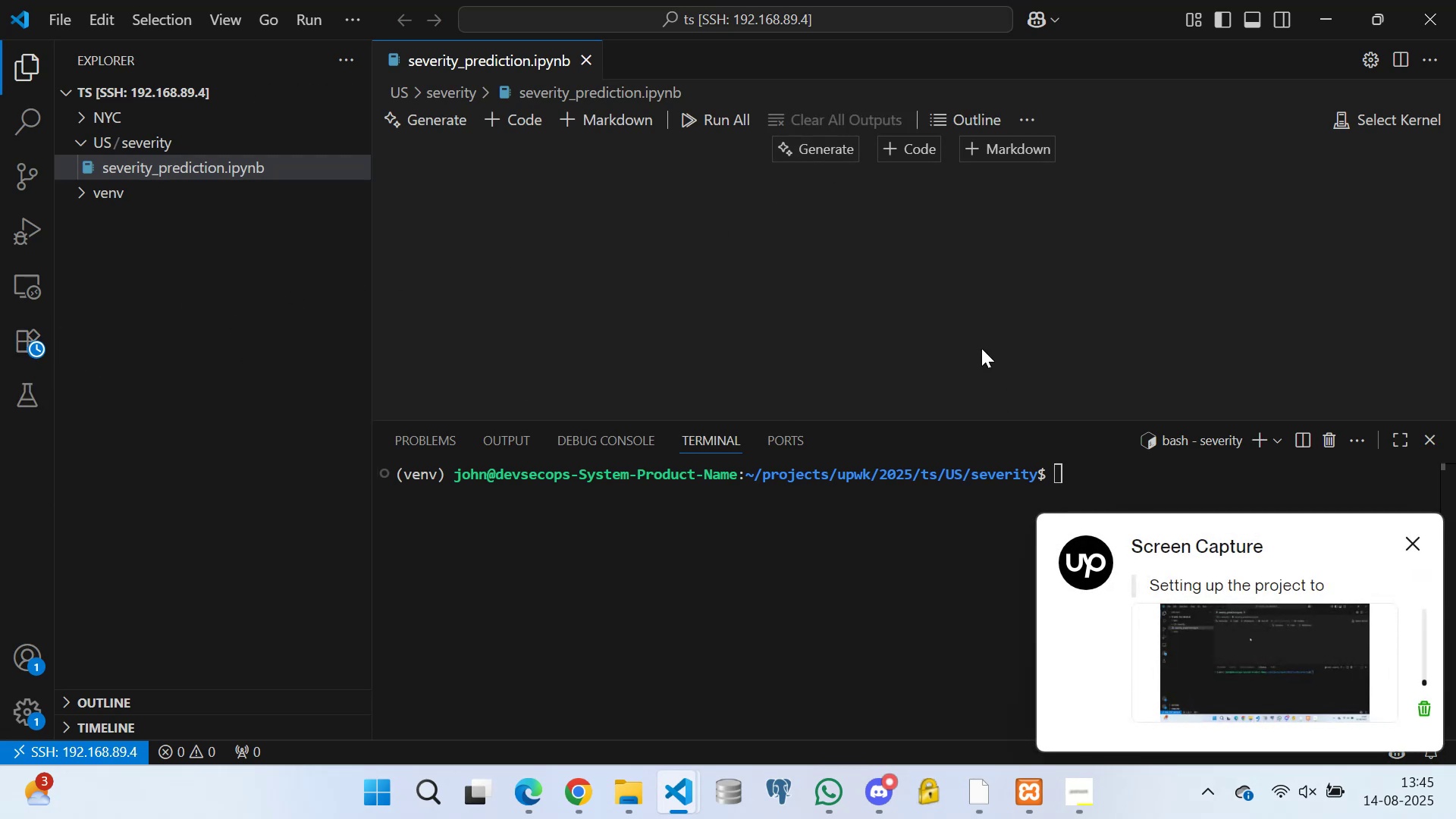 
double_click([801, 266])
 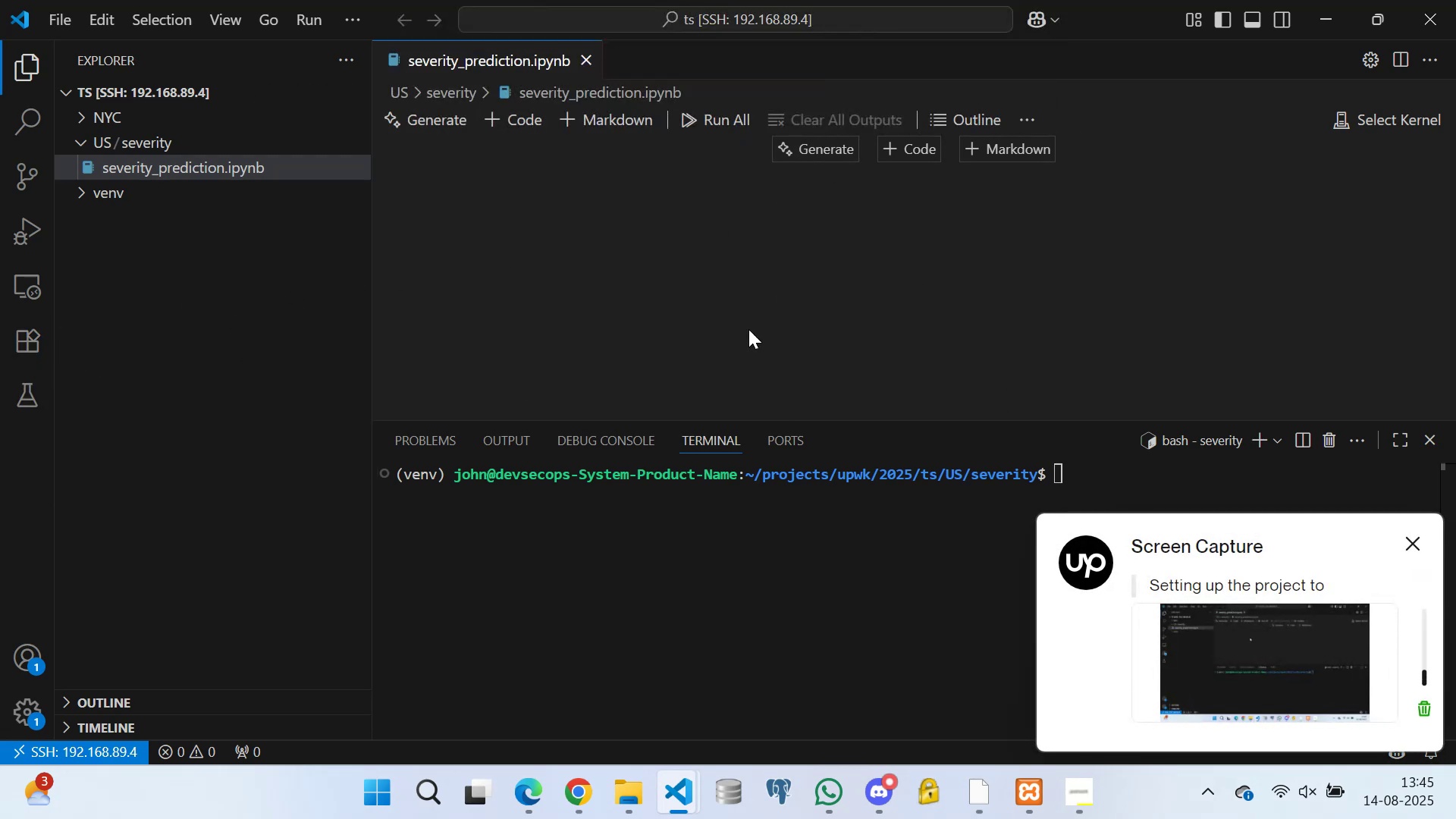 
triple_click([748, 332])
 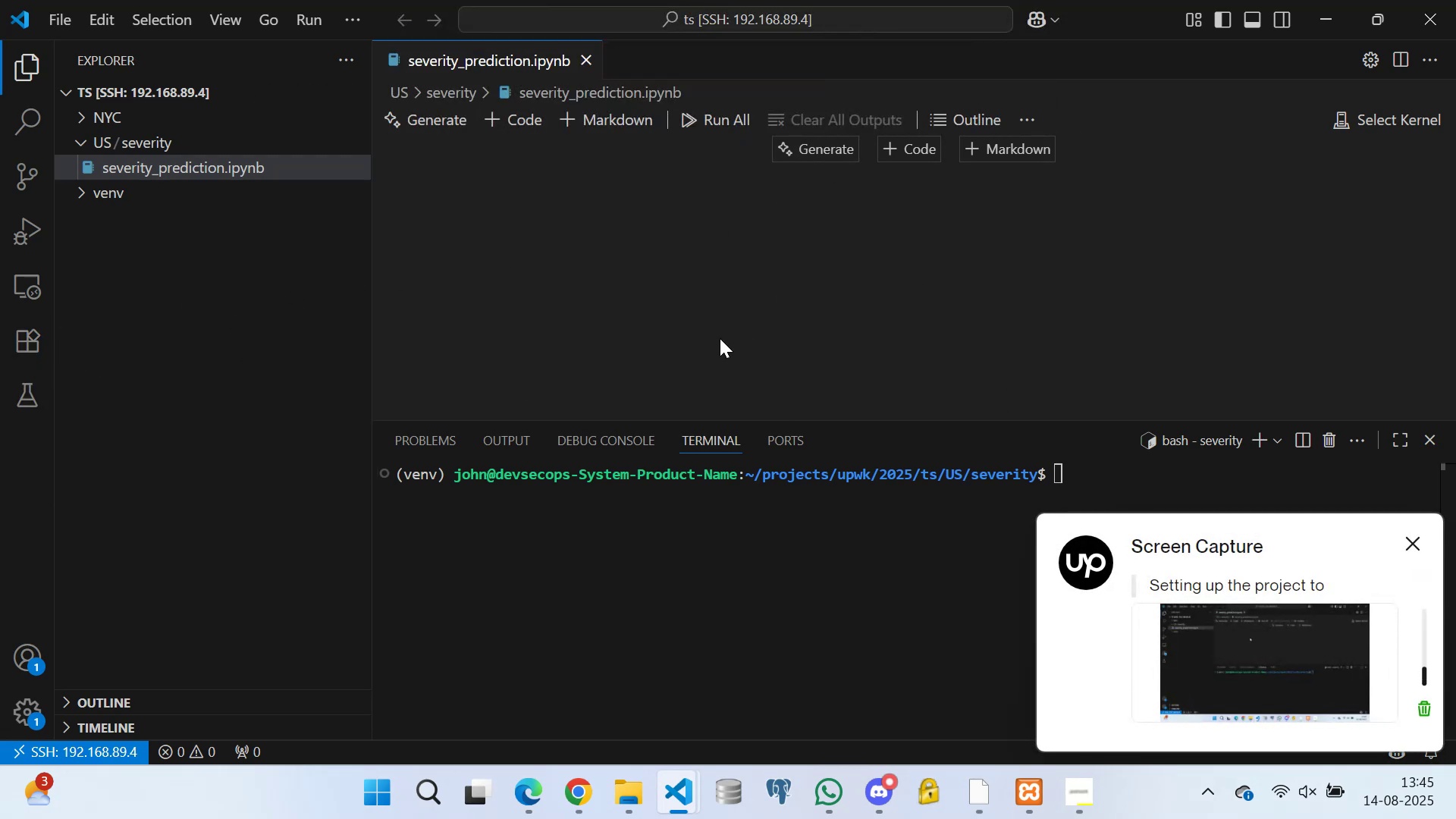 
triple_click([712, 338])
 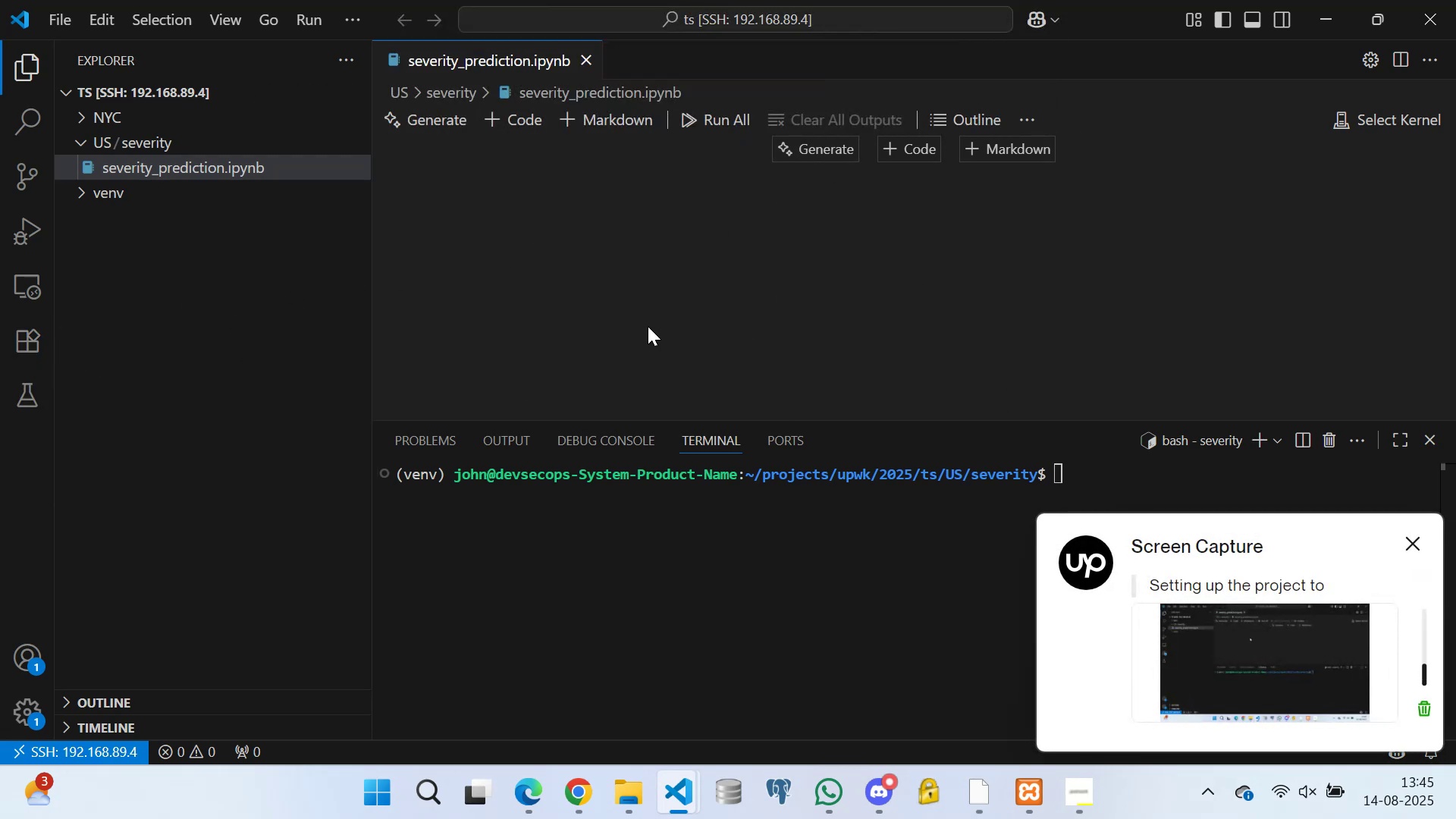 
triple_click([638, 319])
 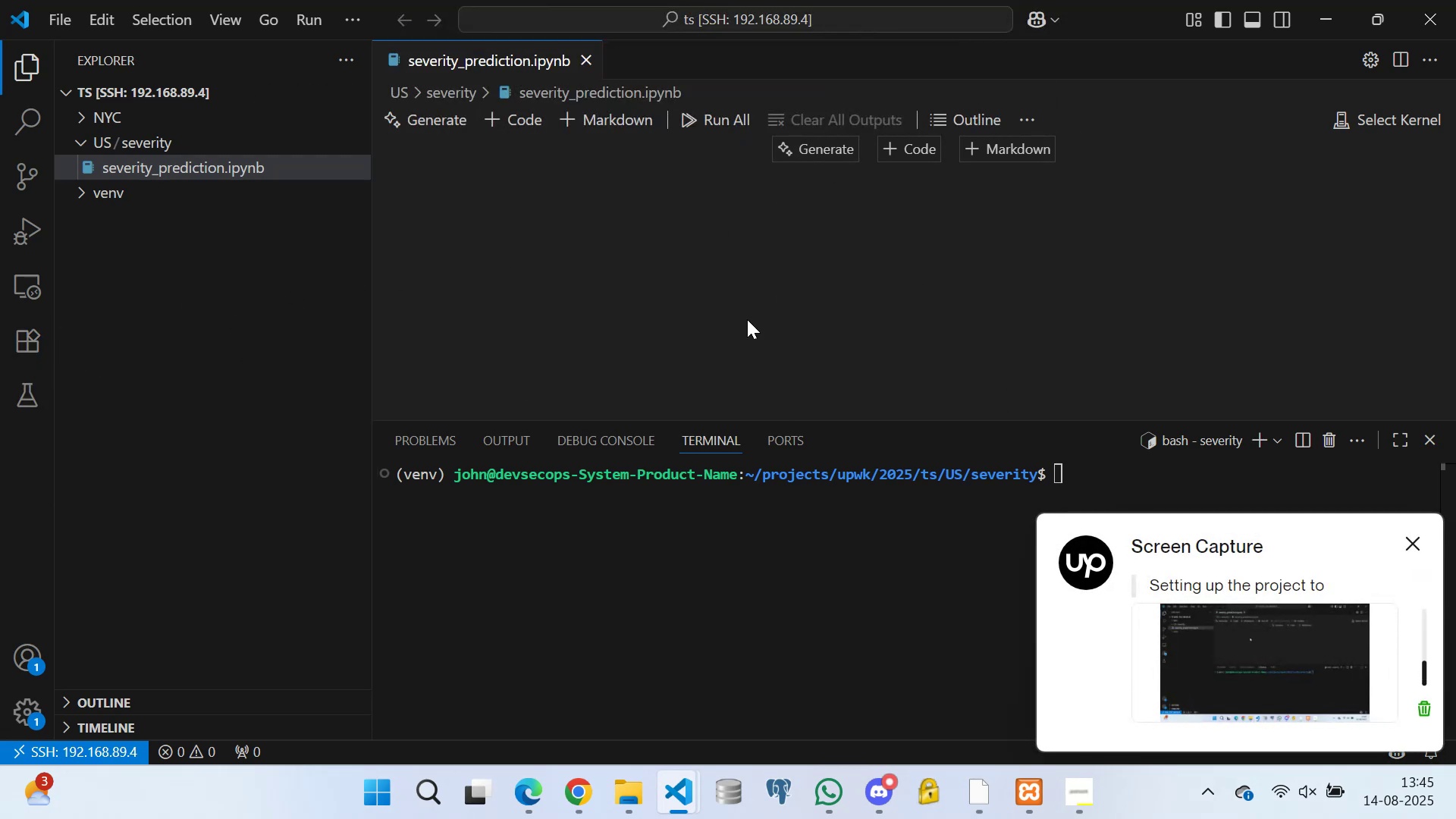 
triple_click([755, 321])
 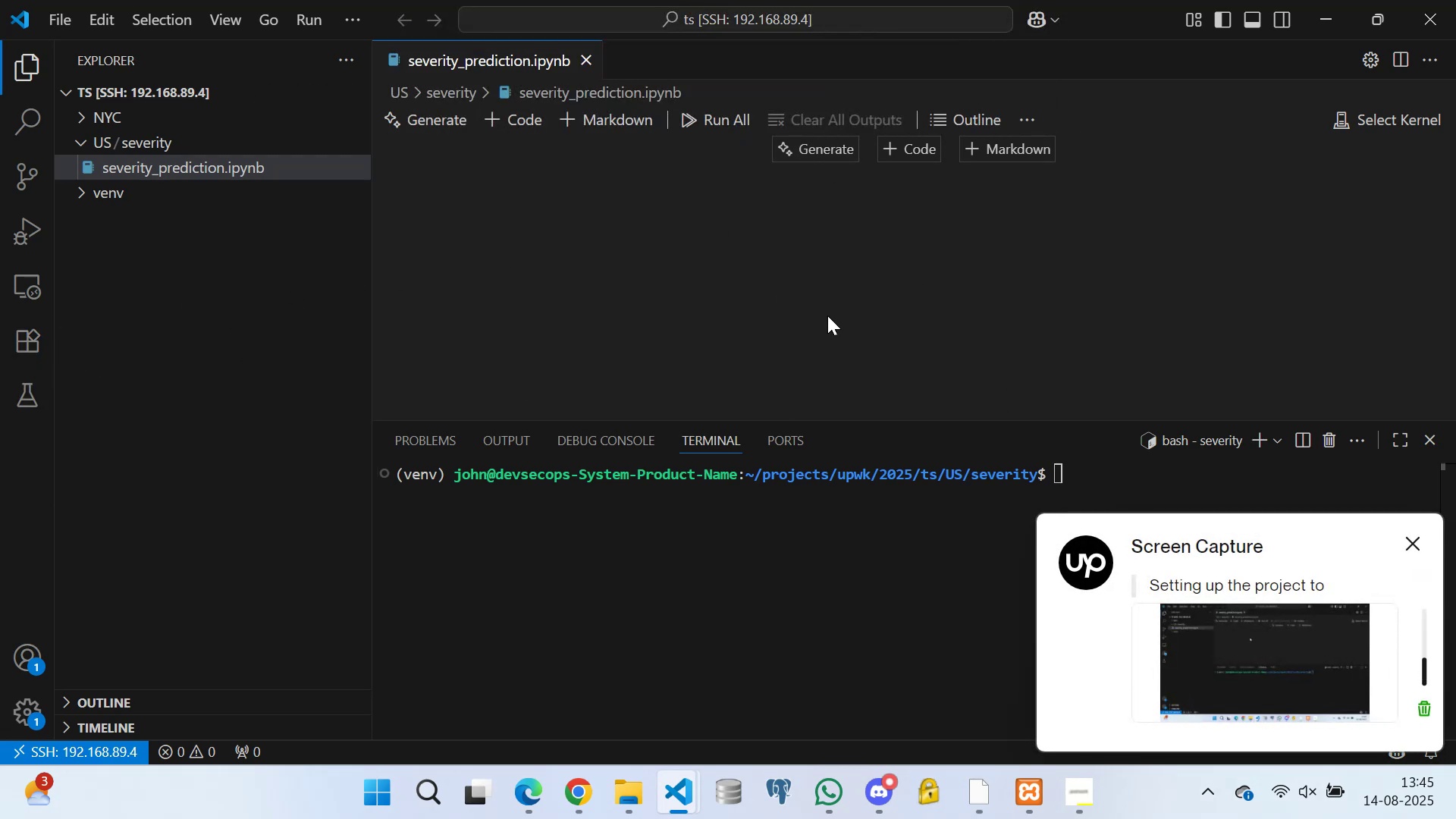 
triple_click([829, 315])
 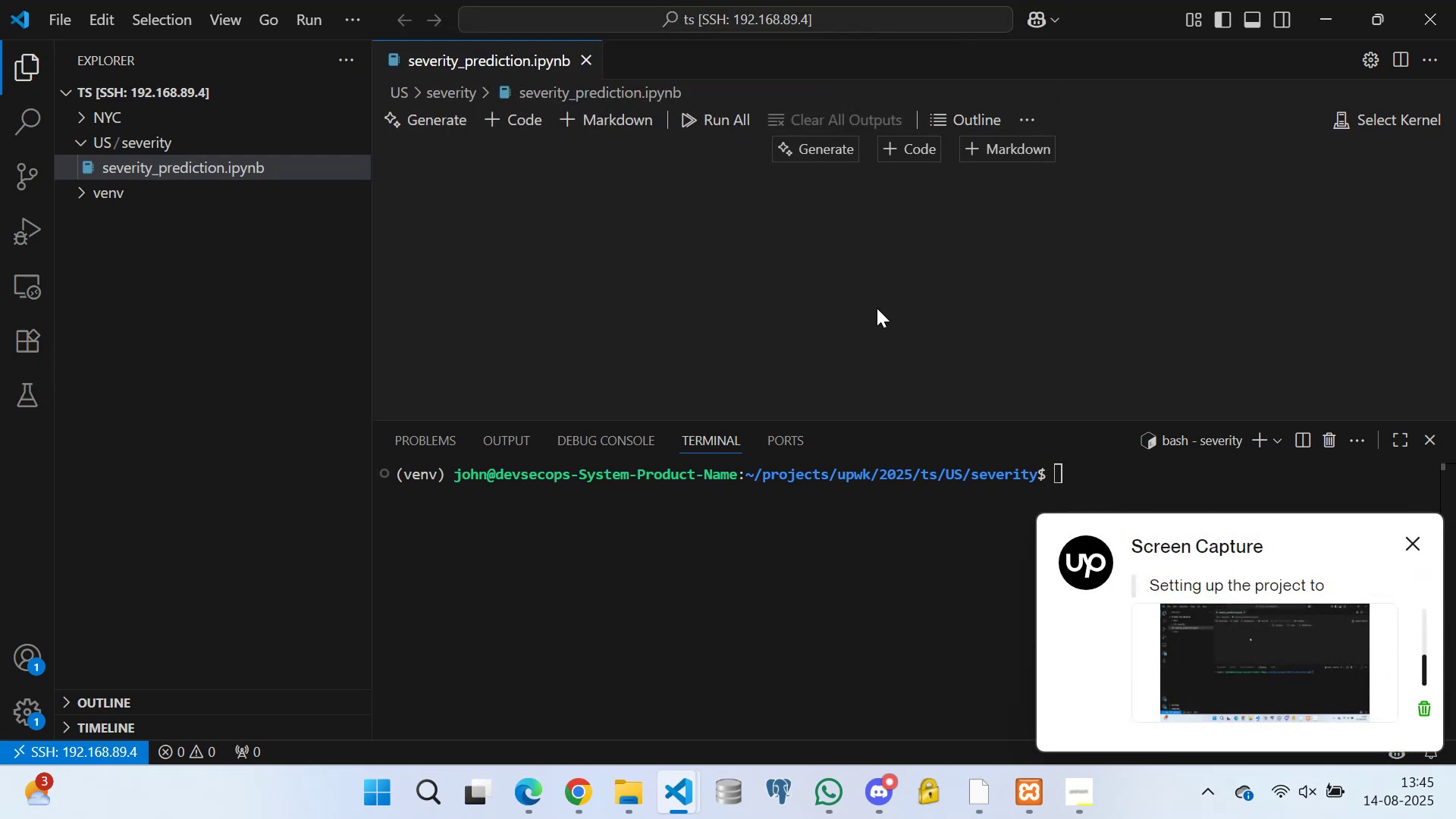 
triple_click([879, 308])
 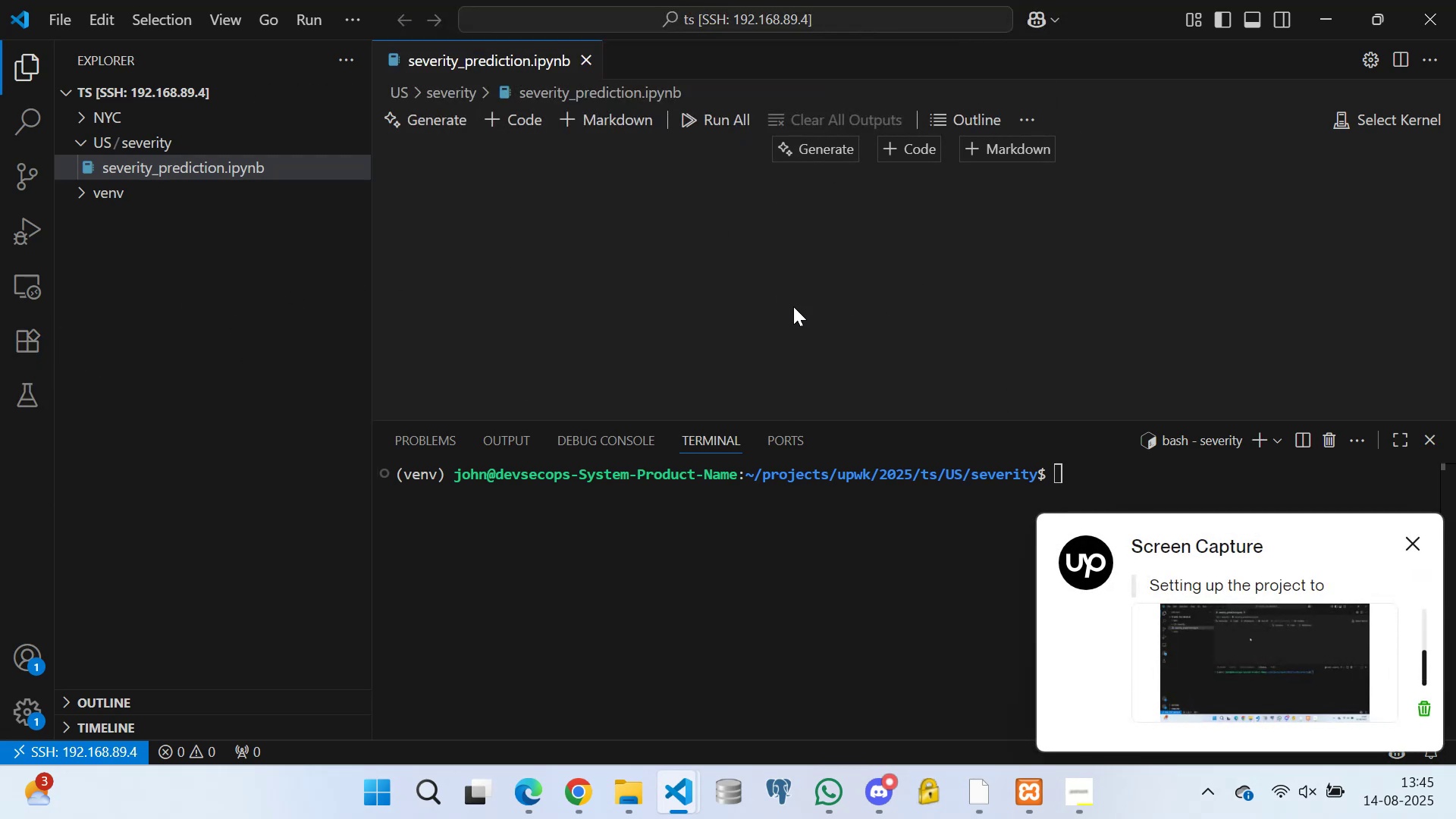 
left_click_drag(start_coordinate=[723, 309], to_coordinate=[718, 311])
 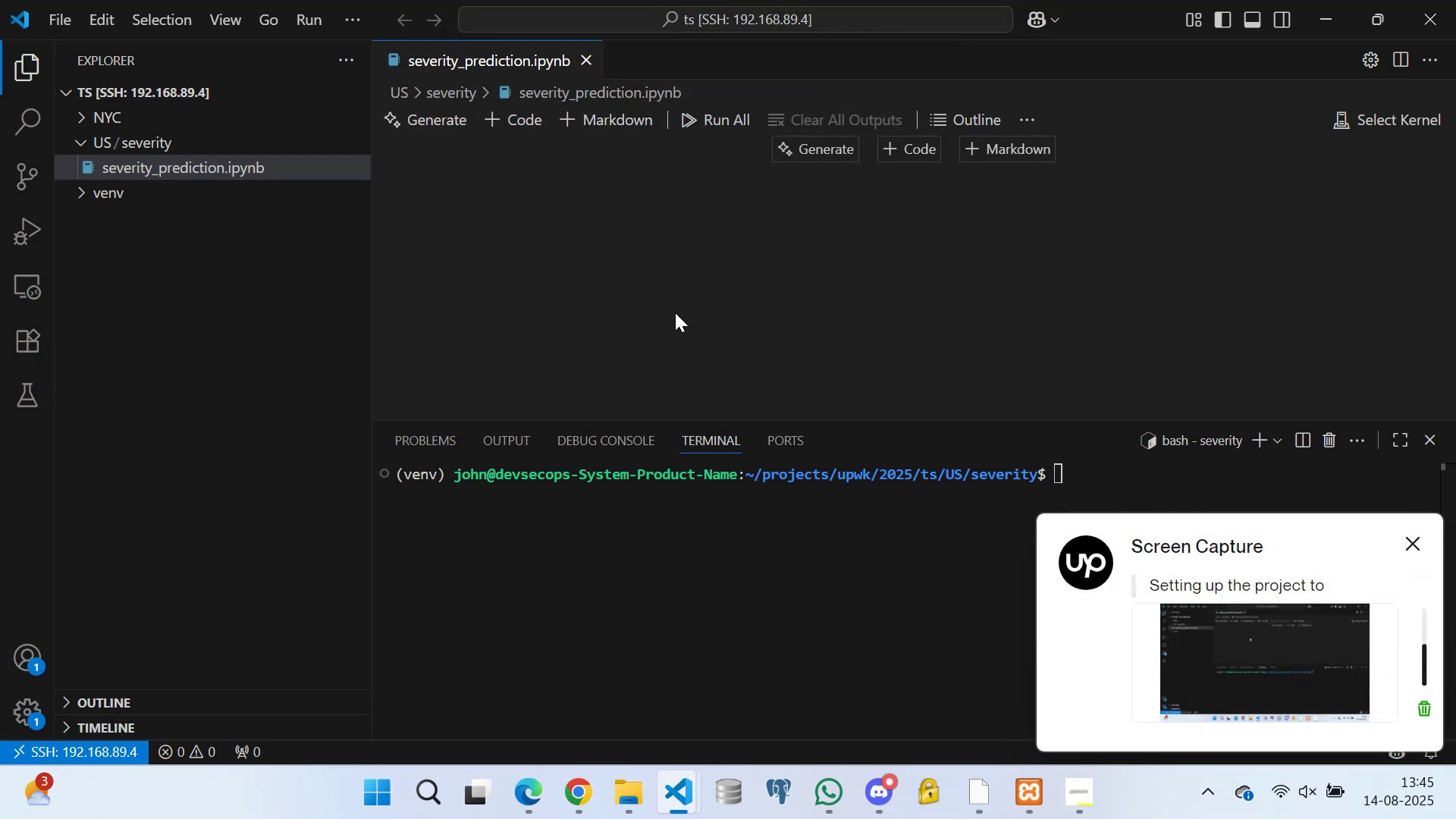 
triple_click([675, 312])
 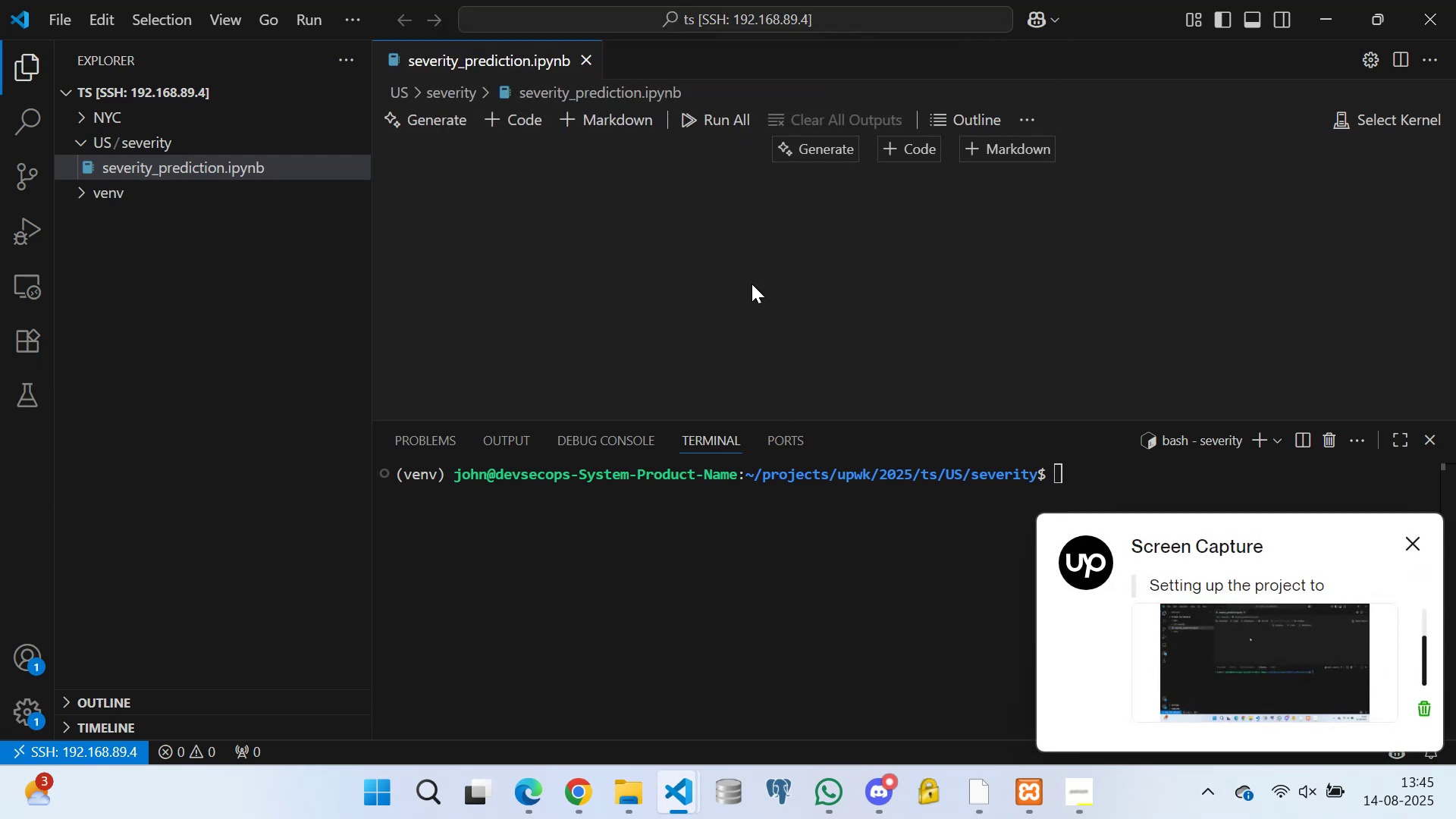 
triple_click([830, 265])
 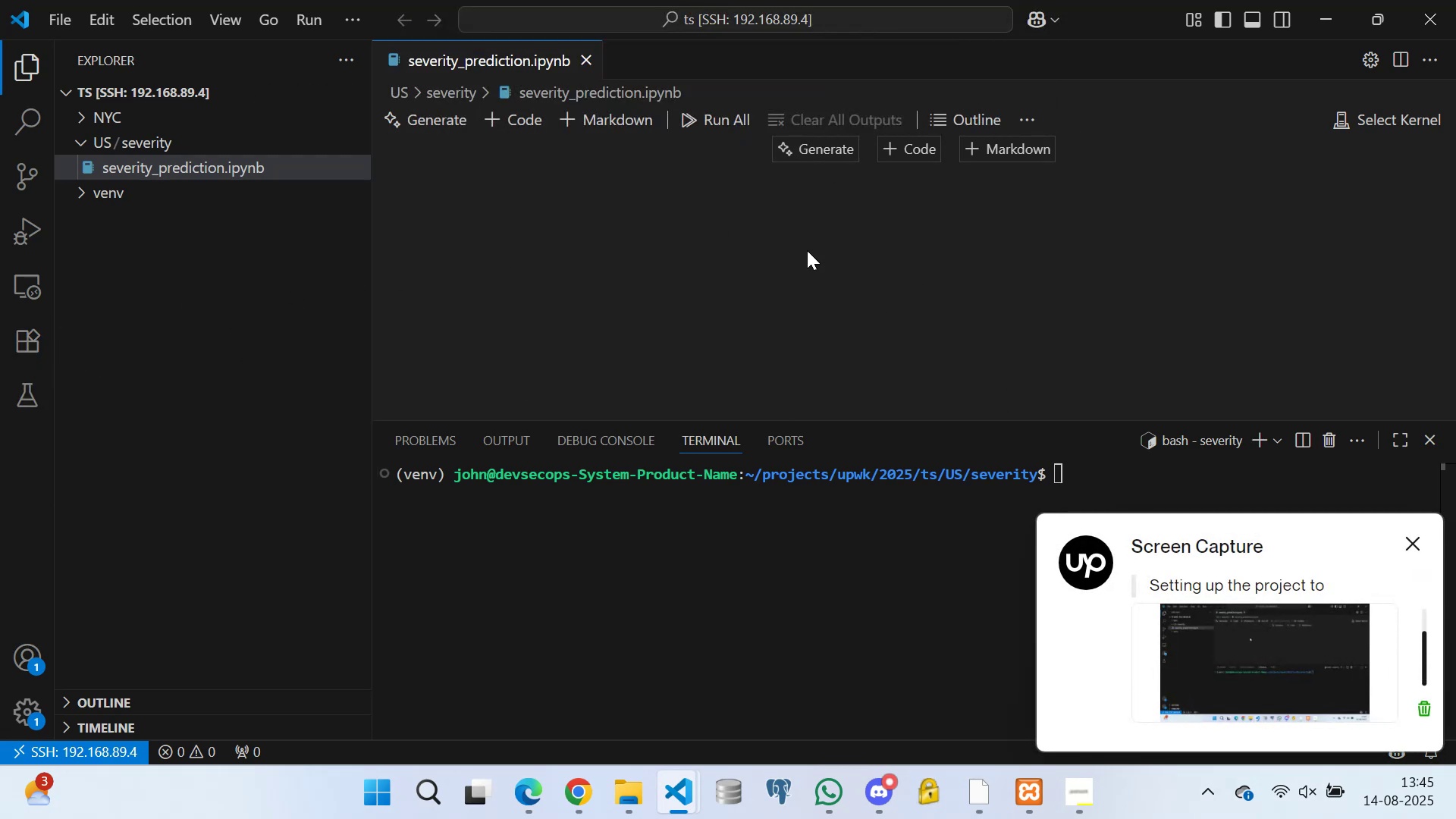 
triple_click([789, 245])
 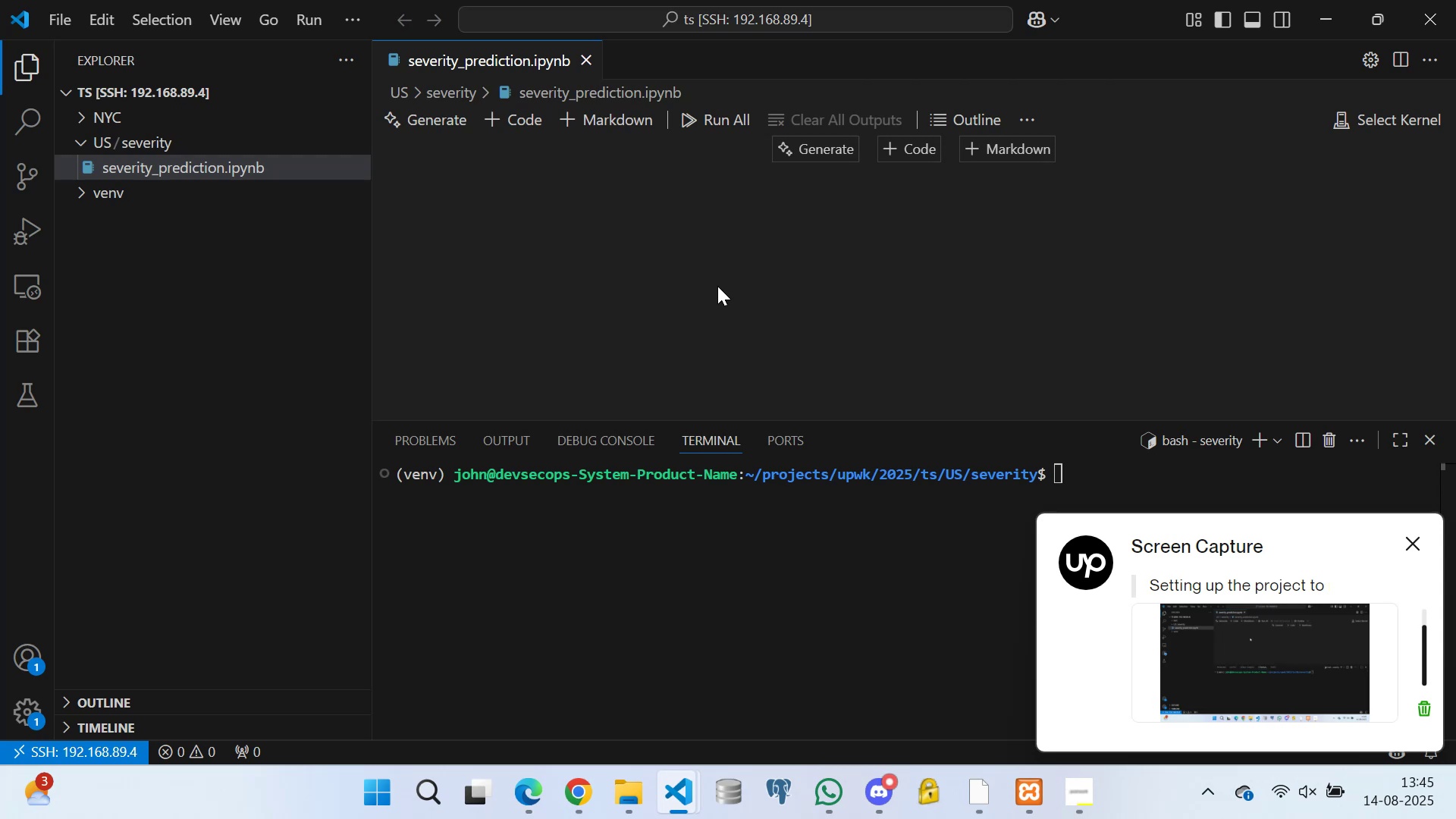 
triple_click([714, 287])
 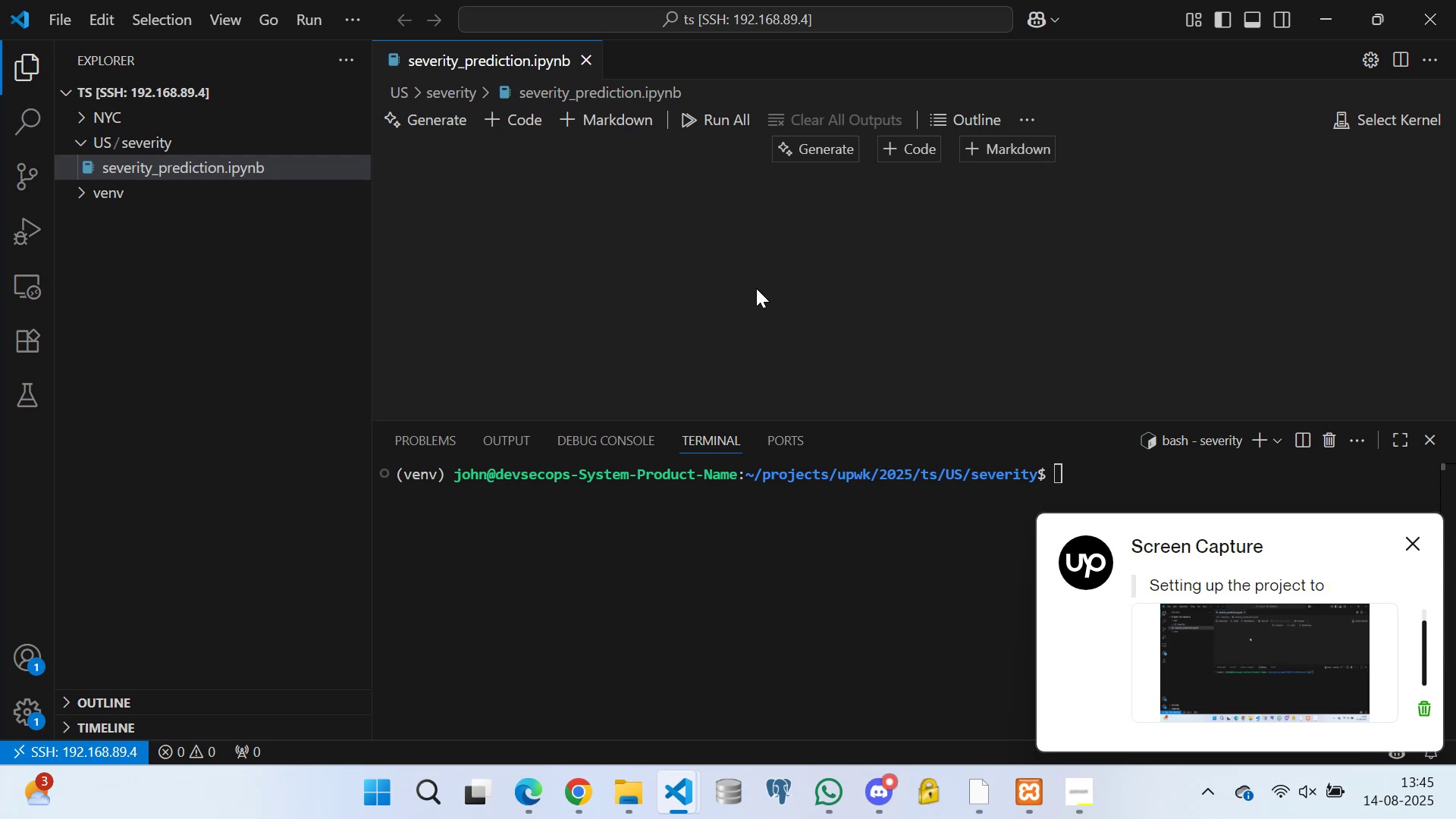 
triple_click([764, 288])
 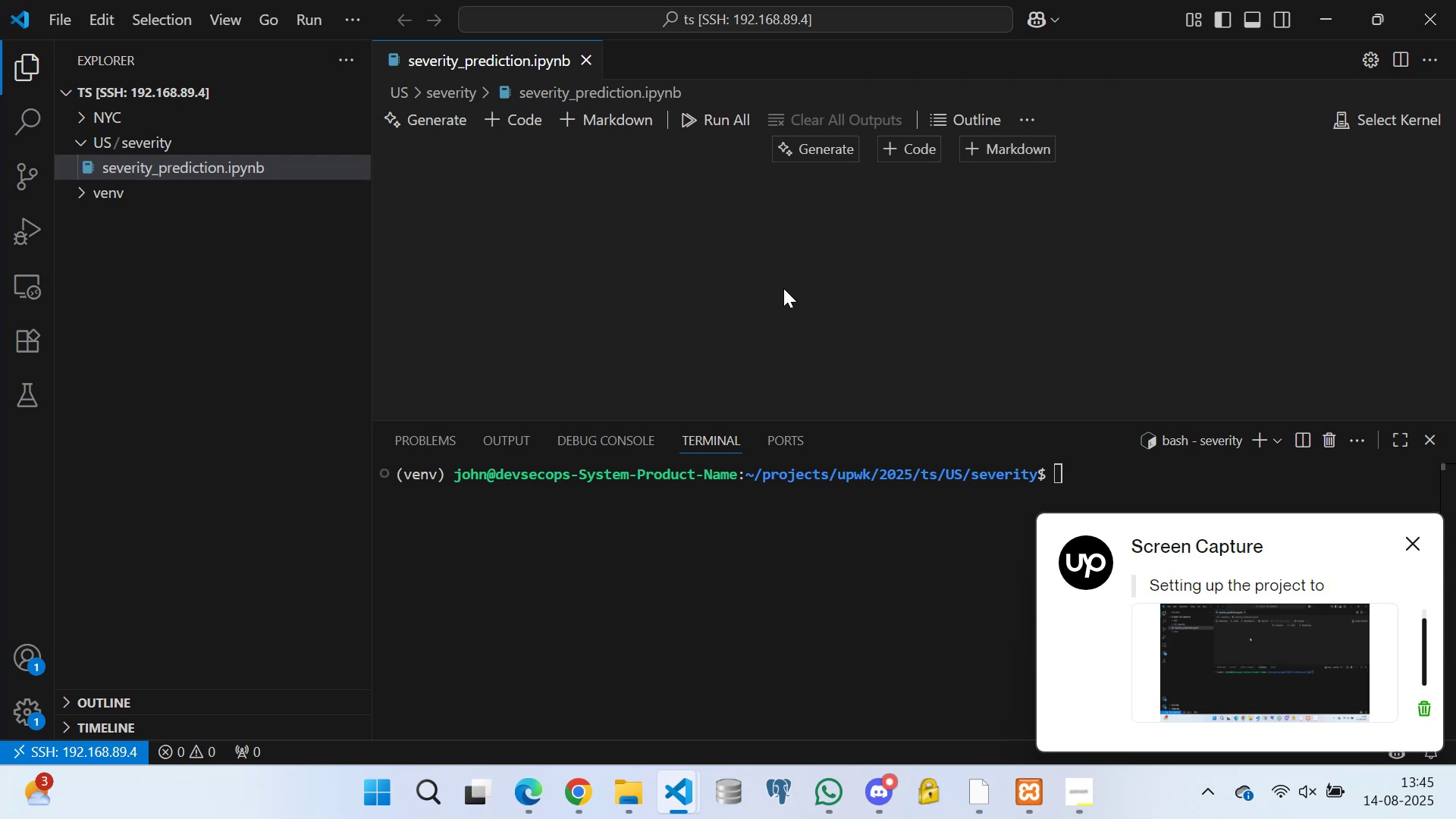 
triple_click([814, 286])
 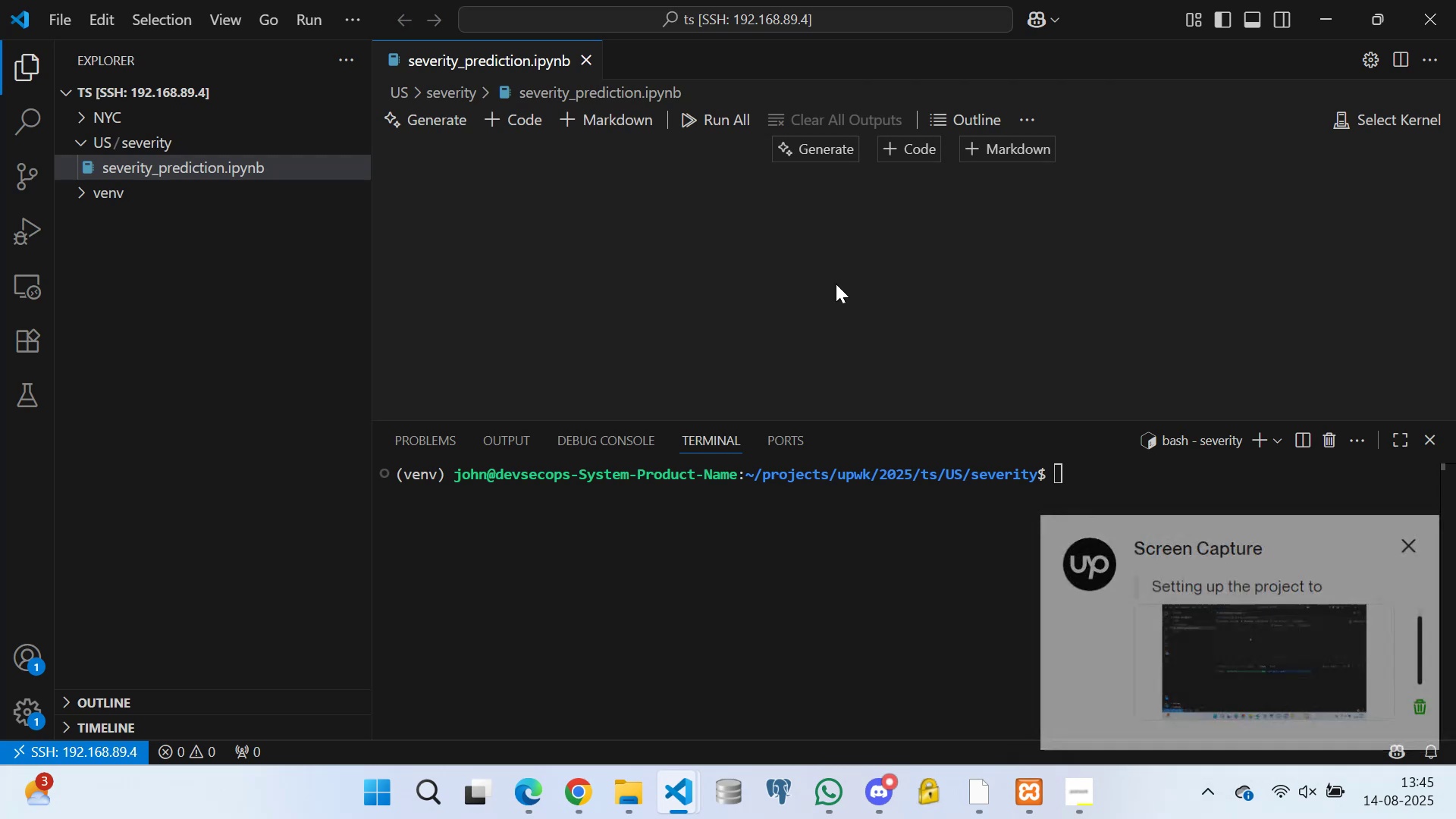 
triple_click([837, 284])
 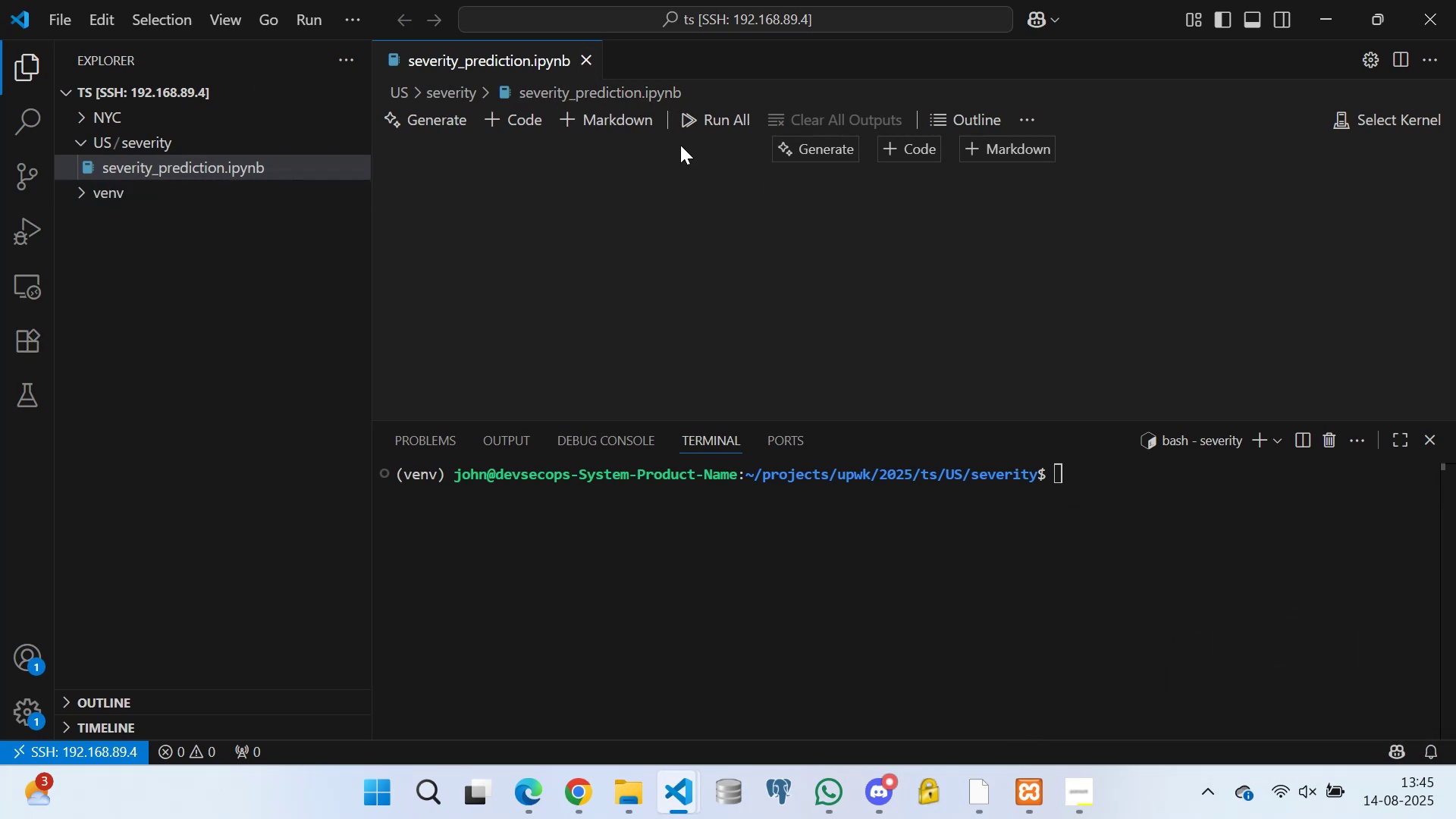 
wait(6.32)
 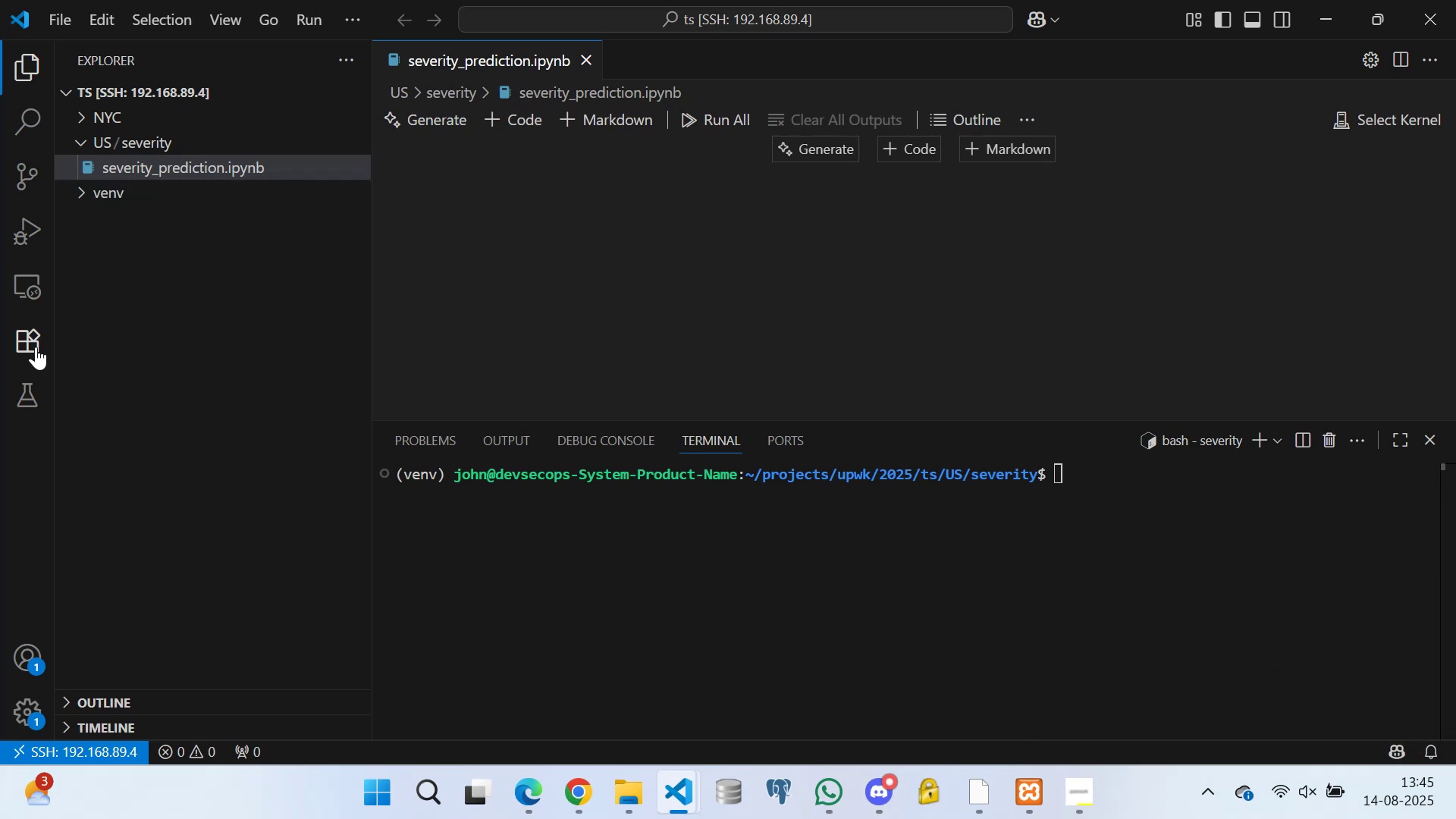 
left_click([1366, 113])
 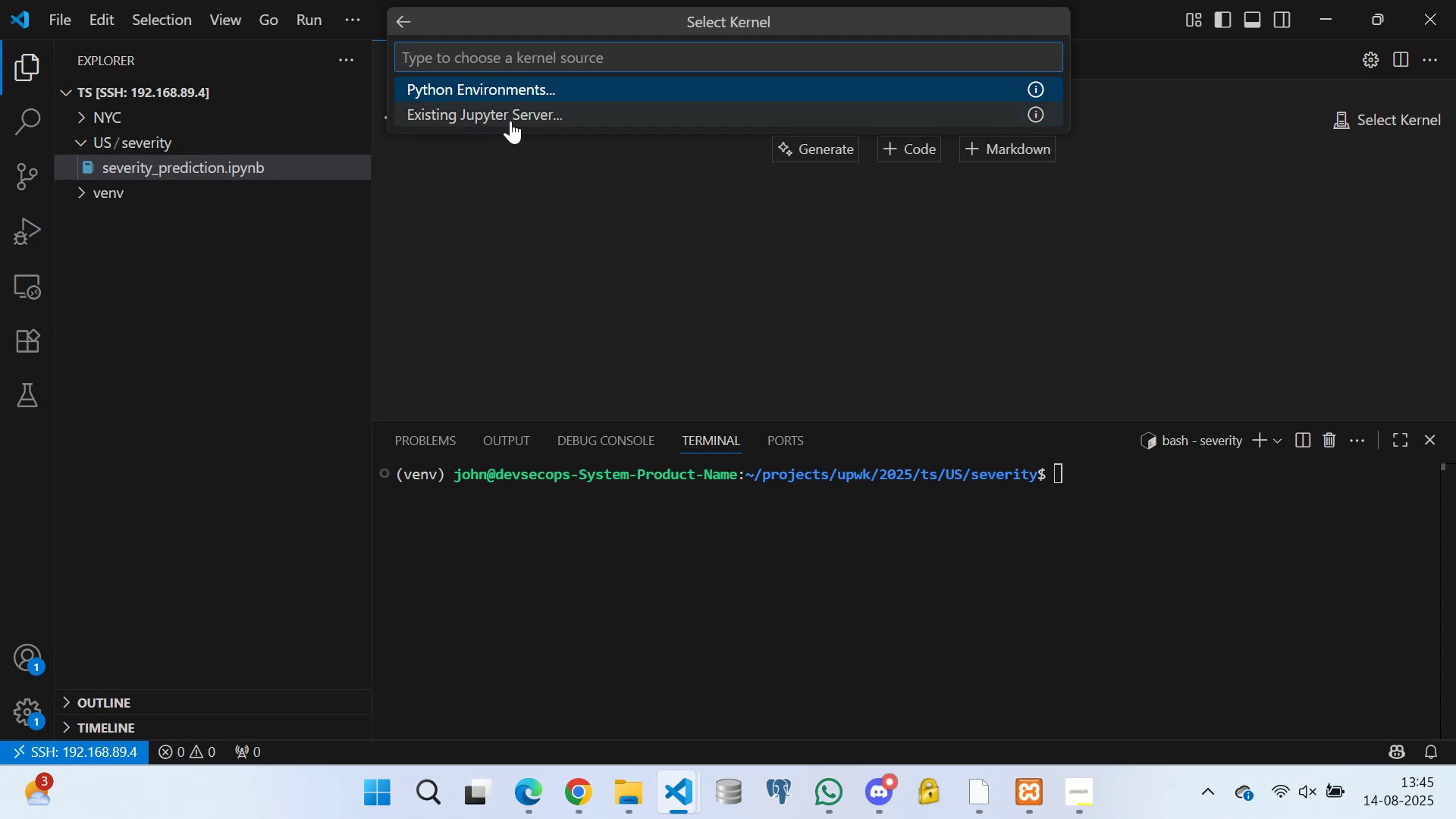 
wait(5.21)
 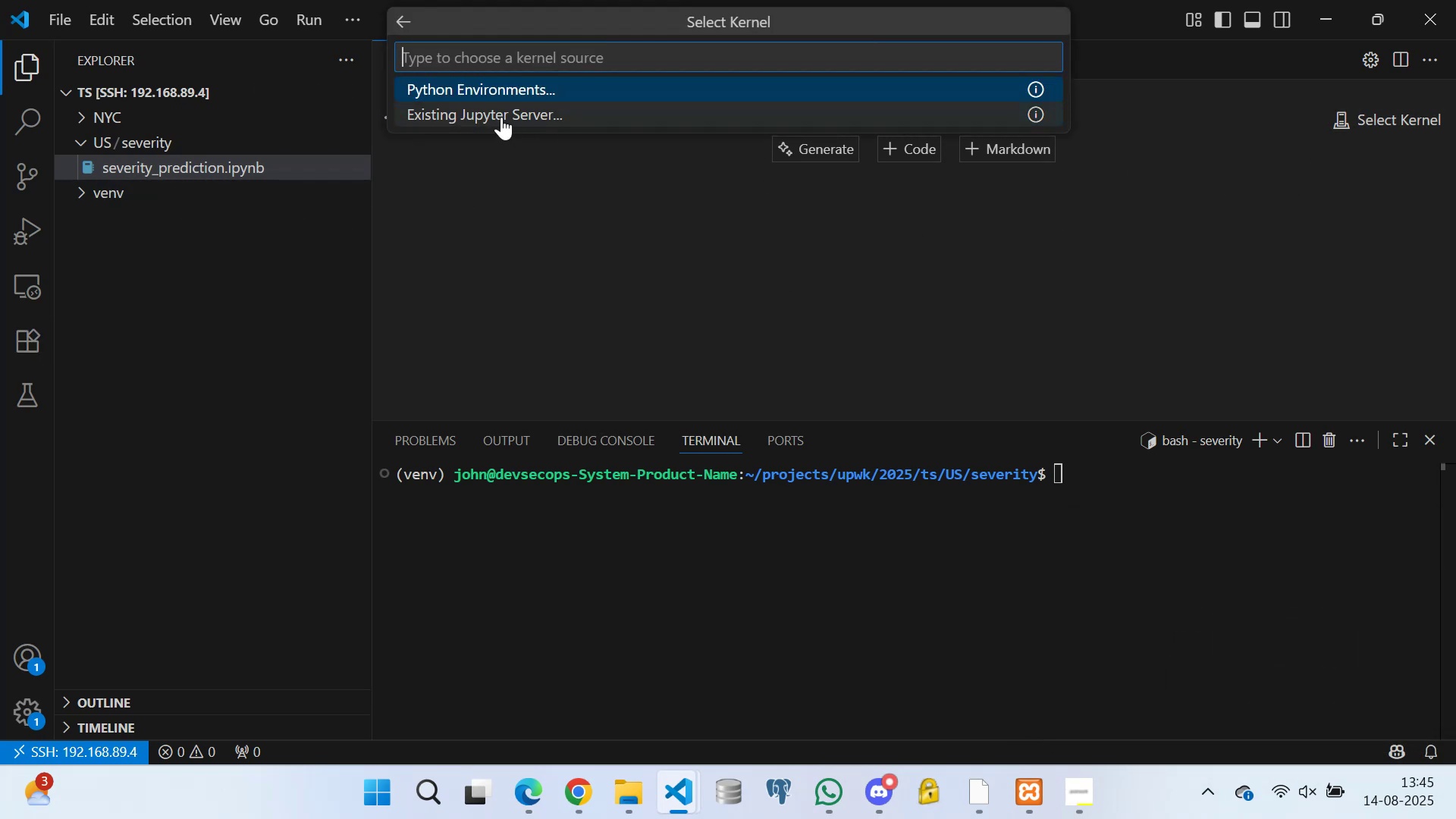 
left_click([499, 91])
 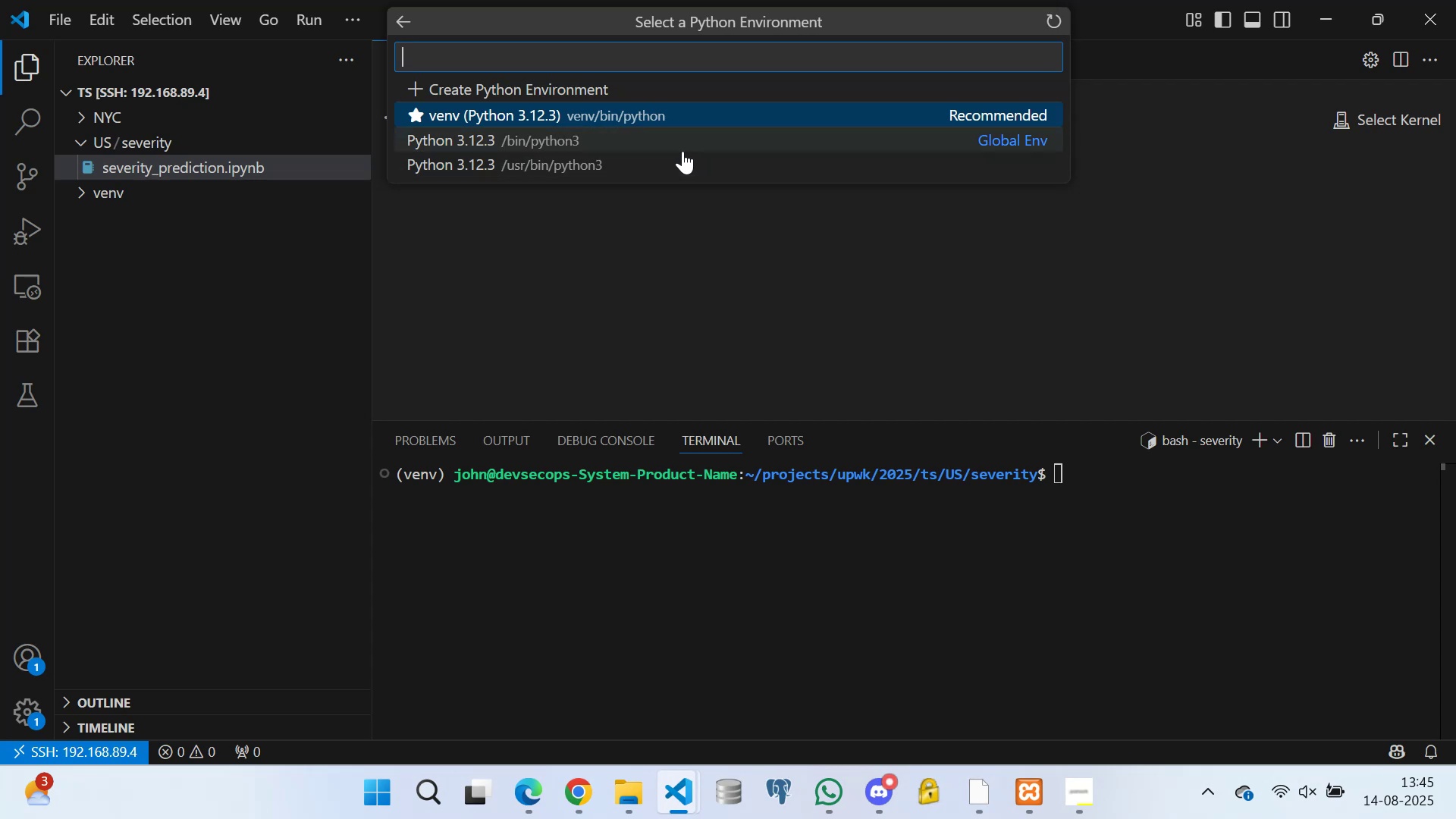 
wait(15.14)
 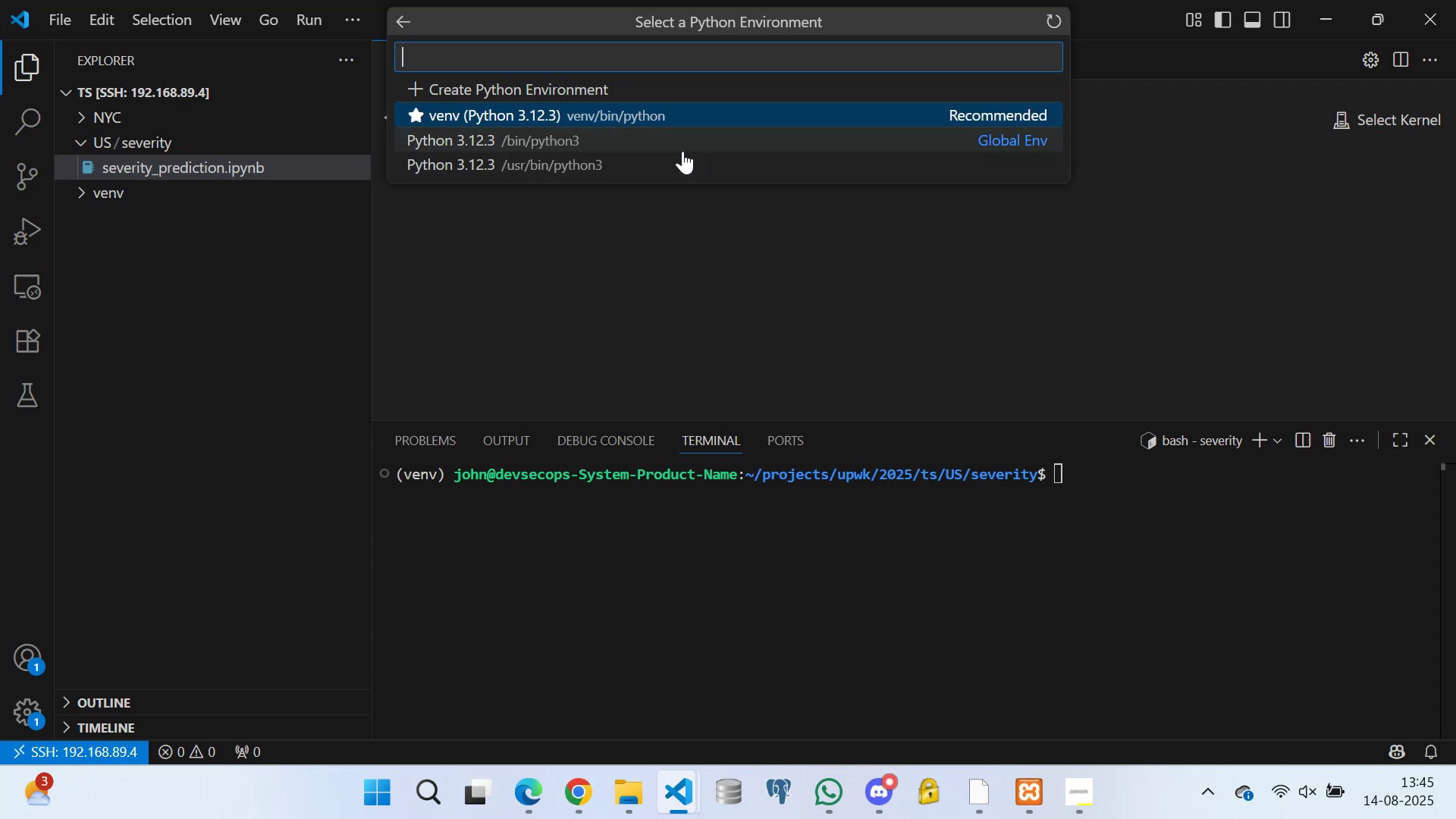 
left_click([576, 114])
 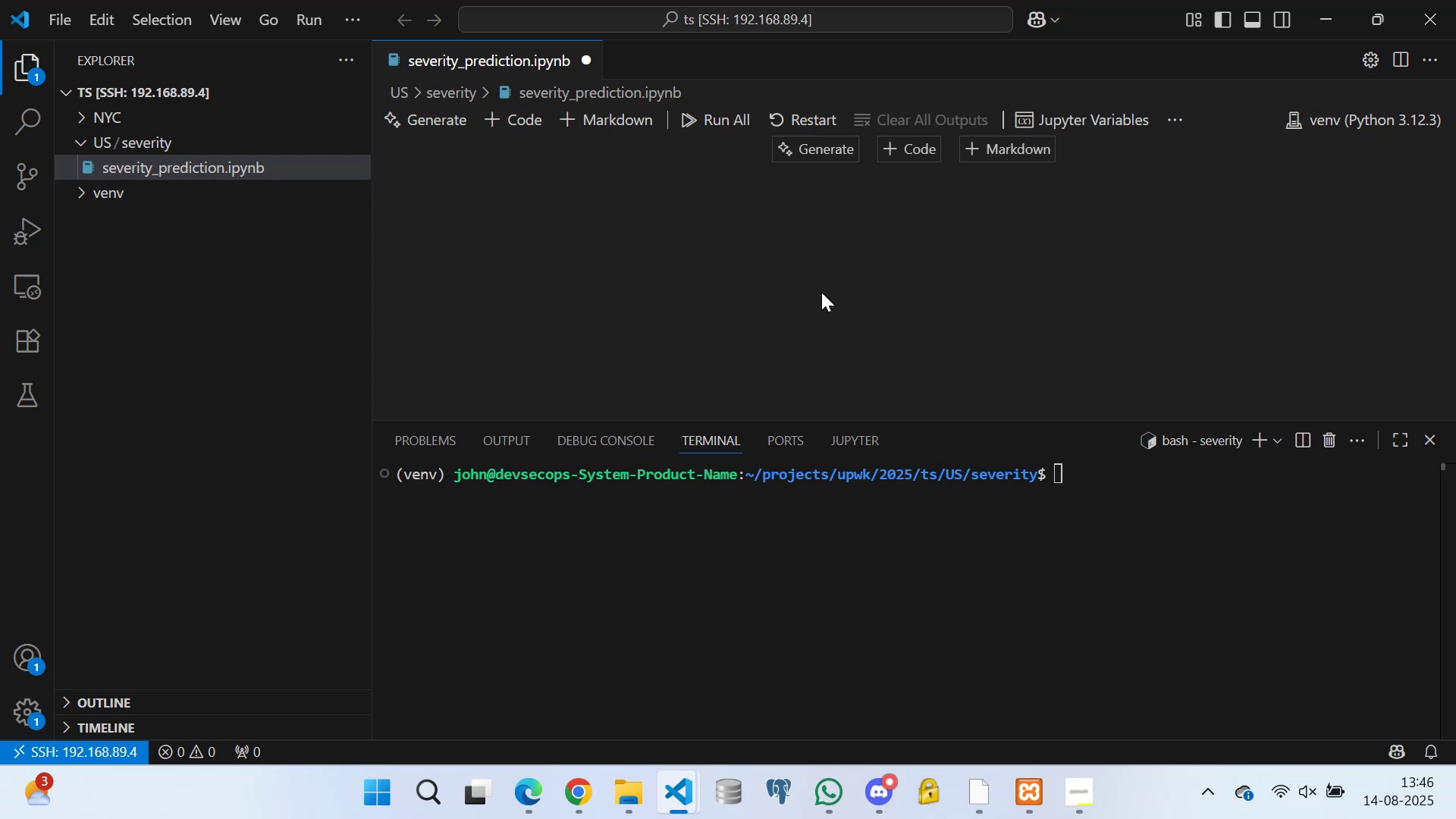 
wait(10.79)
 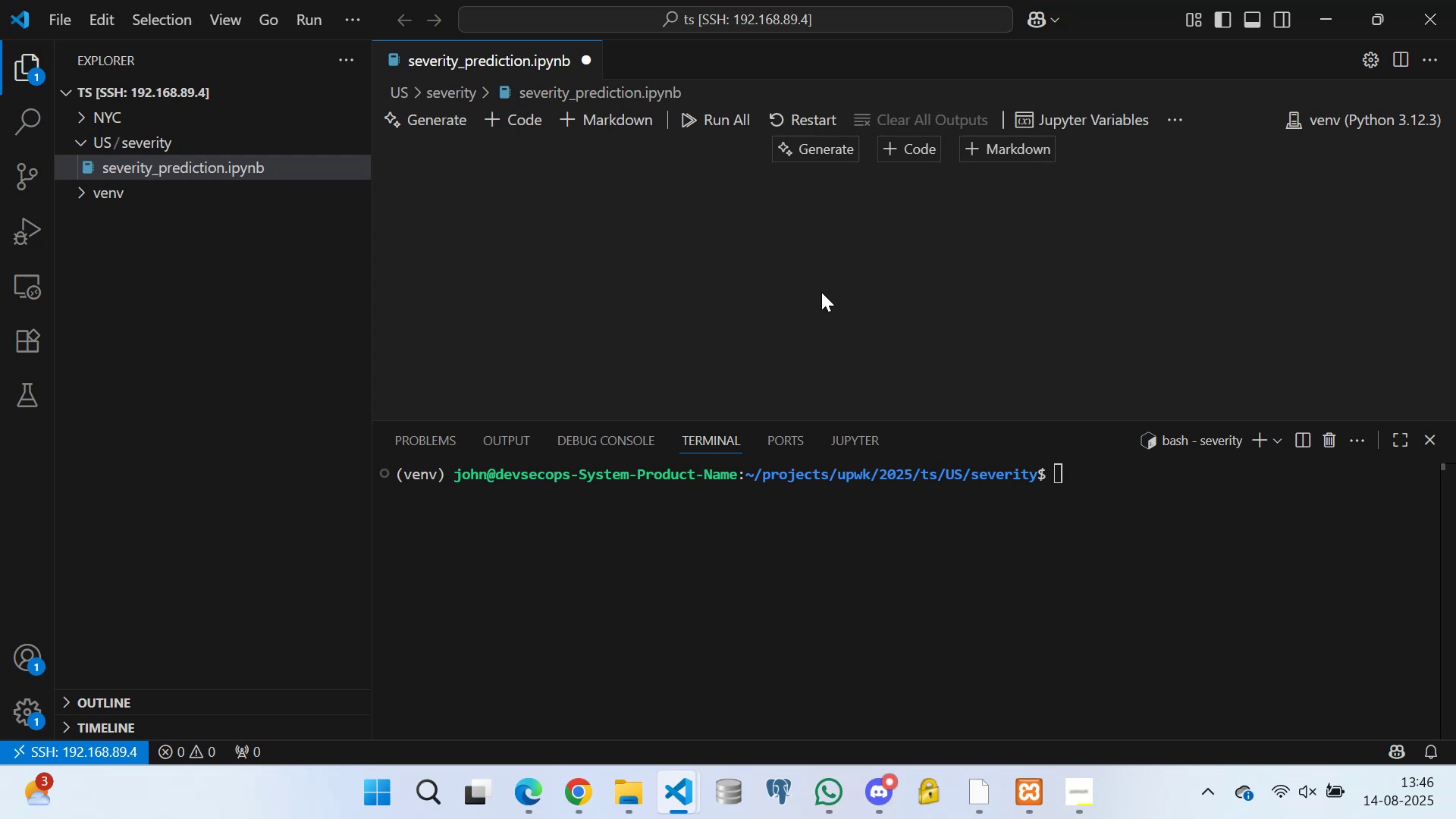 
left_click([718, 281])
 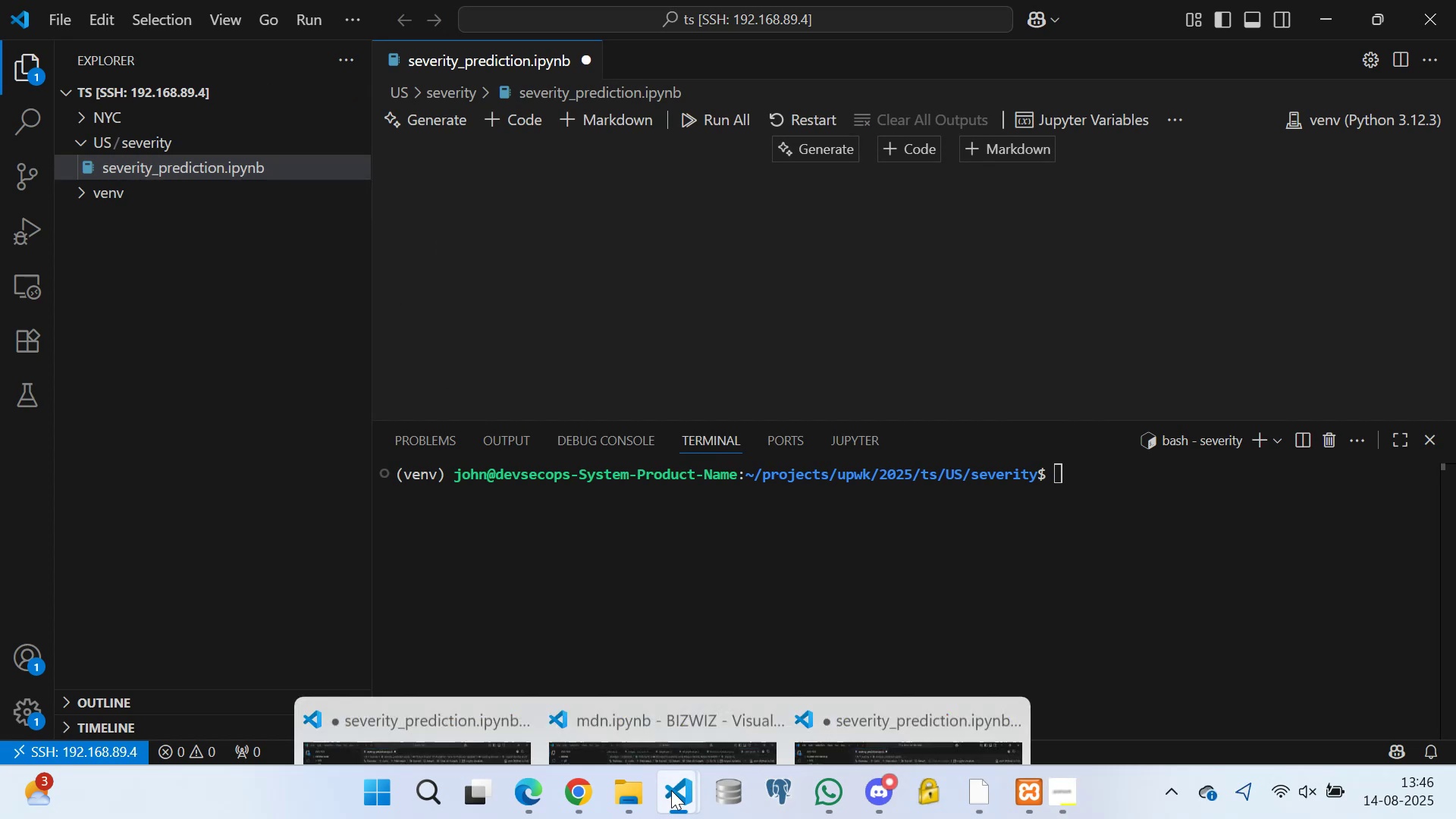 
left_click([475, 668])
 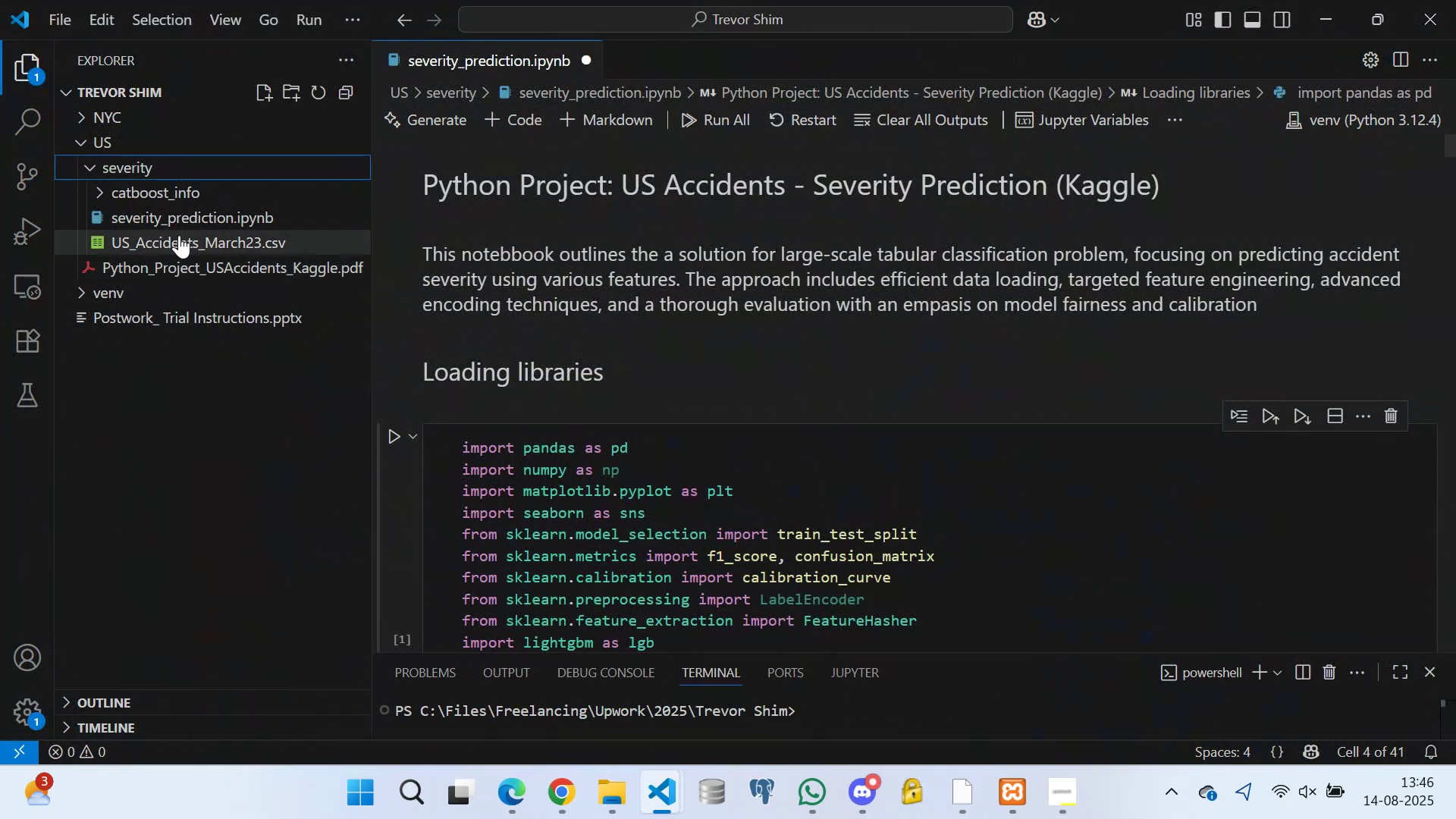 
left_click([173, 215])
 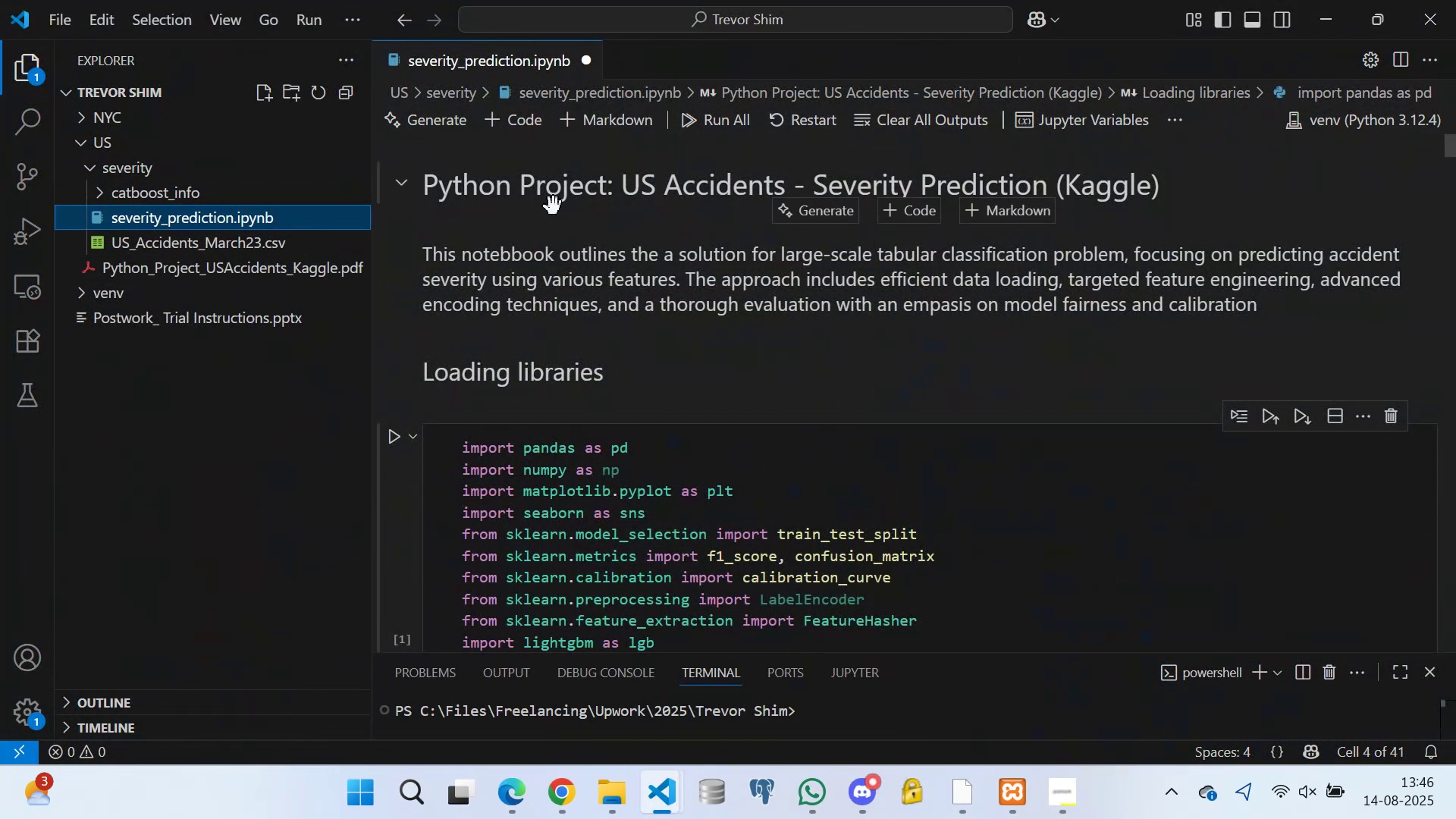 
scroll: coordinate [581, 224], scroll_direction: up, amount: 6.0
 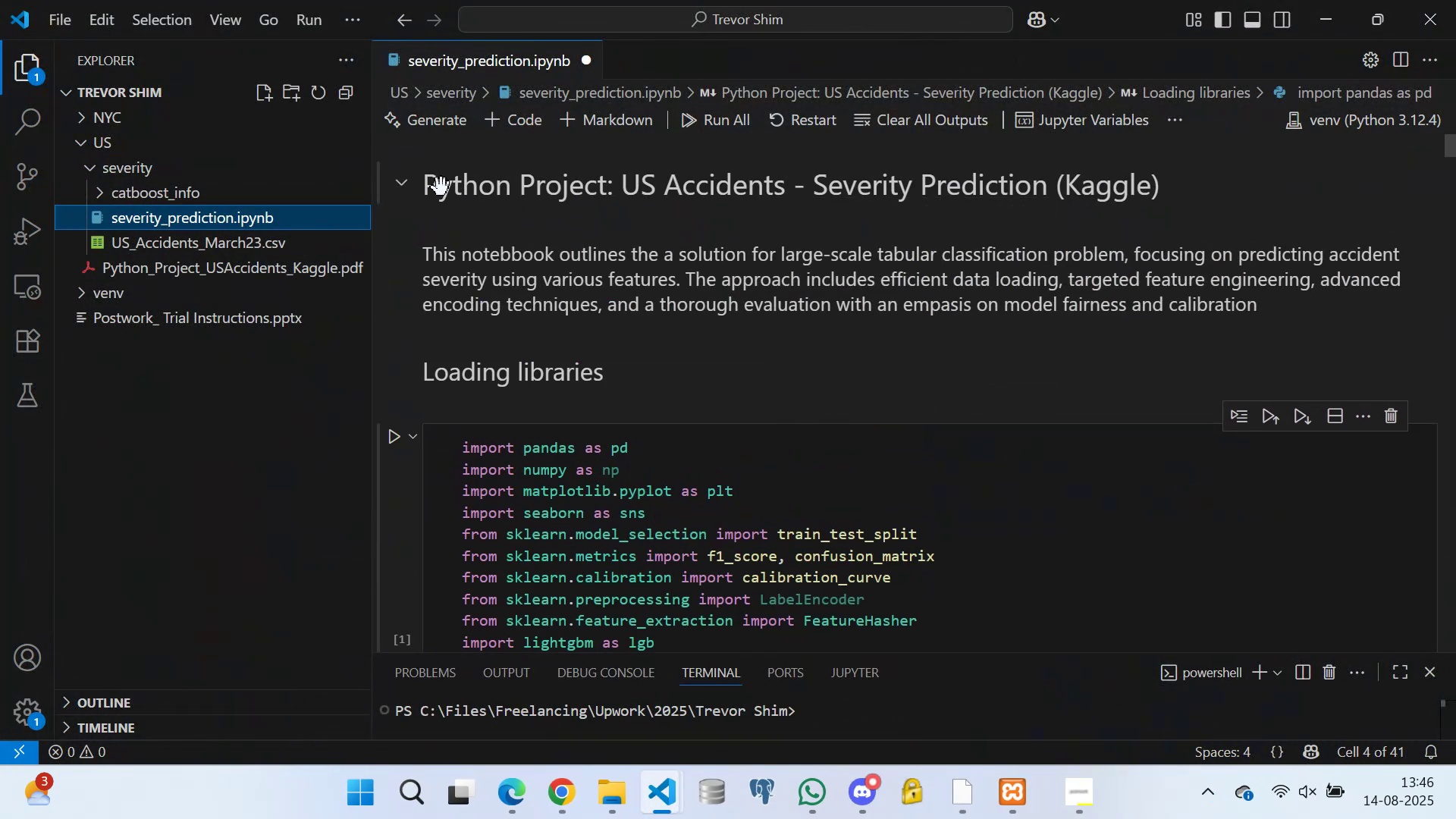 
double_click([441, 187])
 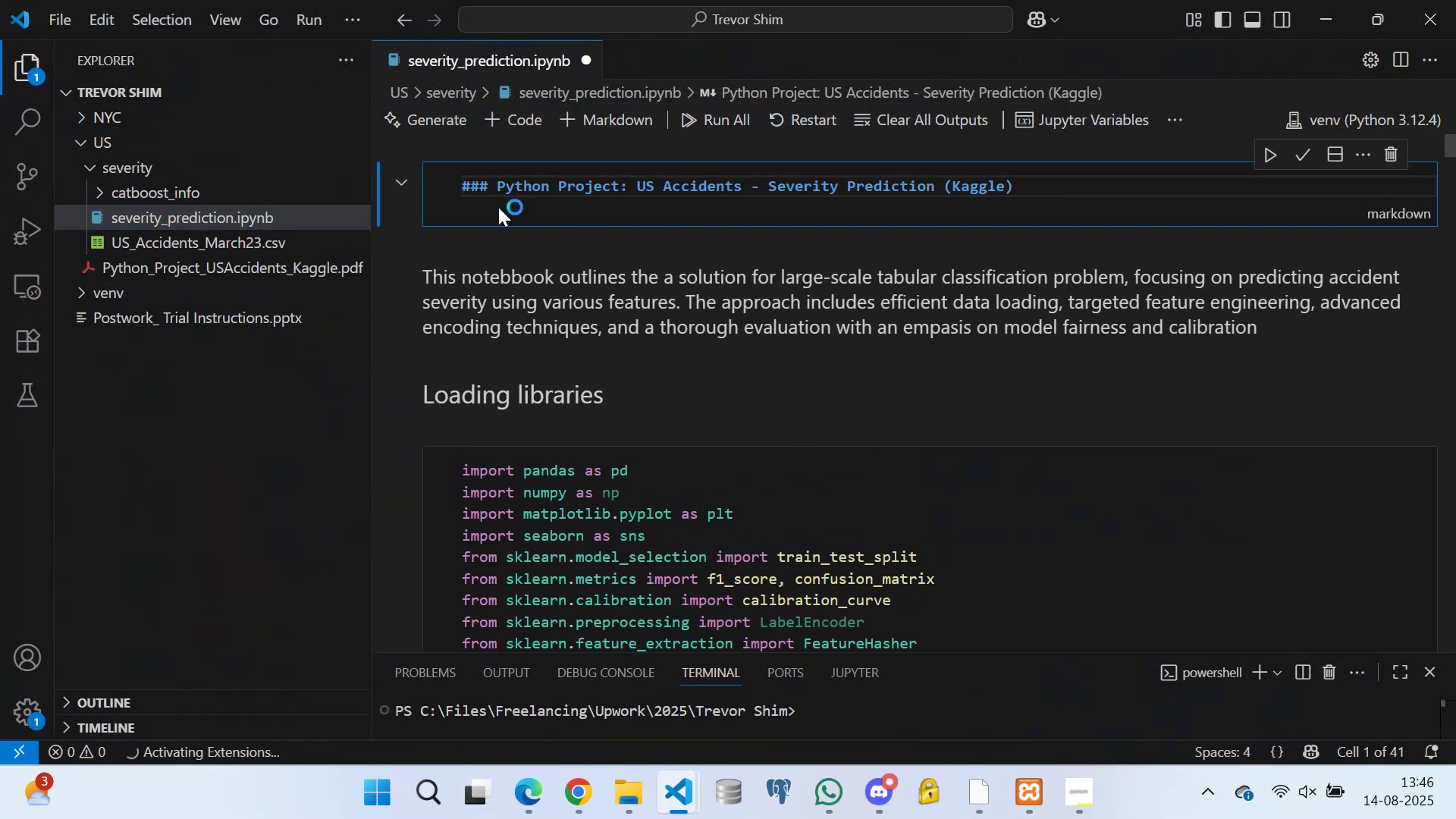 
left_click([500, 209])
 